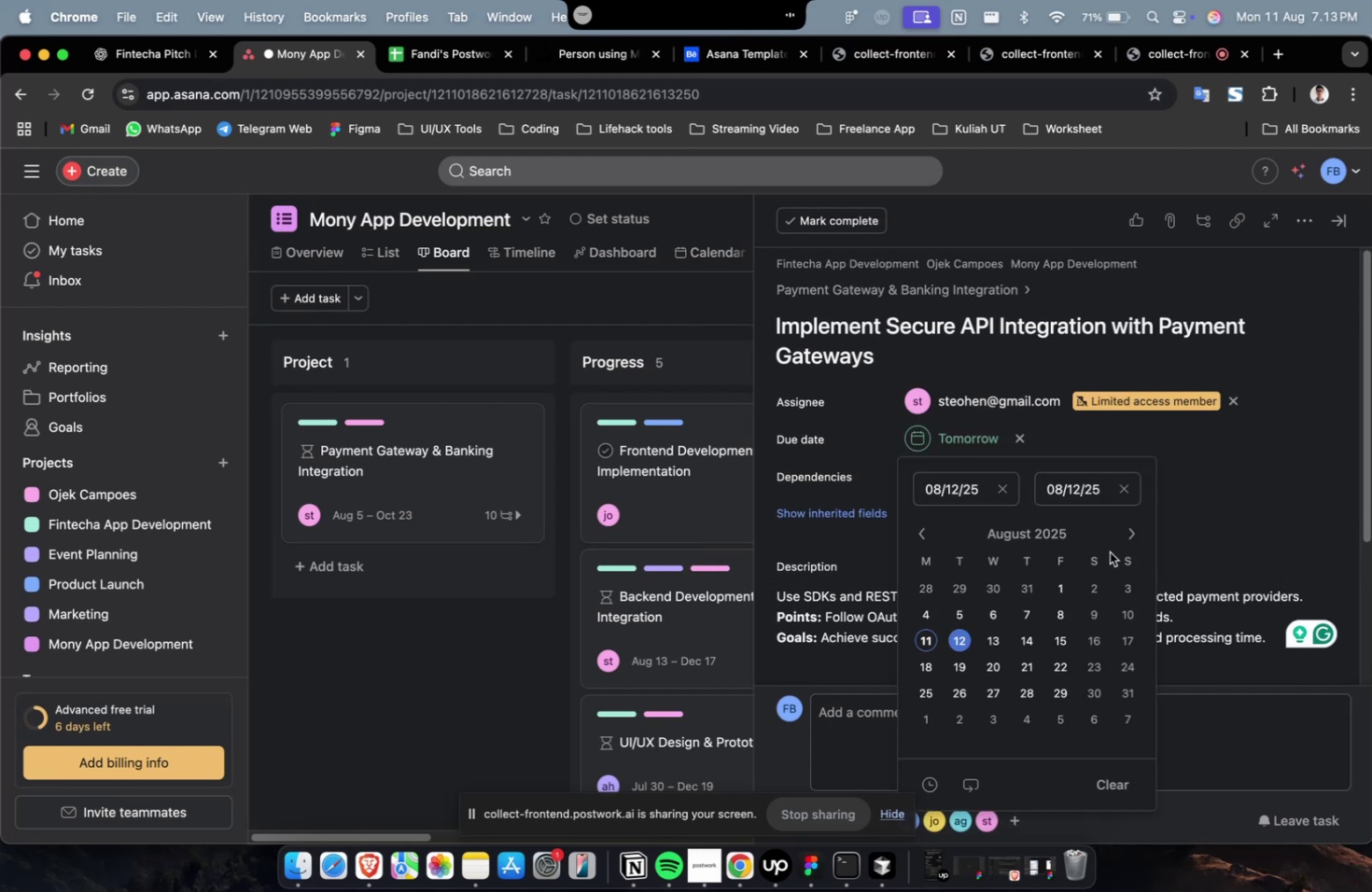 
triple_click([1131, 533])
 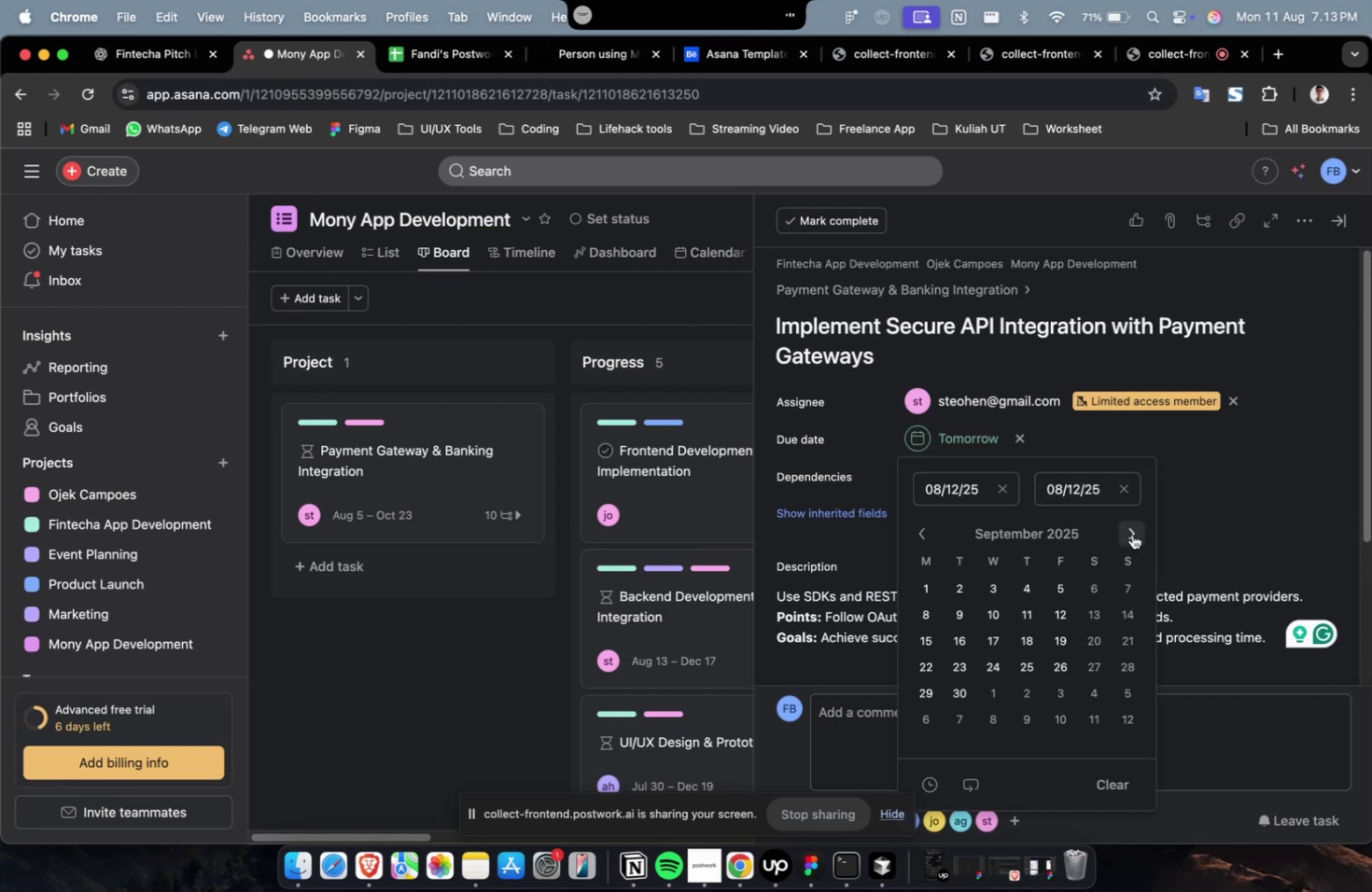 
triple_click([1131, 534])
 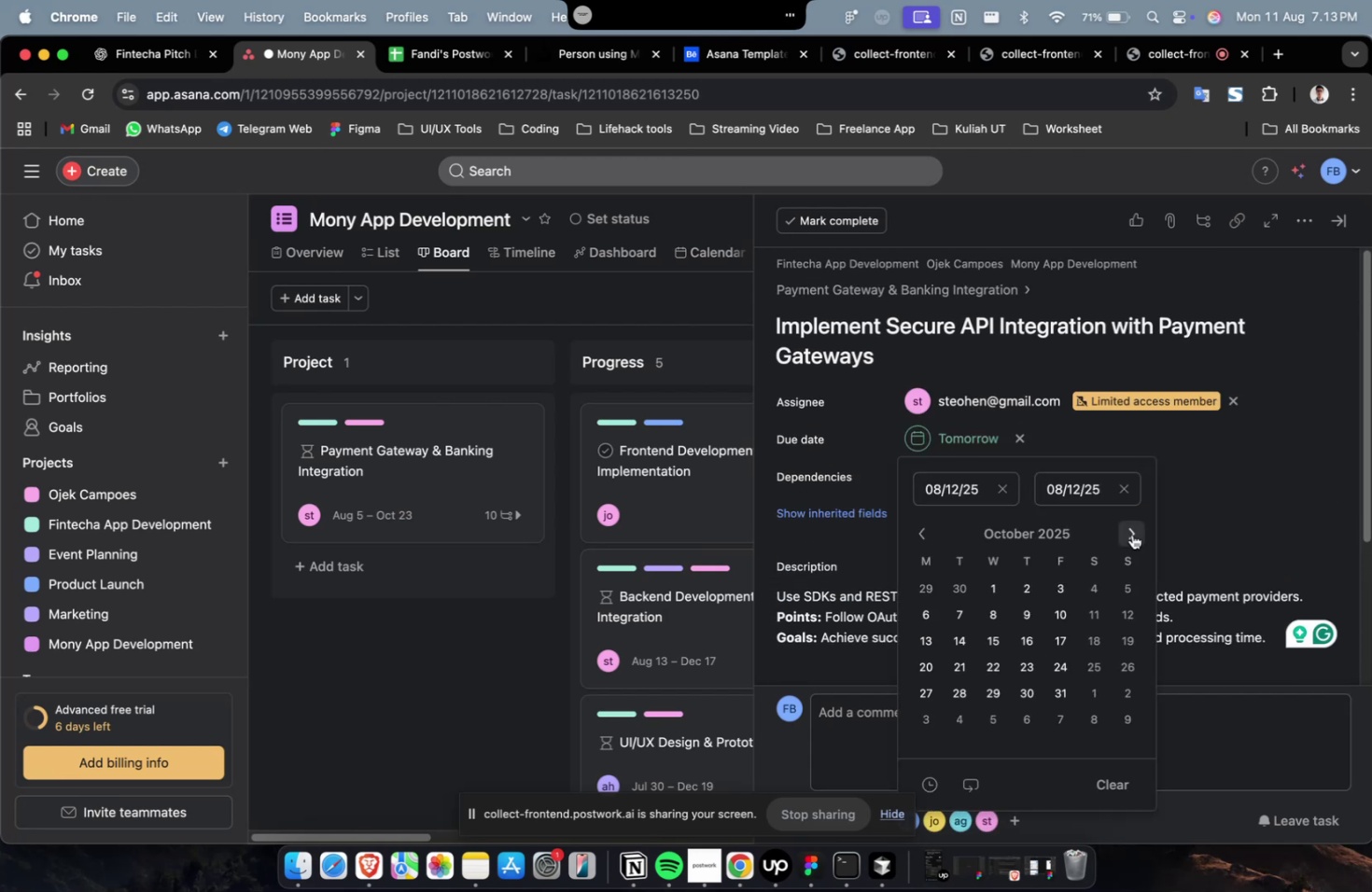 
triple_click([1131, 534])
 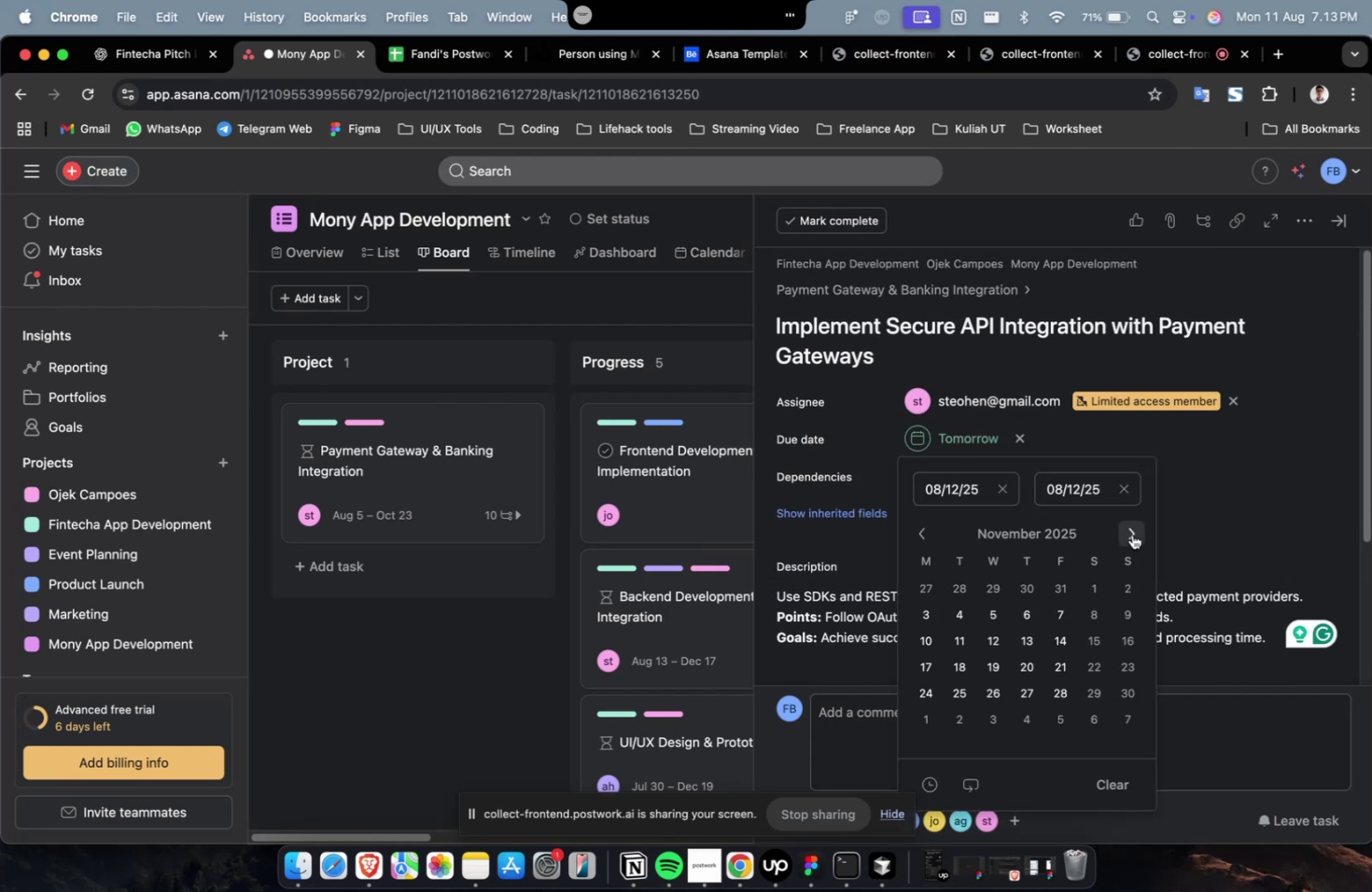 
triple_click([1130, 534])
 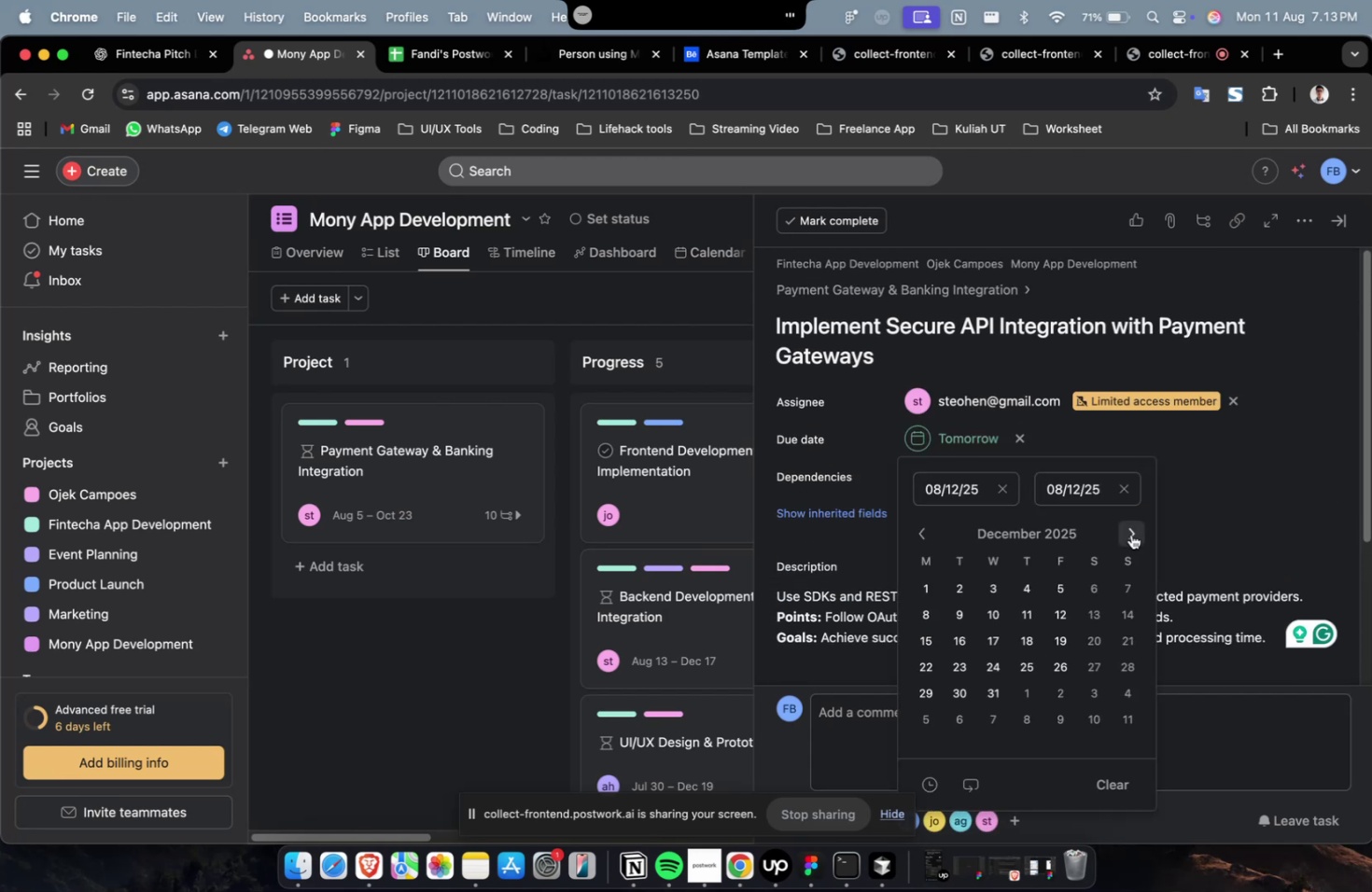 
triple_click([1130, 534])
 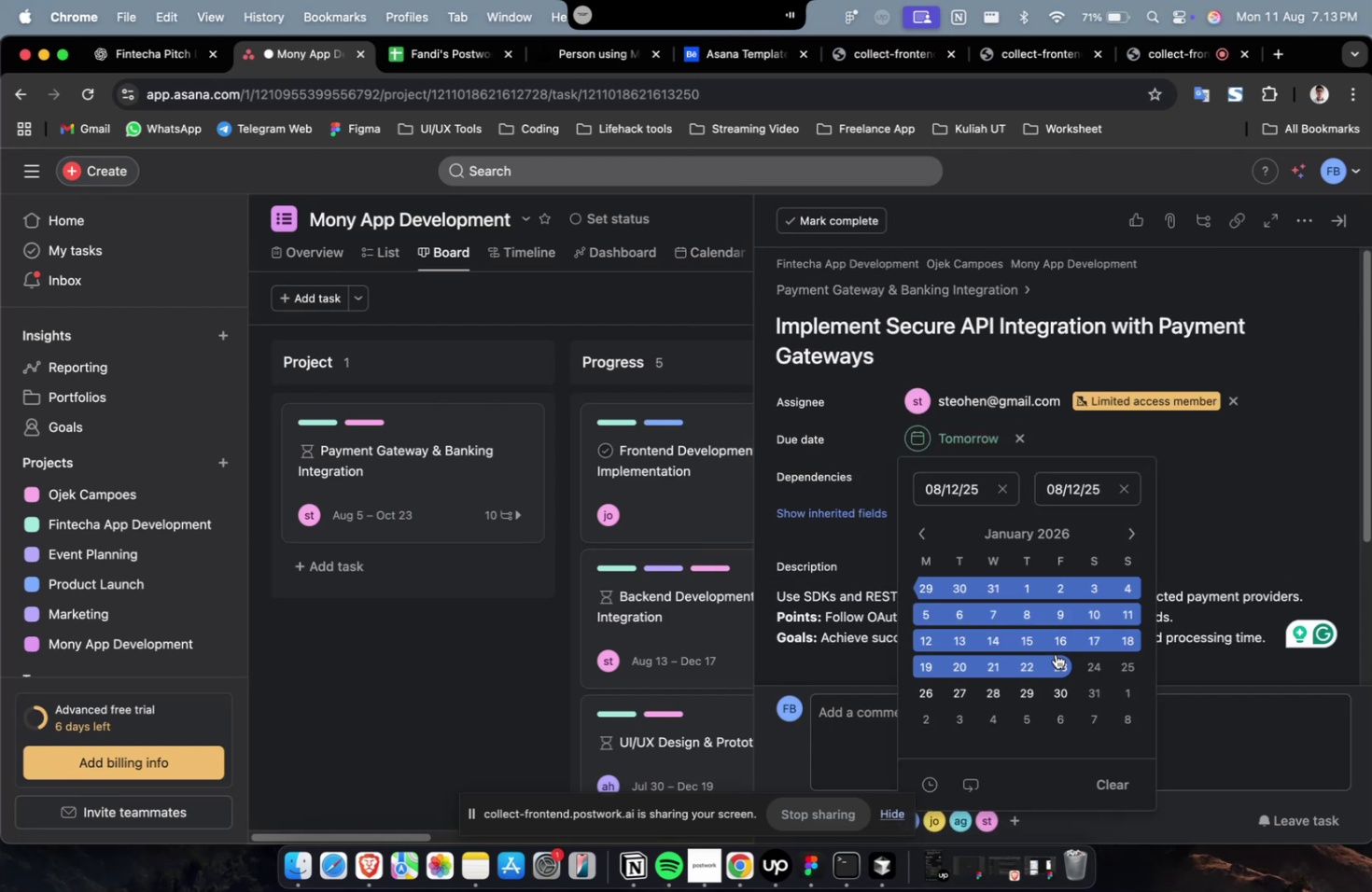 
triple_click([1058, 645])
 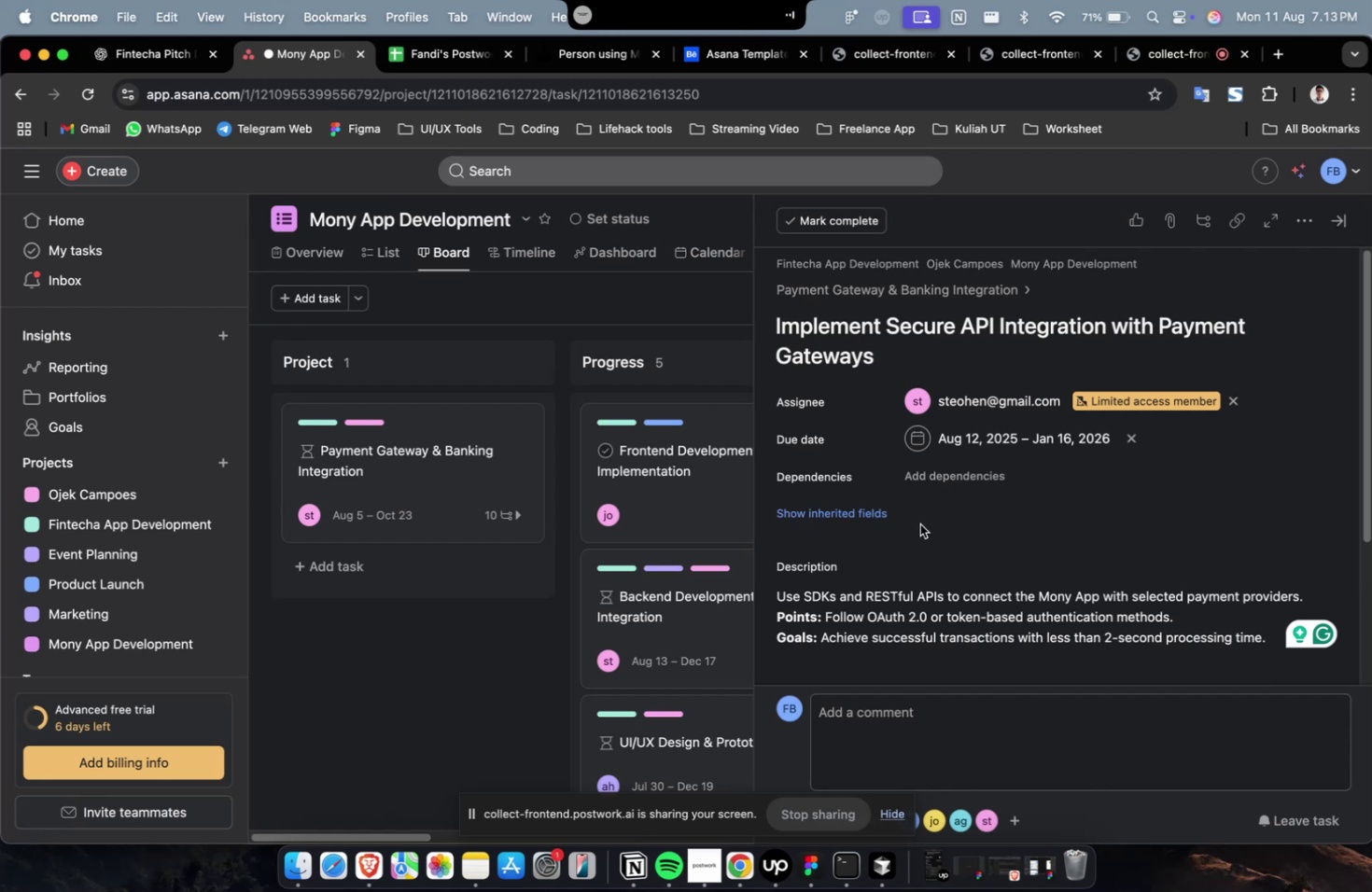 
triple_click([942, 481])
 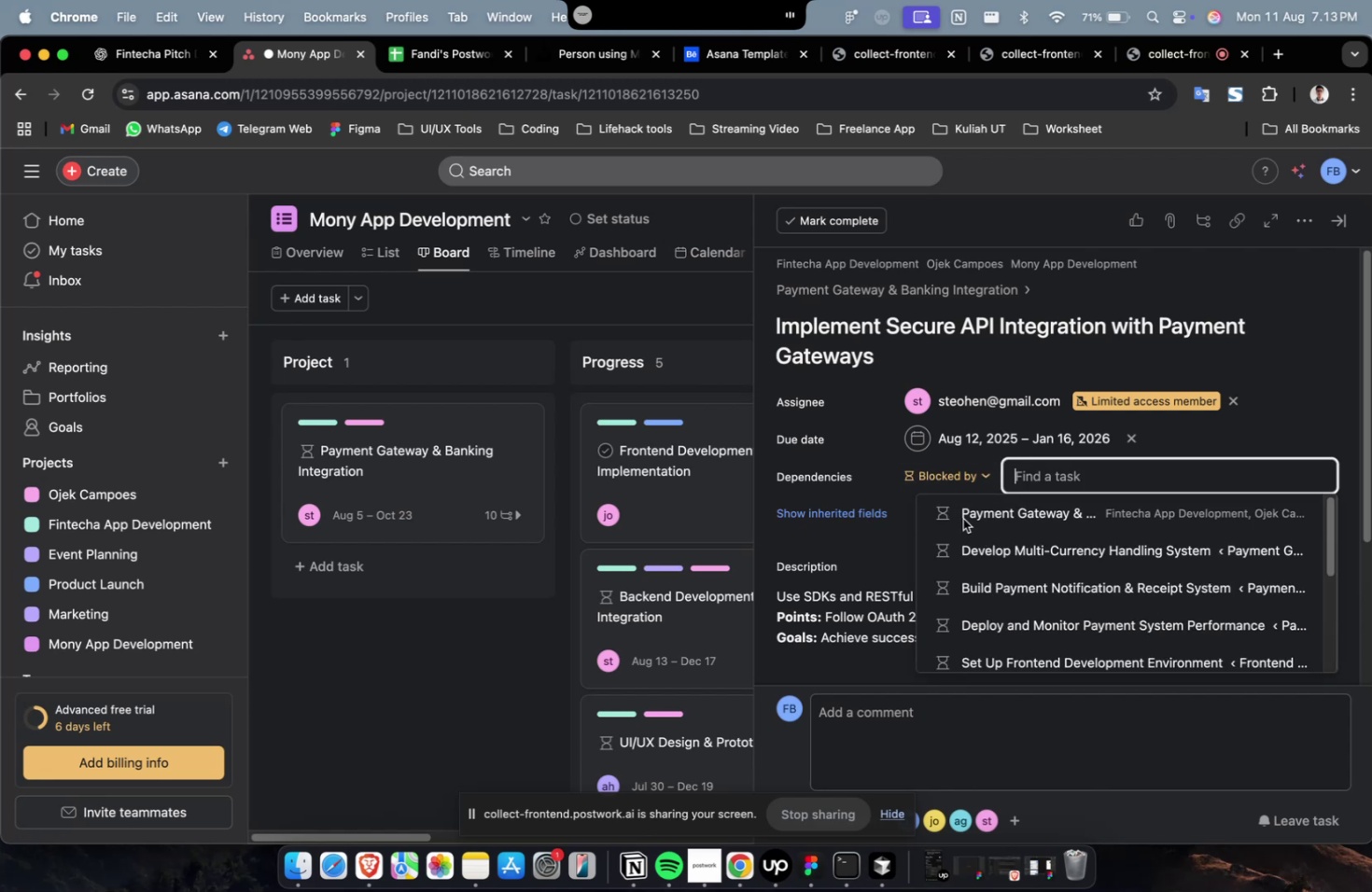 
triple_click([962, 518])
 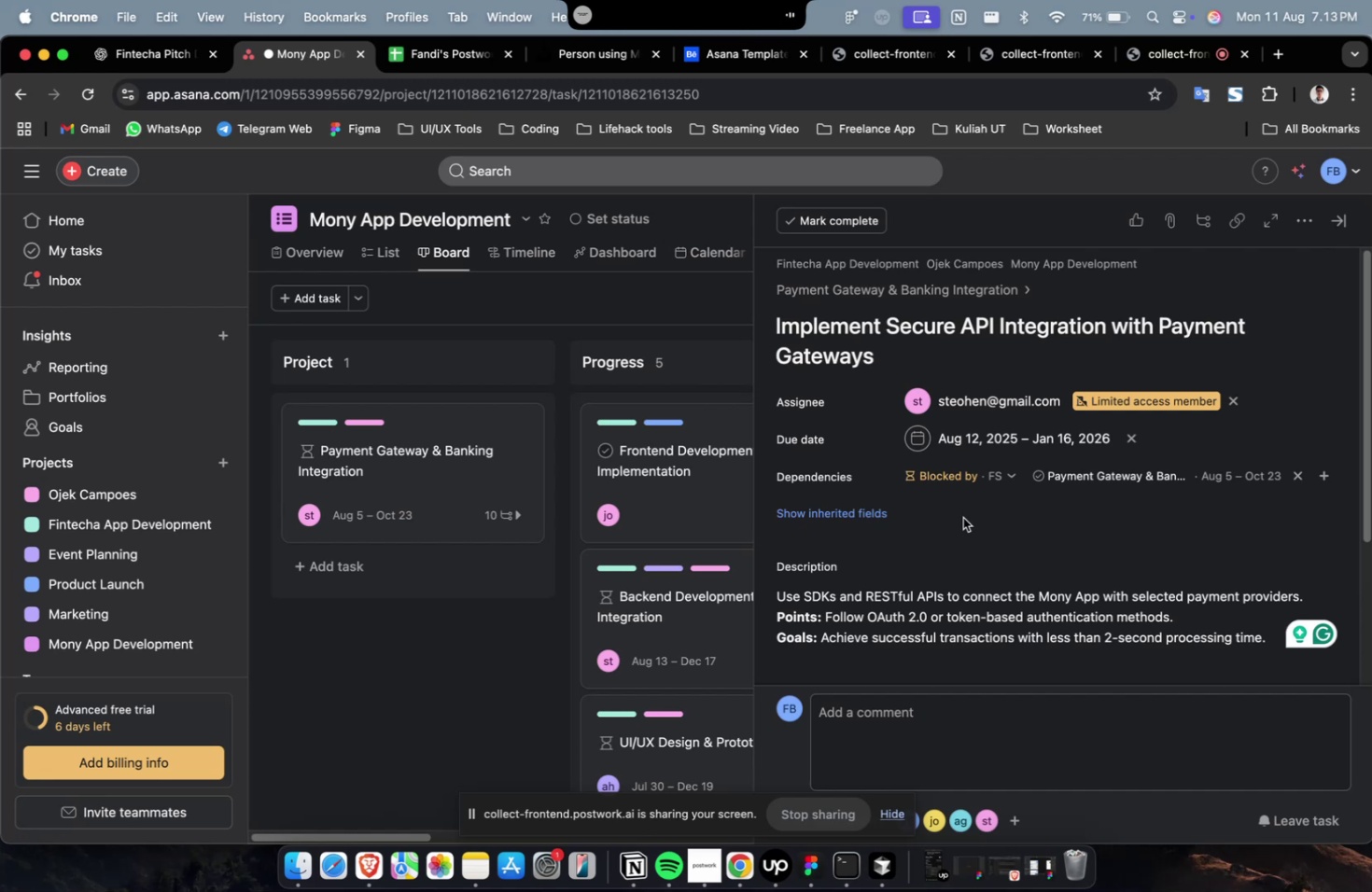 
wait(22.52)
 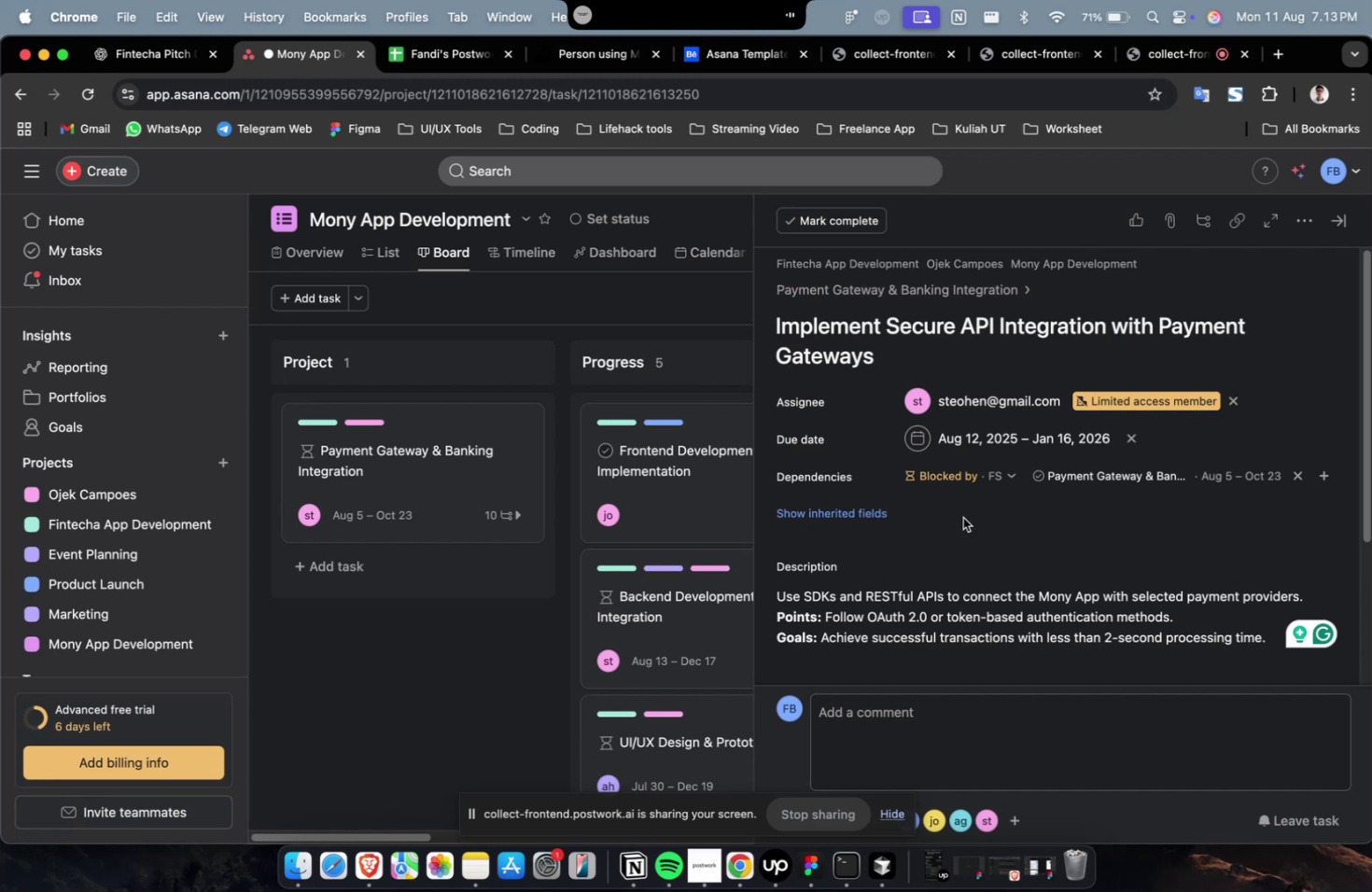 
scroll: coordinate [962, 517], scroll_direction: down, amount: 2.0
 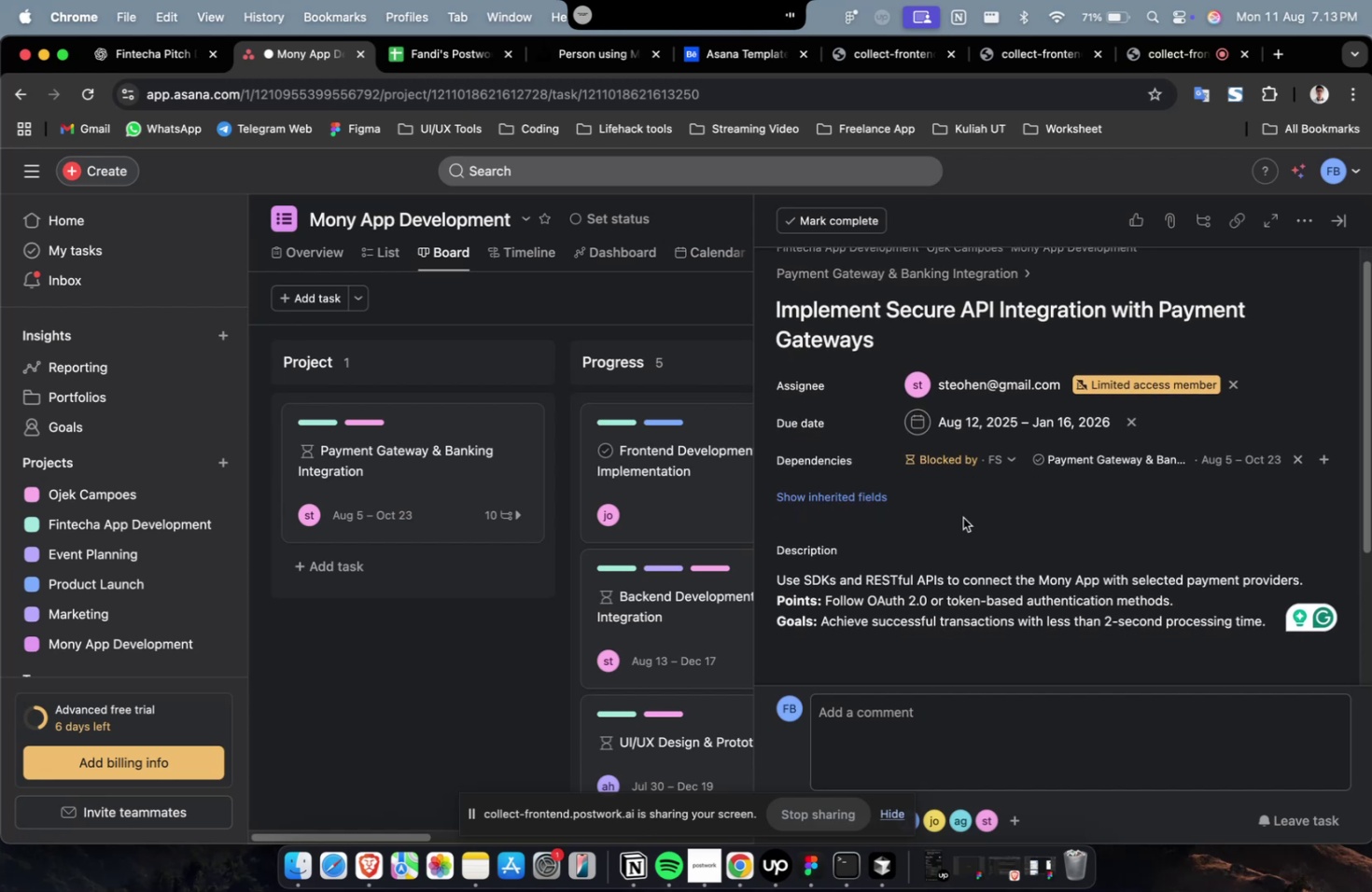 
wait(5.47)
 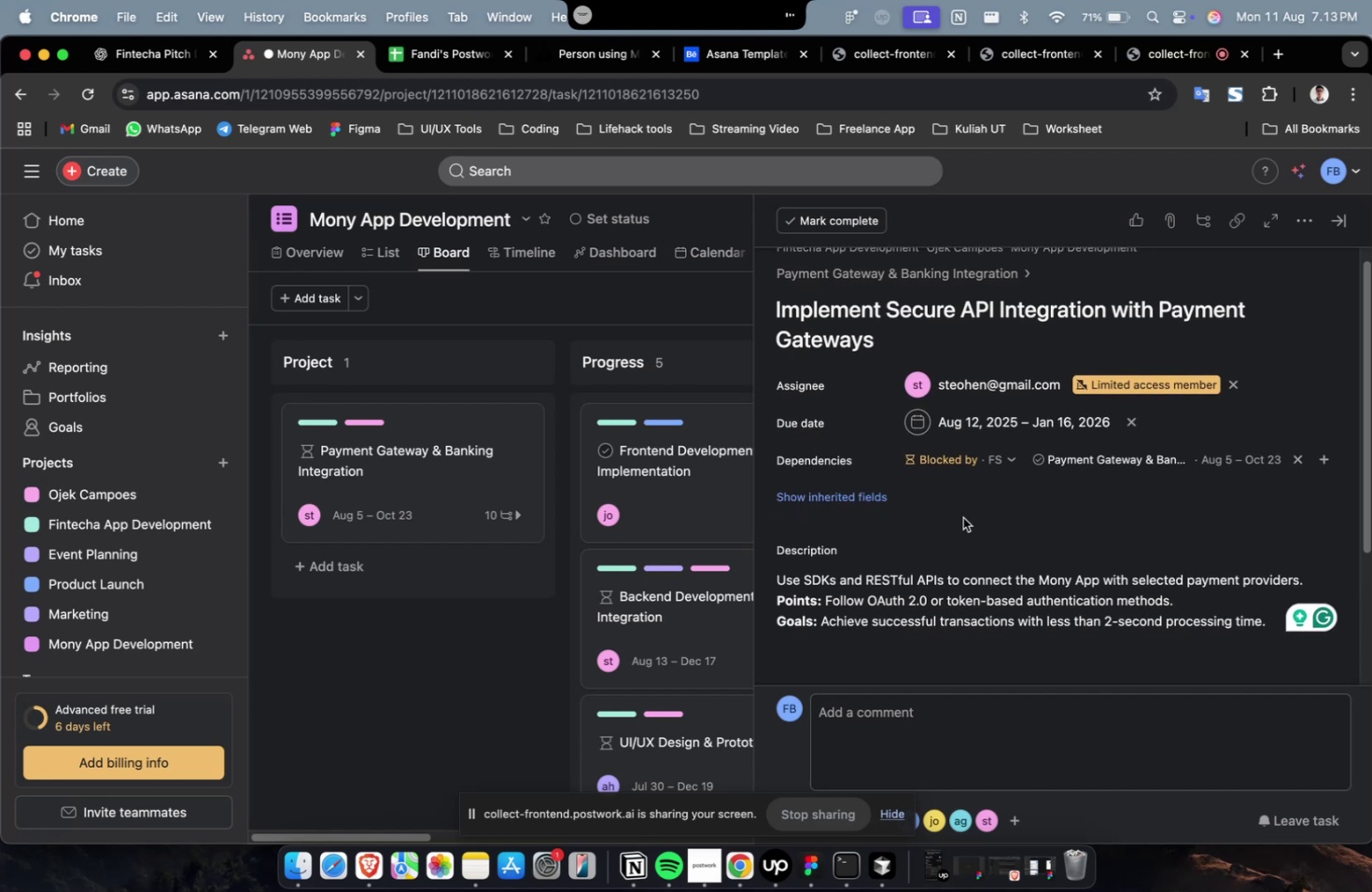 
scroll: coordinate [962, 517], scroll_direction: down, amount: 5.0
 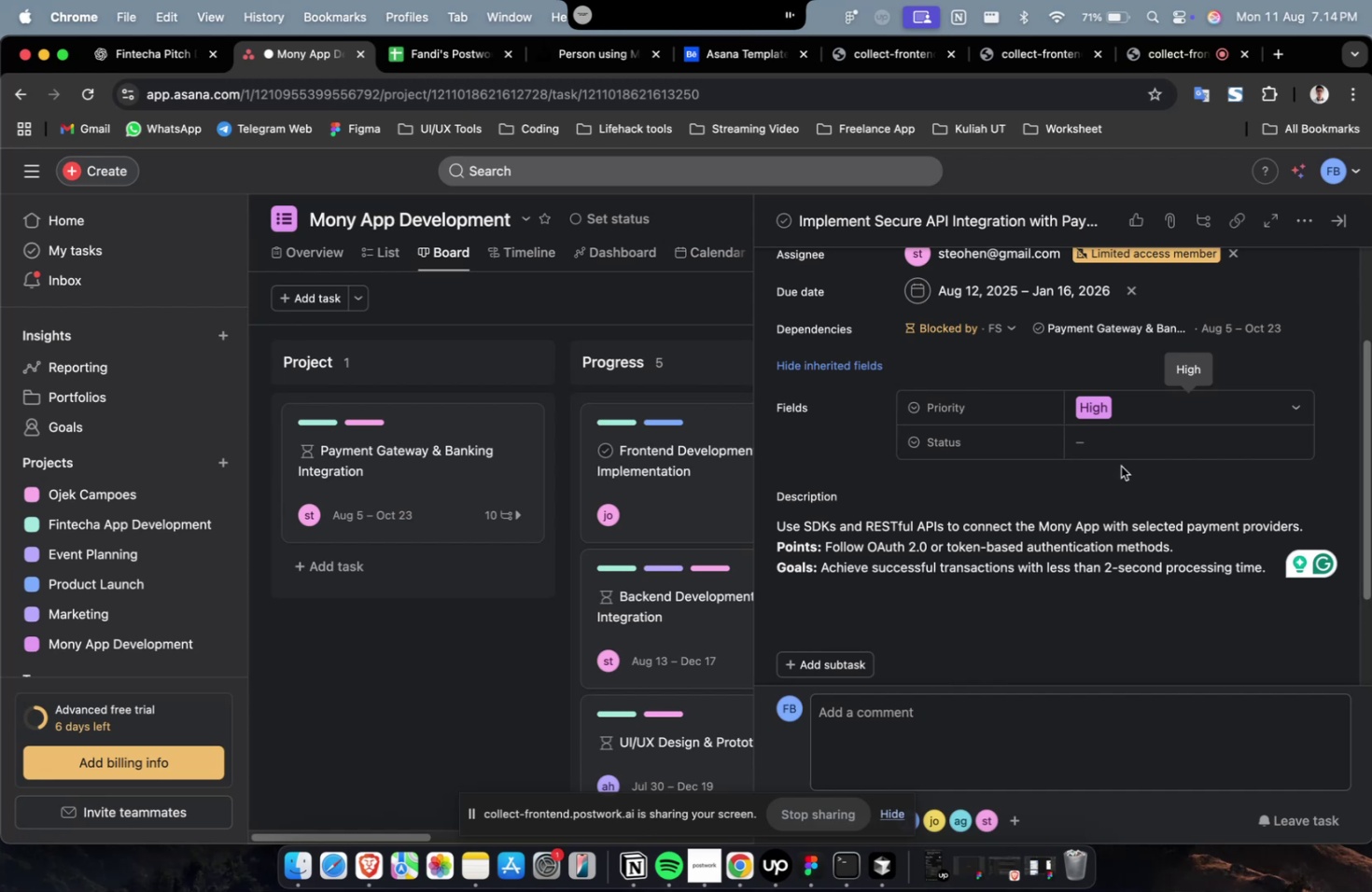 
wait(50.44)
 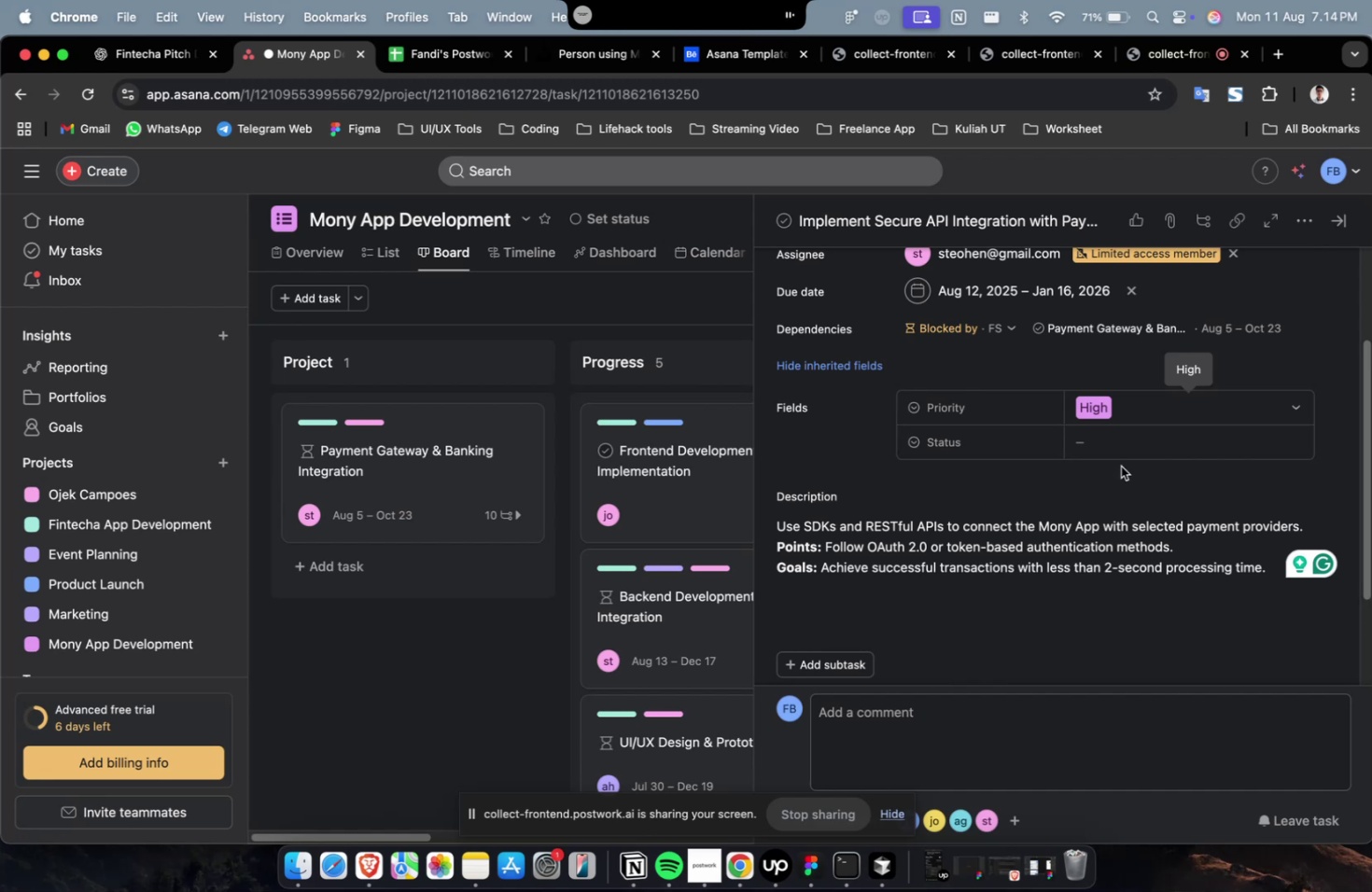 
left_click([1133, 448])
 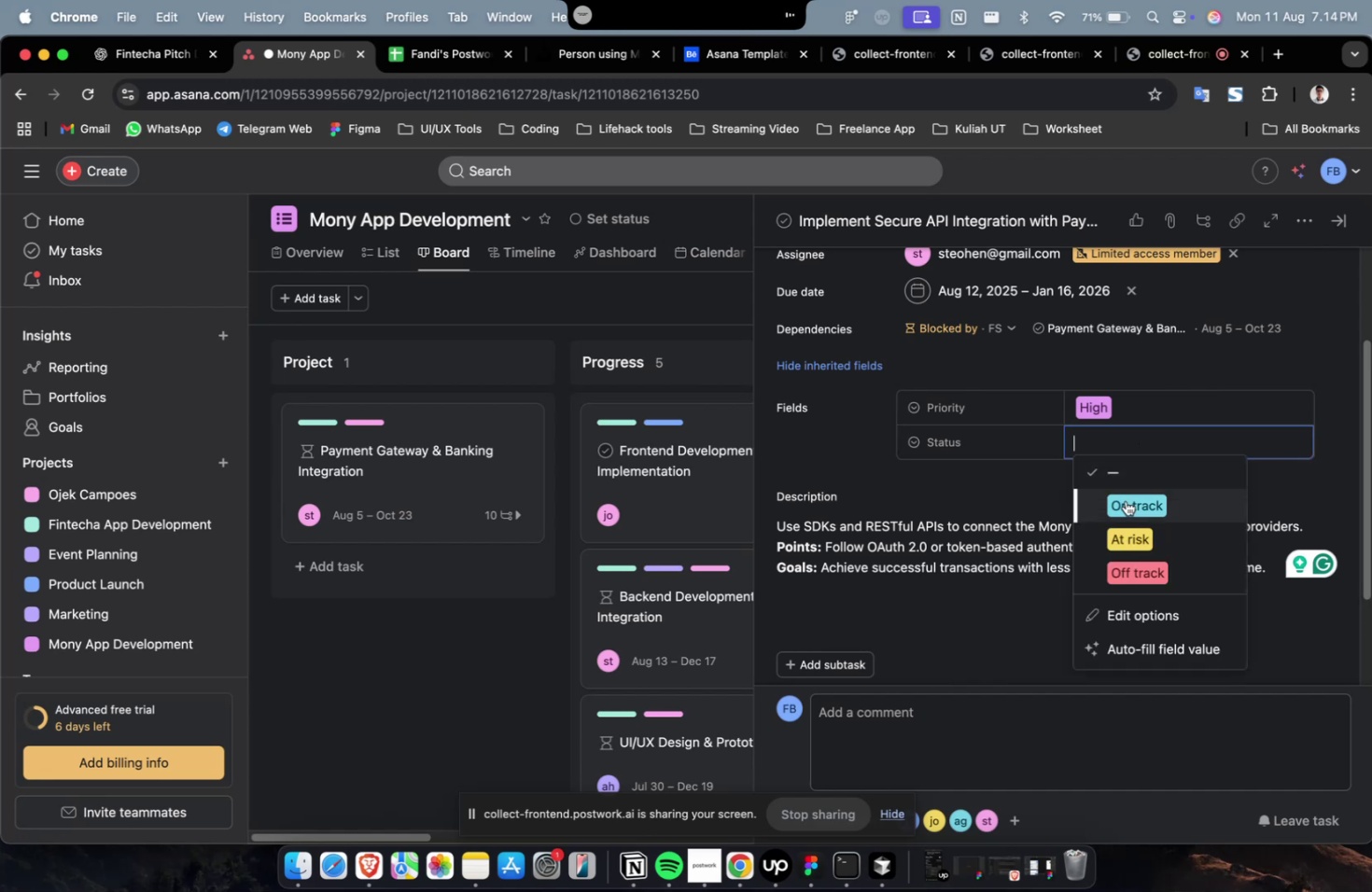 
left_click([1124, 506])
 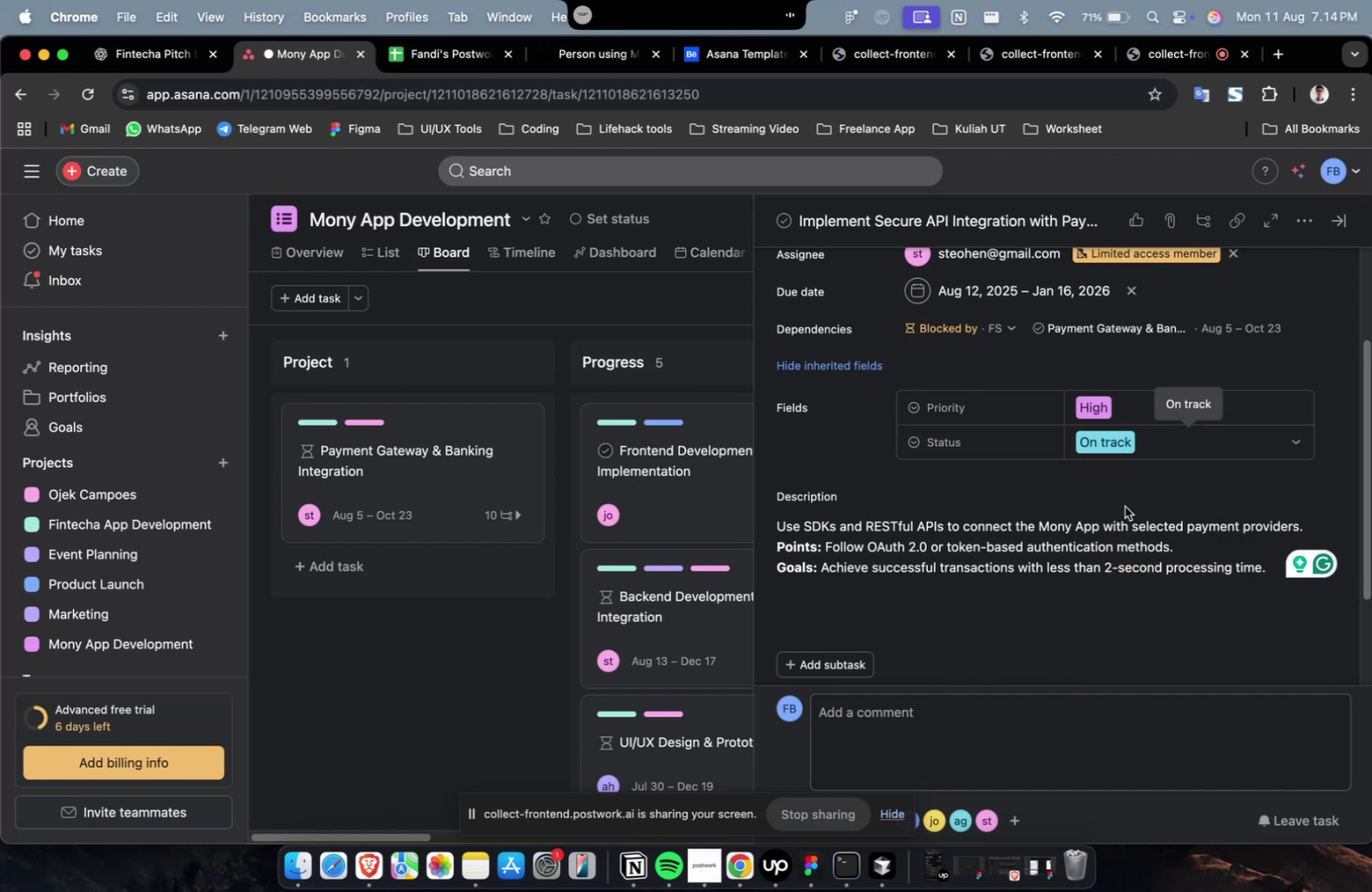 
wait(9.38)
 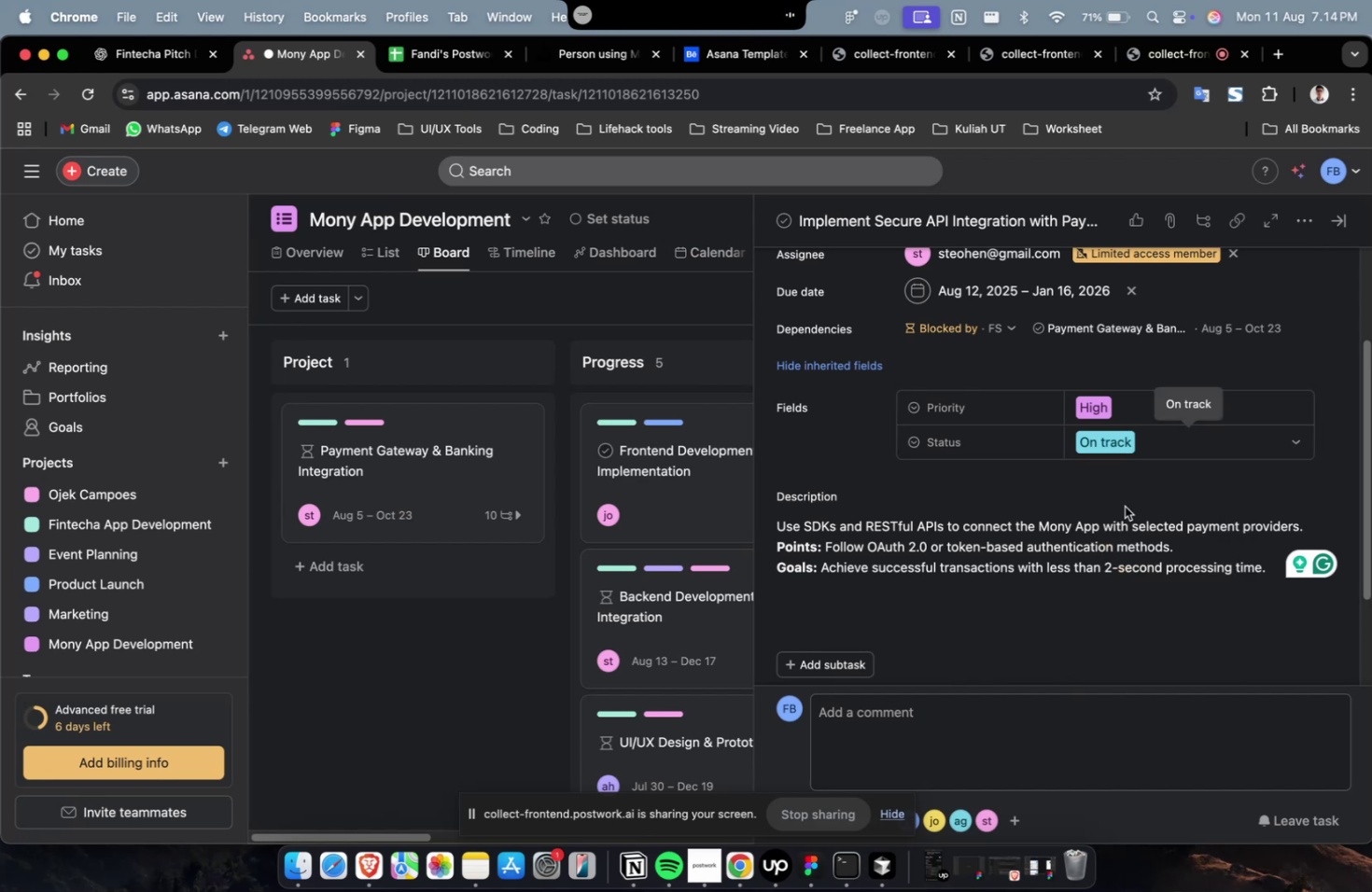 
scroll: coordinate [1125, 504], scroll_direction: down, amount: 2.0
 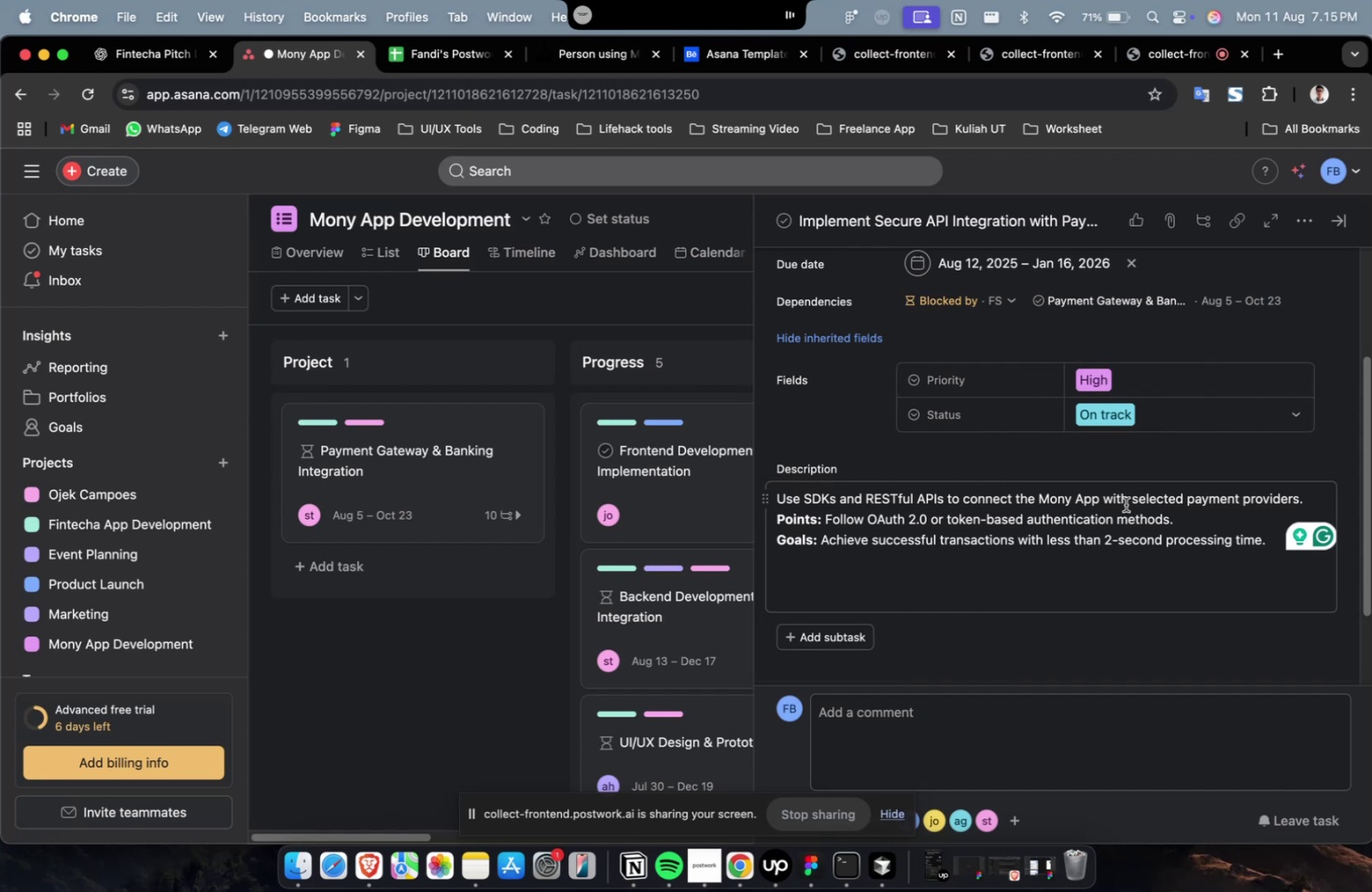 
wait(6.12)
 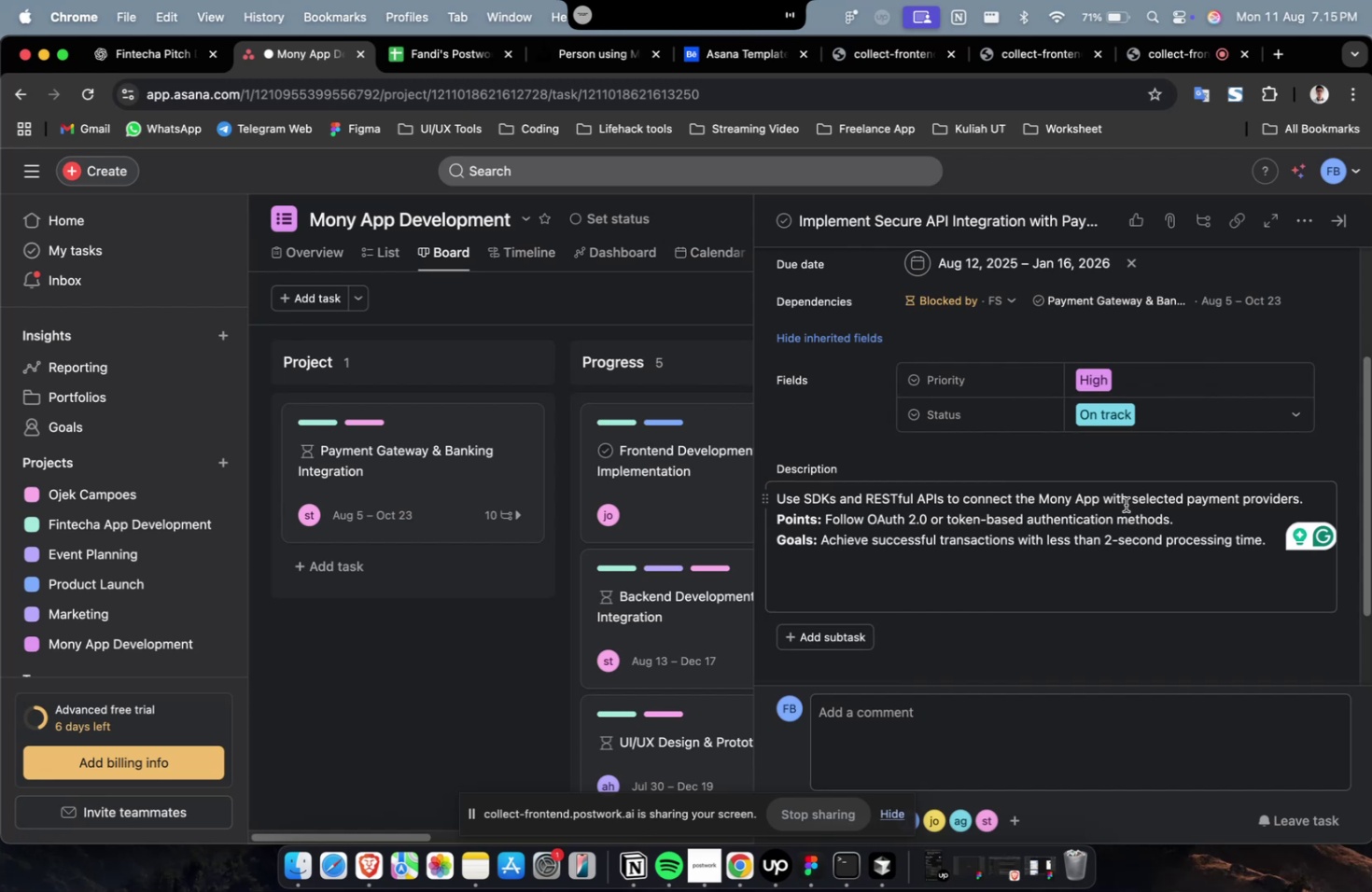 
scroll: coordinate [1125, 504], scroll_direction: down, amount: 2.0
 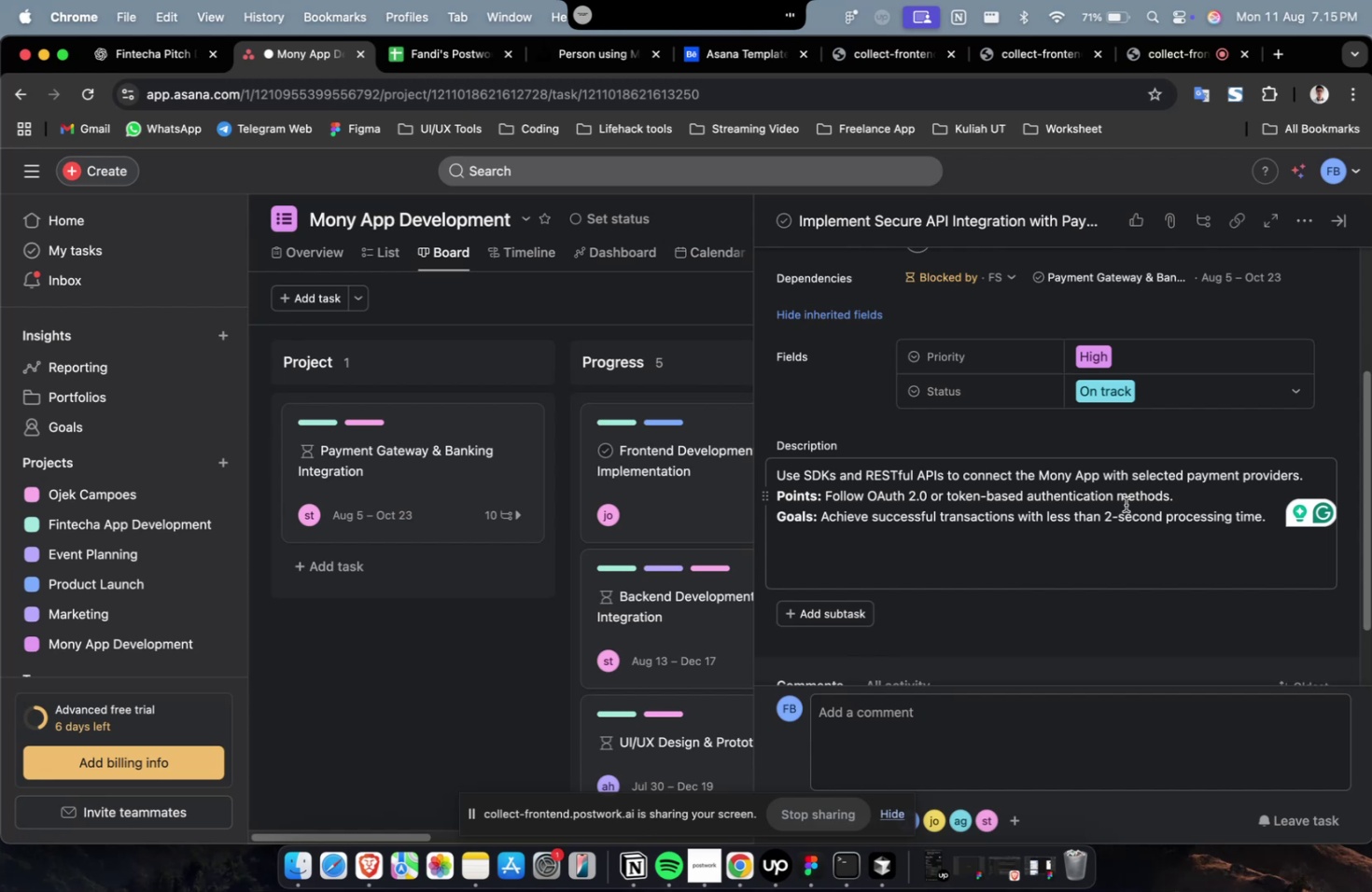 
wait(9.55)
 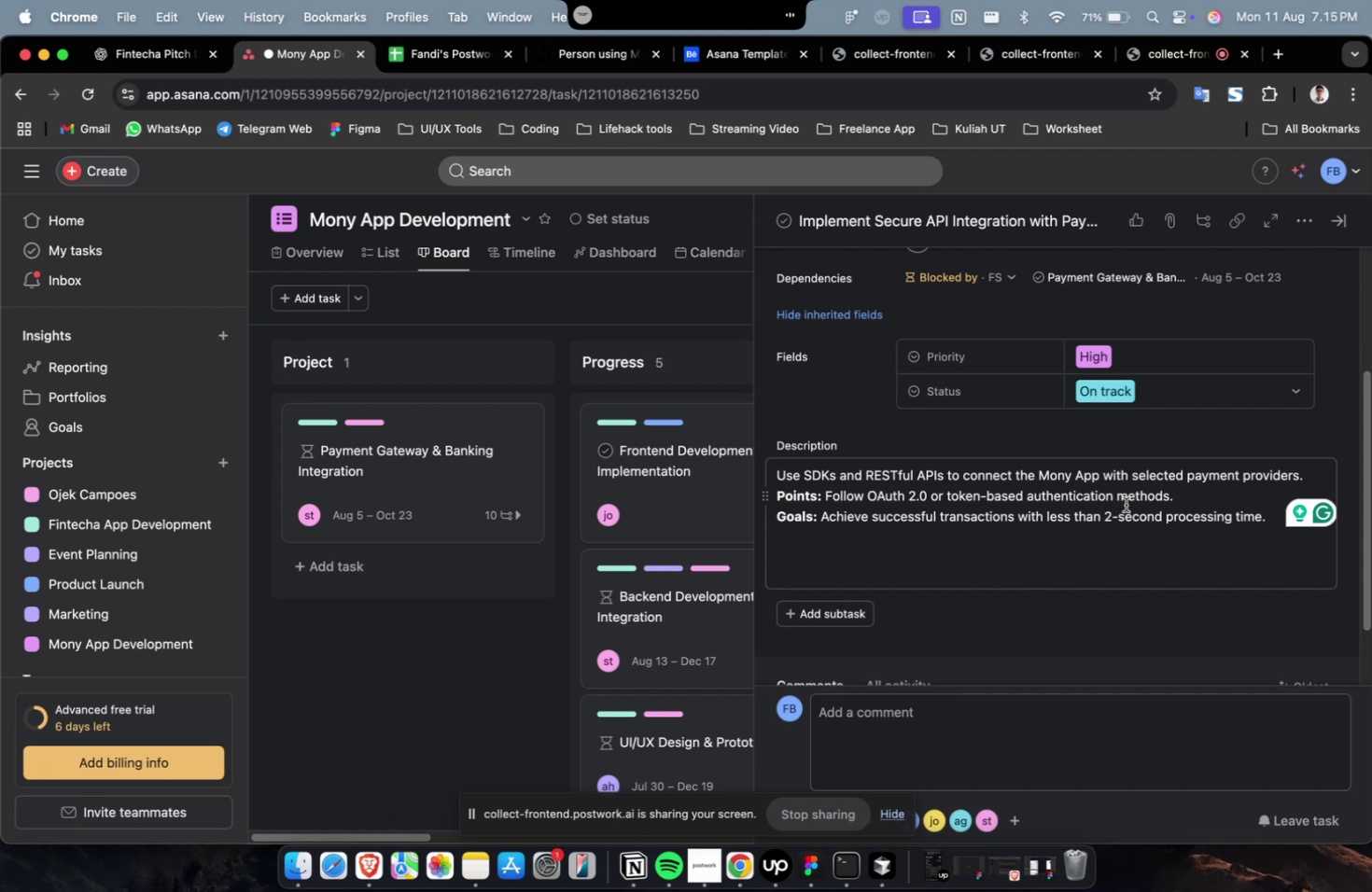 
scroll: coordinate [1117, 495], scroll_direction: up, amount: 4.0
 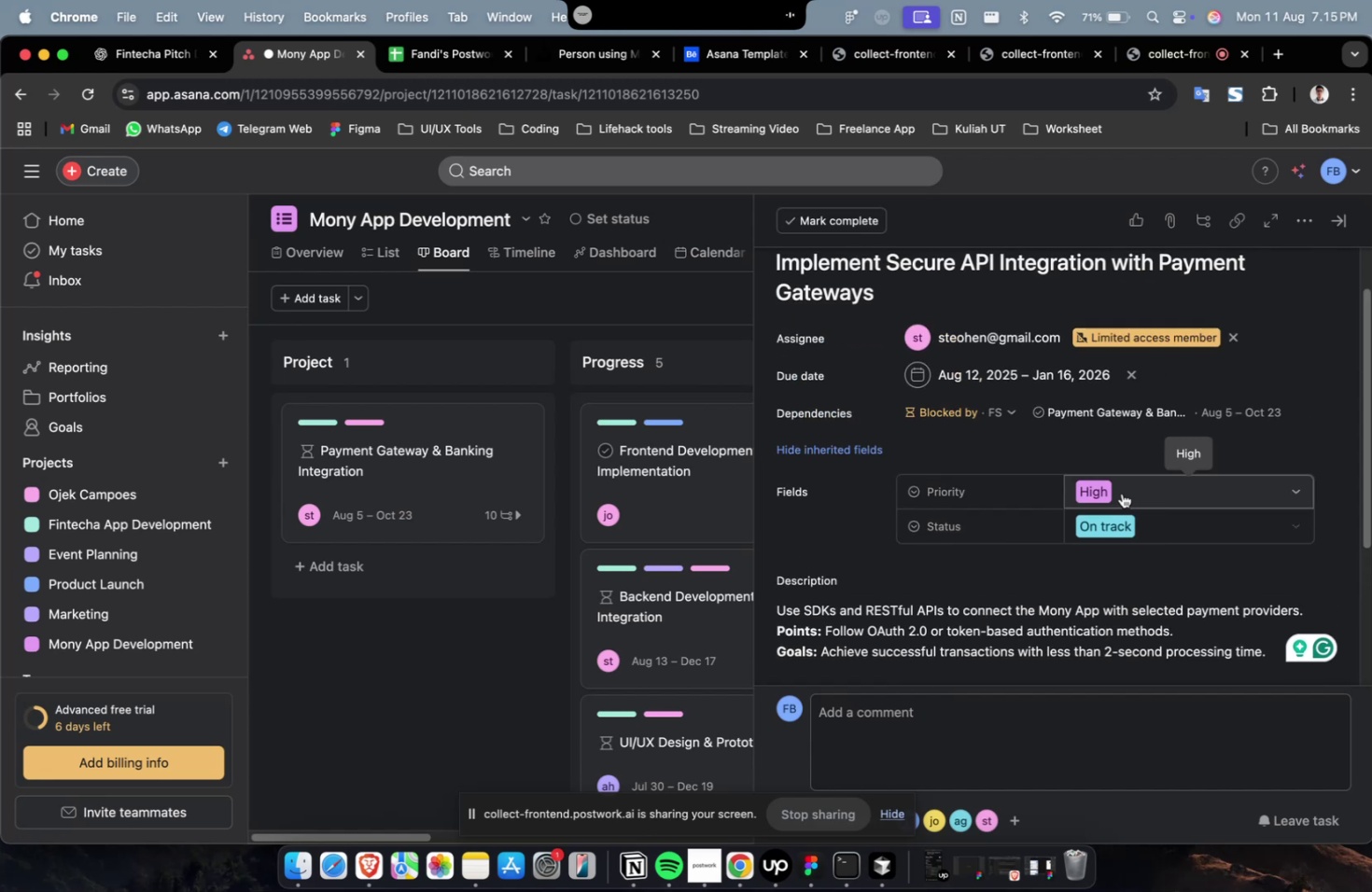 
scroll: coordinate [1125, 488], scroll_direction: down, amount: 35.0
 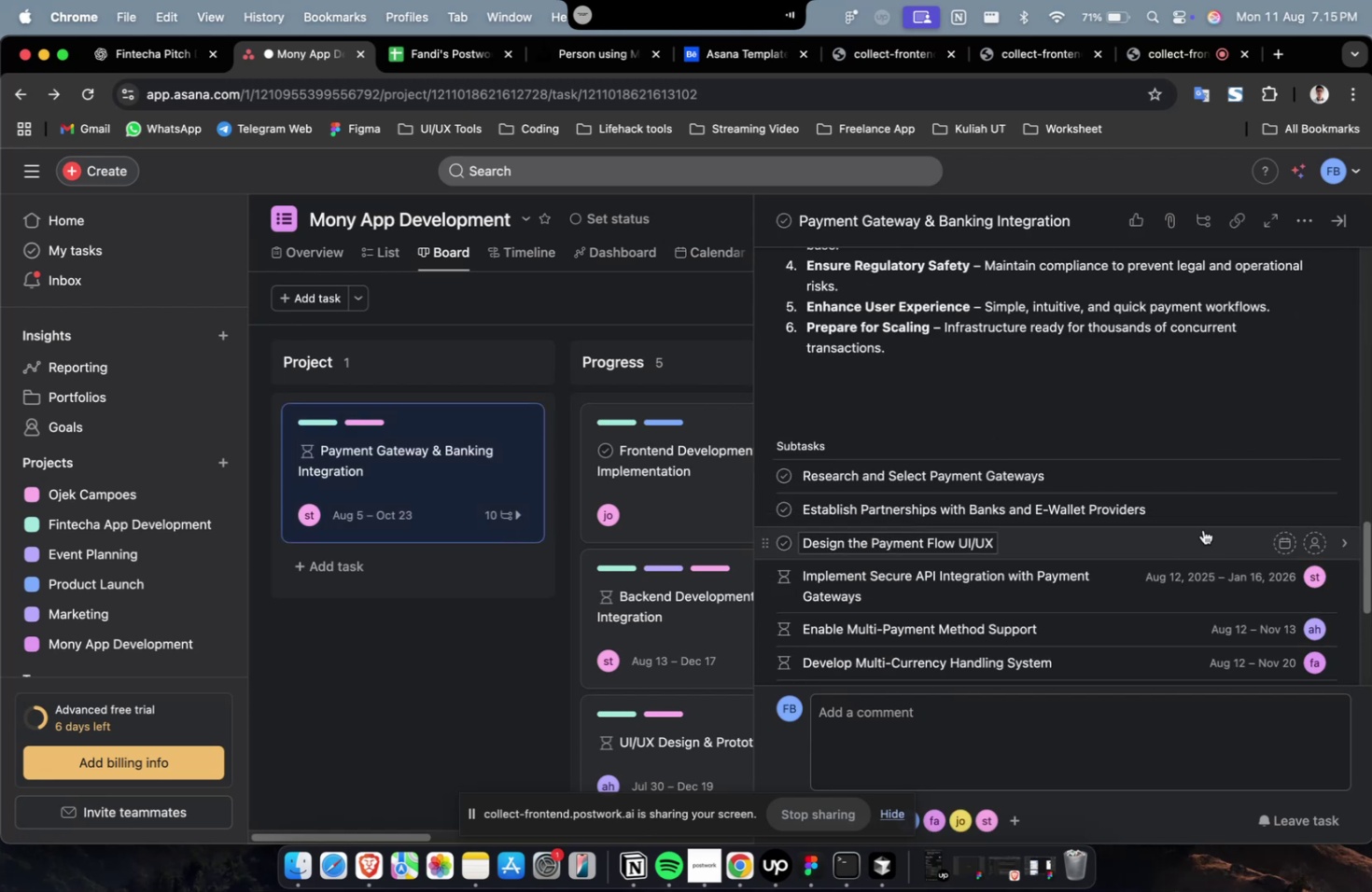 
left_click([1202, 529])
 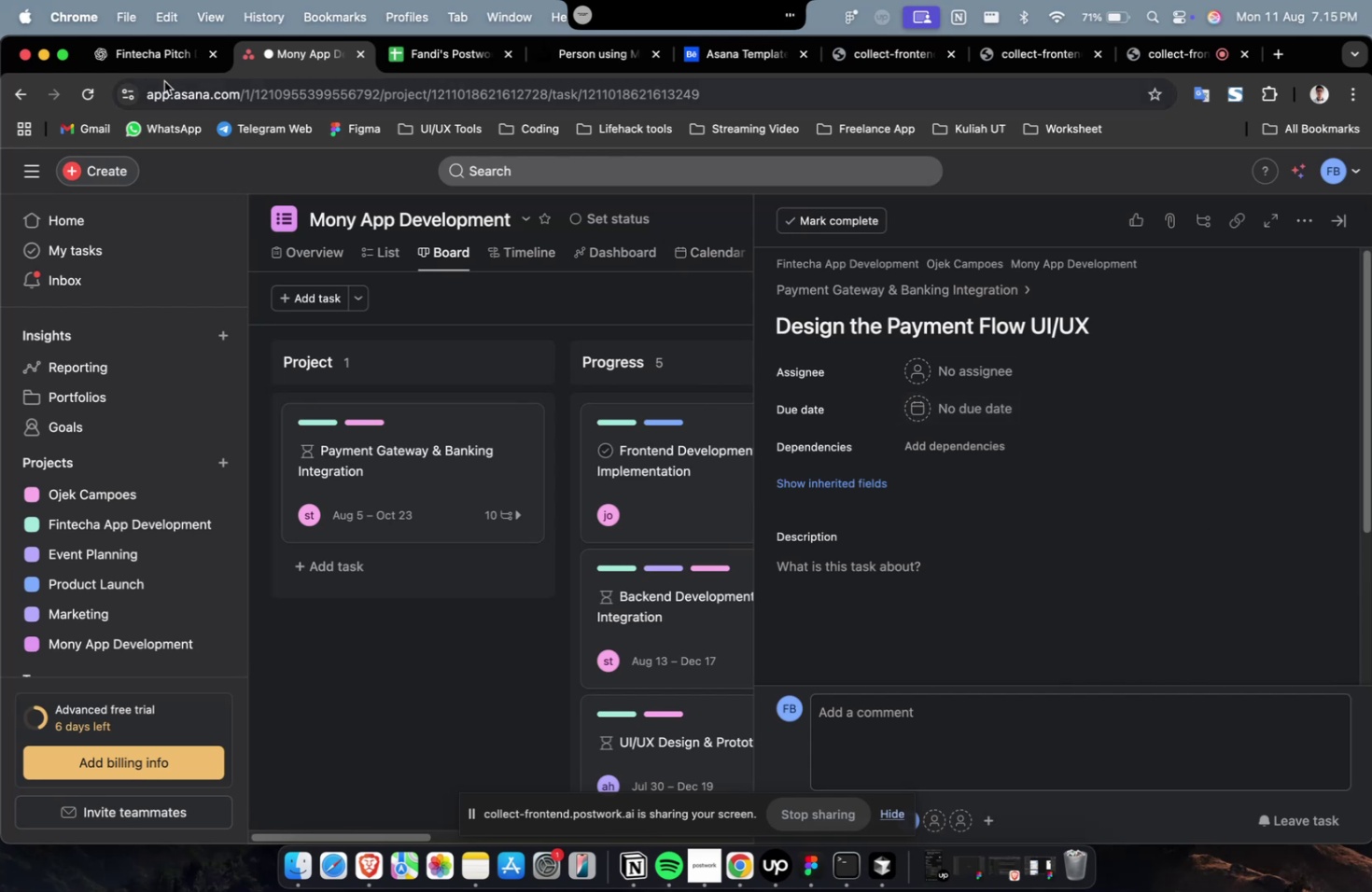 
left_click([161, 63])
 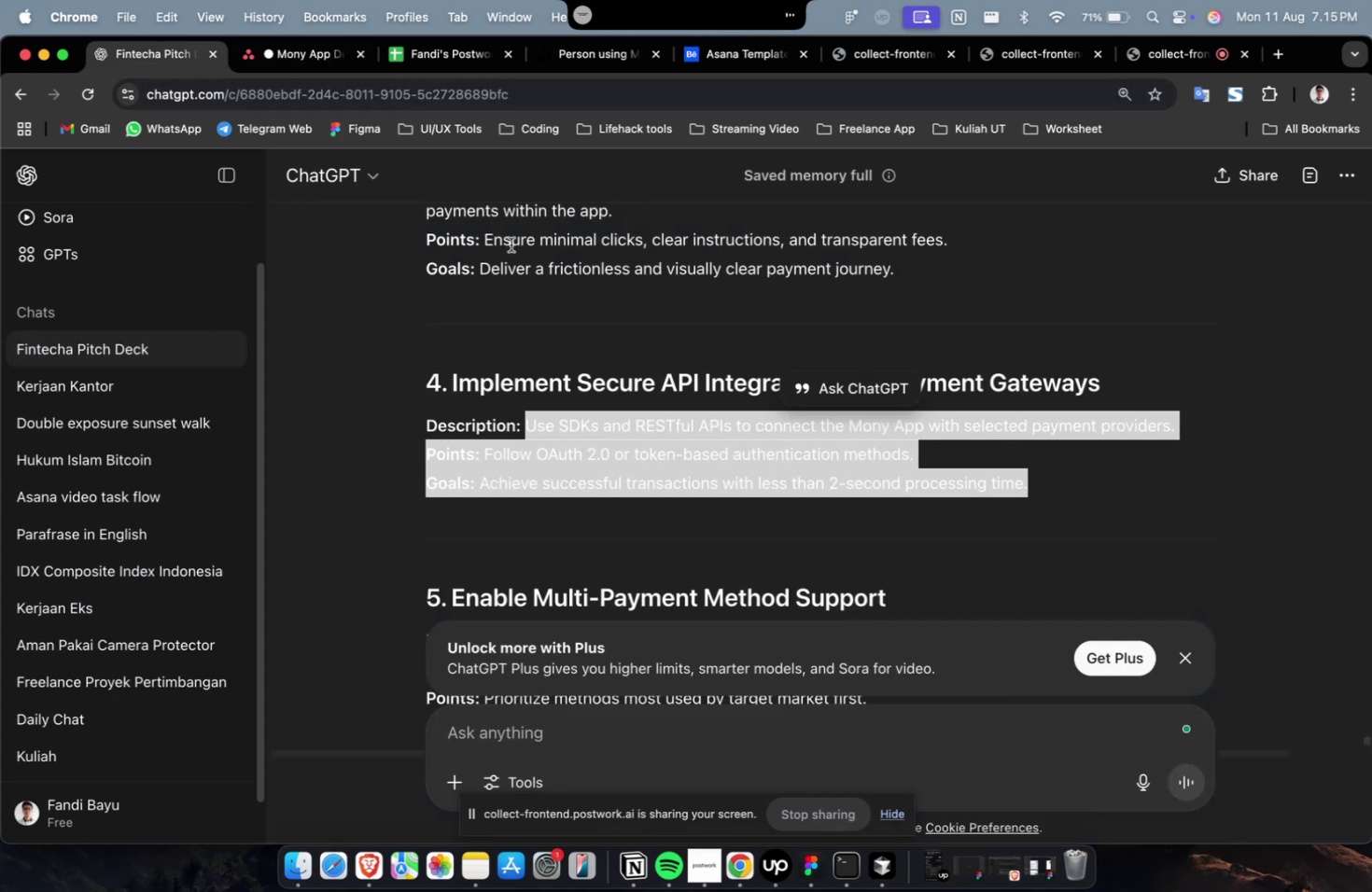 
scroll: coordinate [933, 484], scroll_direction: up, amount: 7.0
 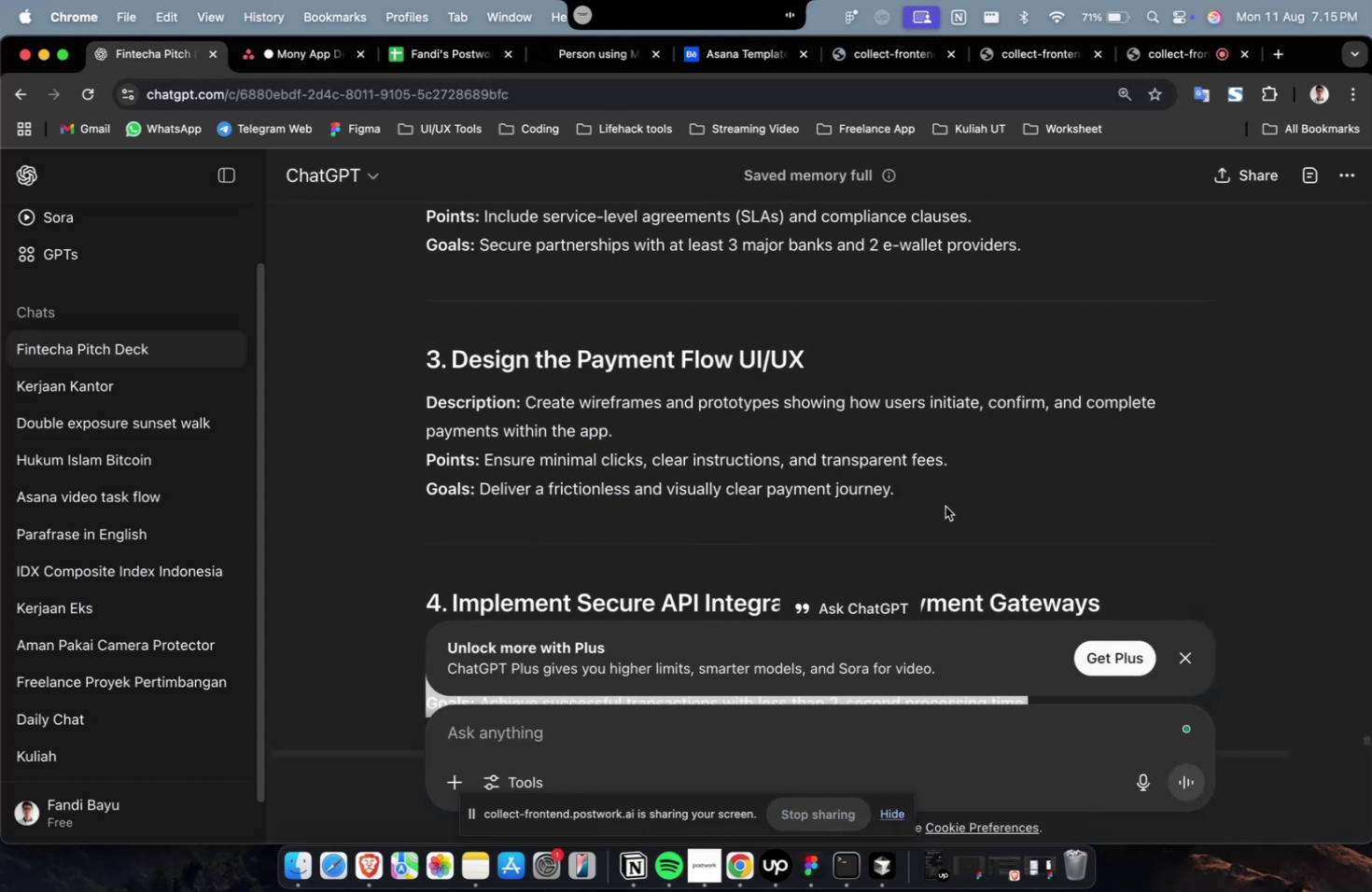 
left_click_drag(start_coordinate=[922, 500], to_coordinate=[525, 406])
 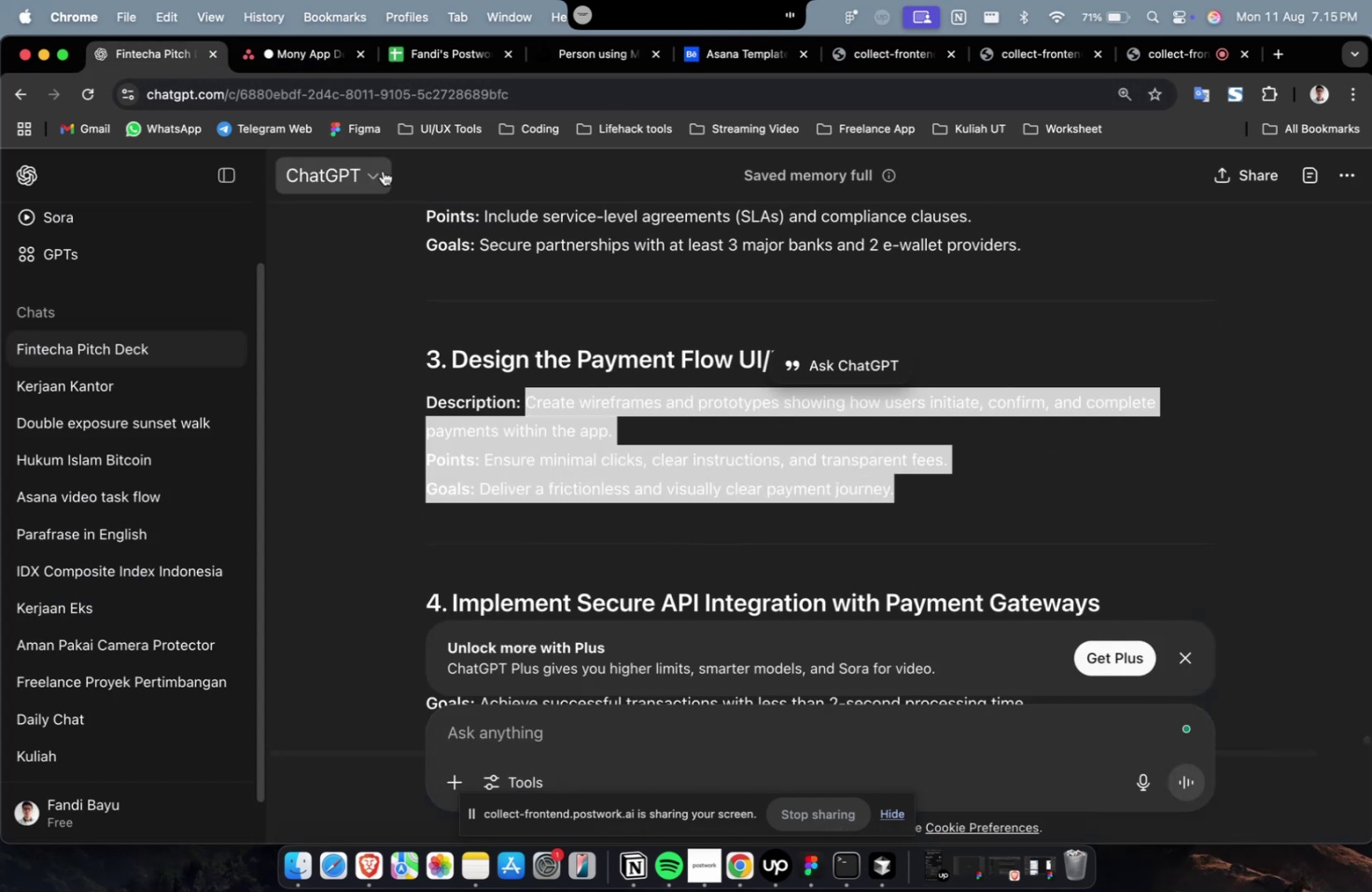 
key(Meta+C)
 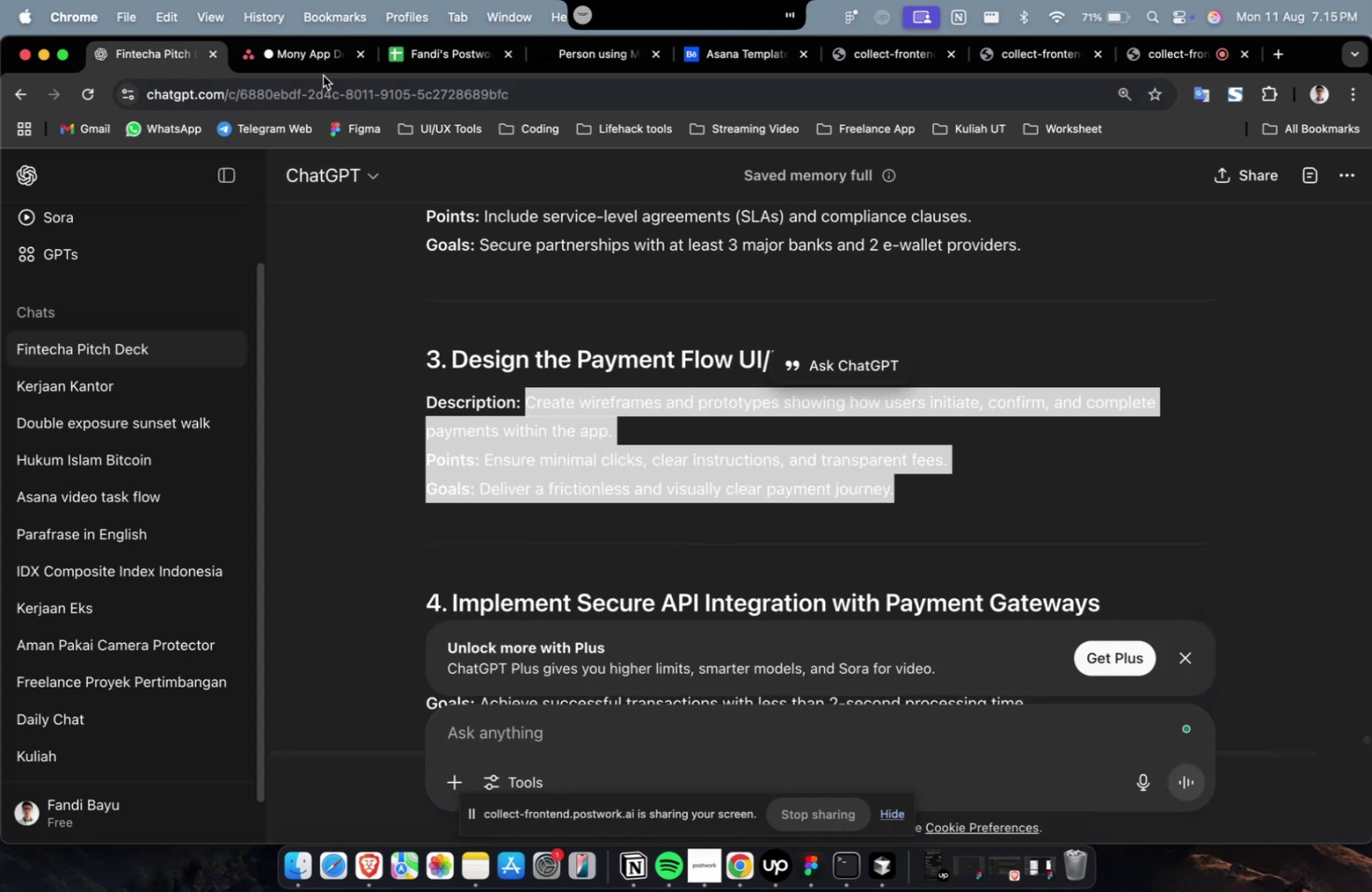 
double_click([331, 62])
 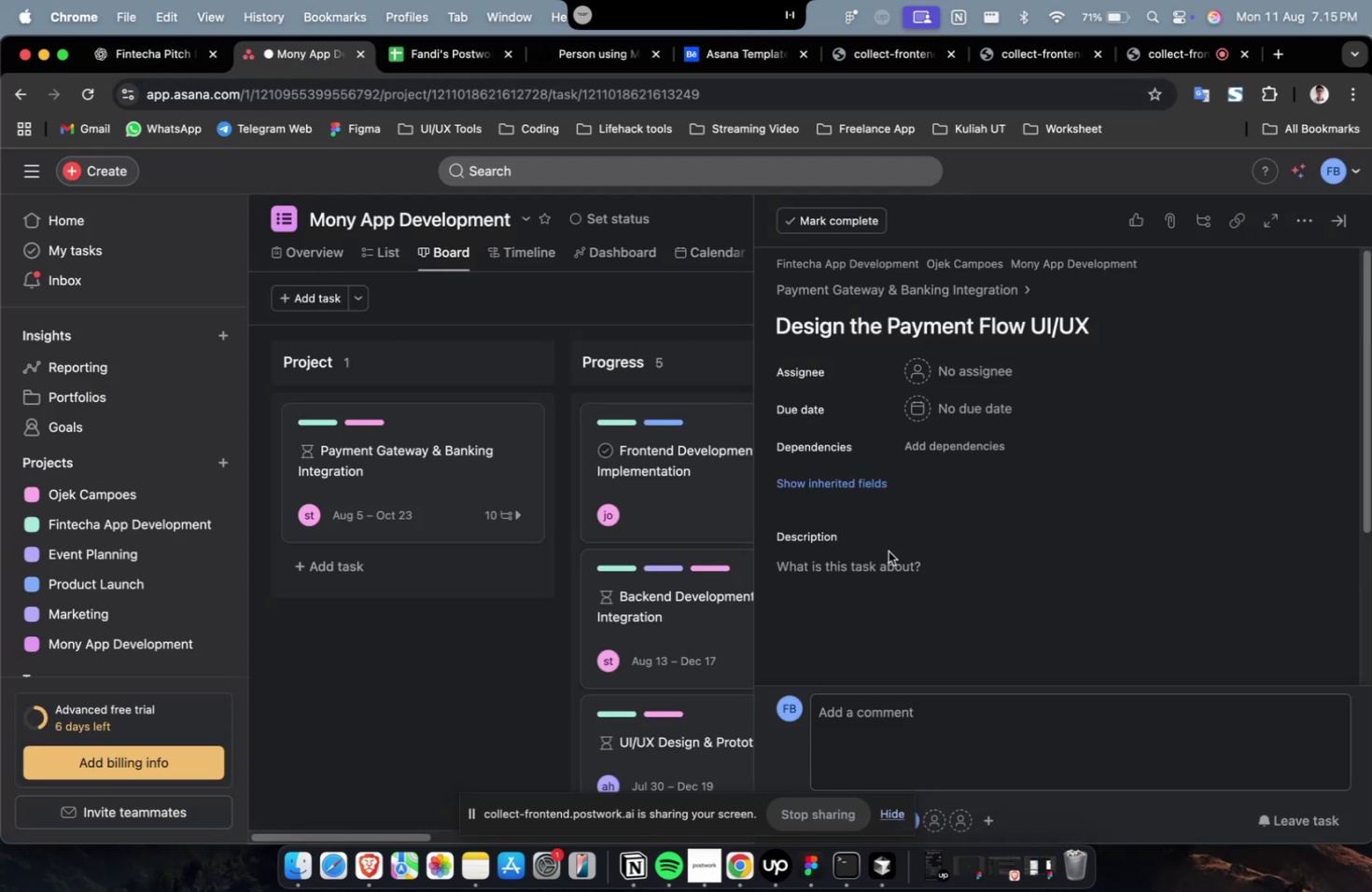 
triple_click([902, 607])
 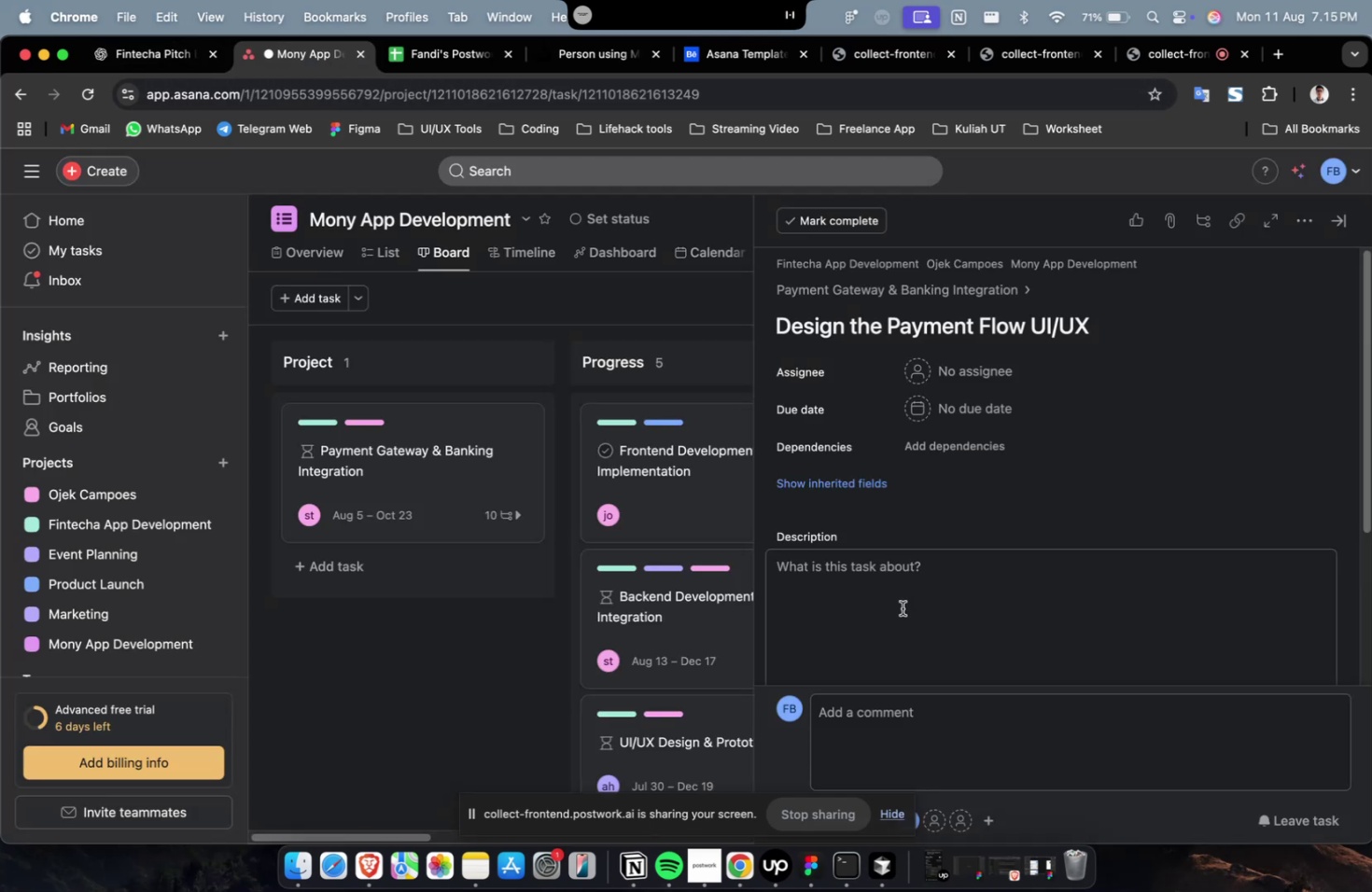 
key(Meta+CommandLeft)
 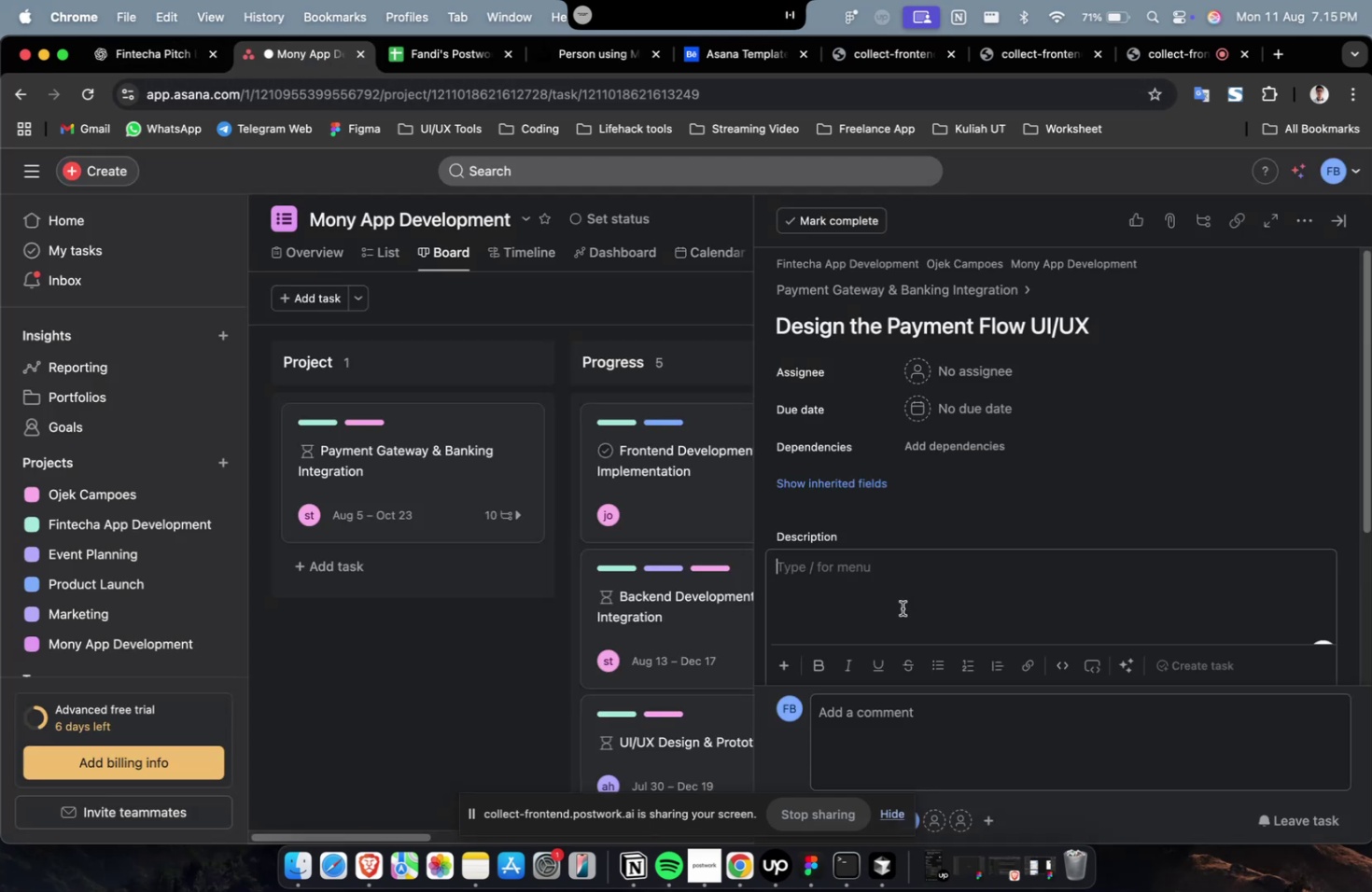 
key(Meta+V)
 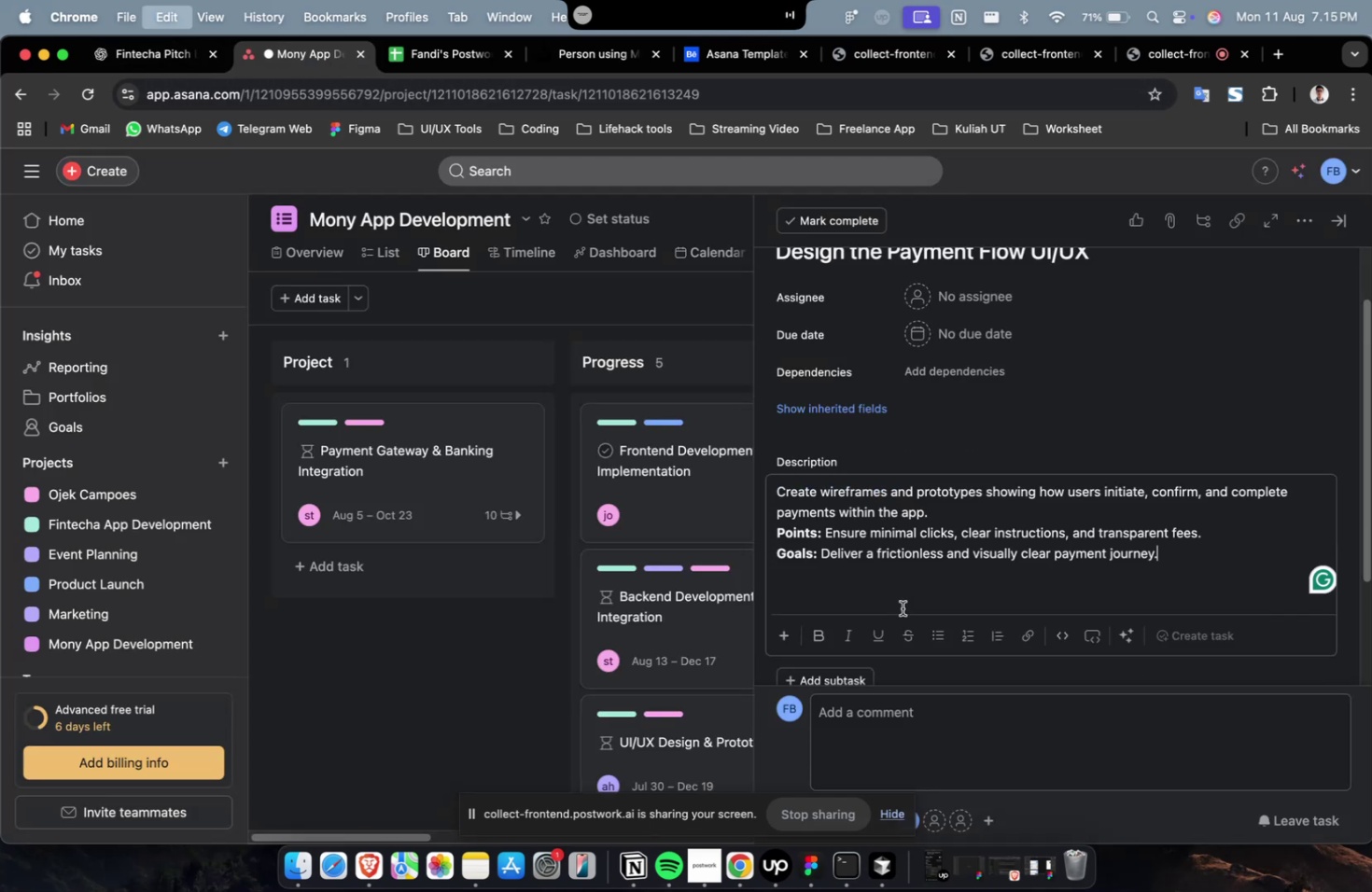 
scroll: coordinate [902, 607], scroll_direction: up, amount: 8.0
 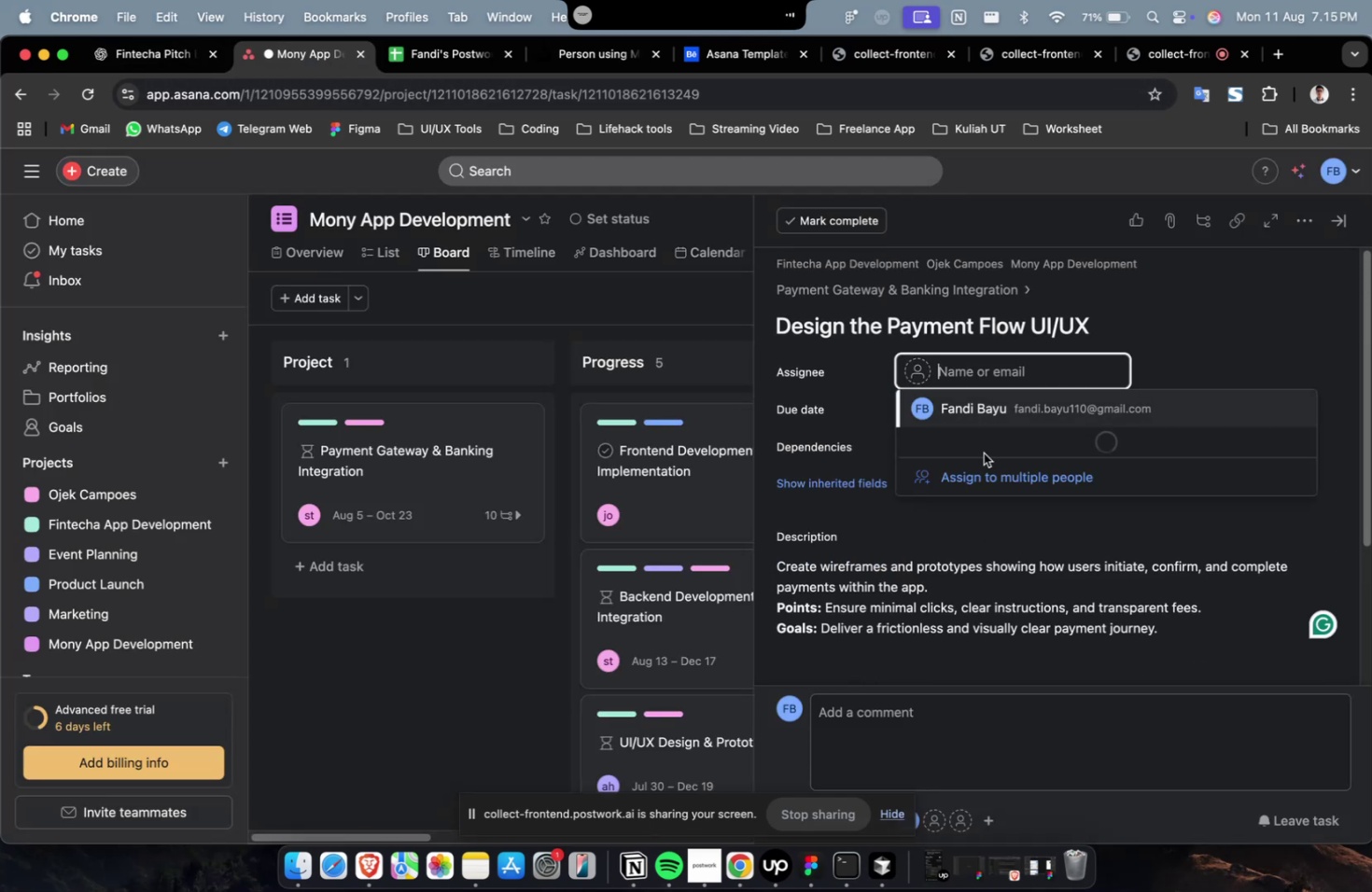 
double_click([975, 481])
 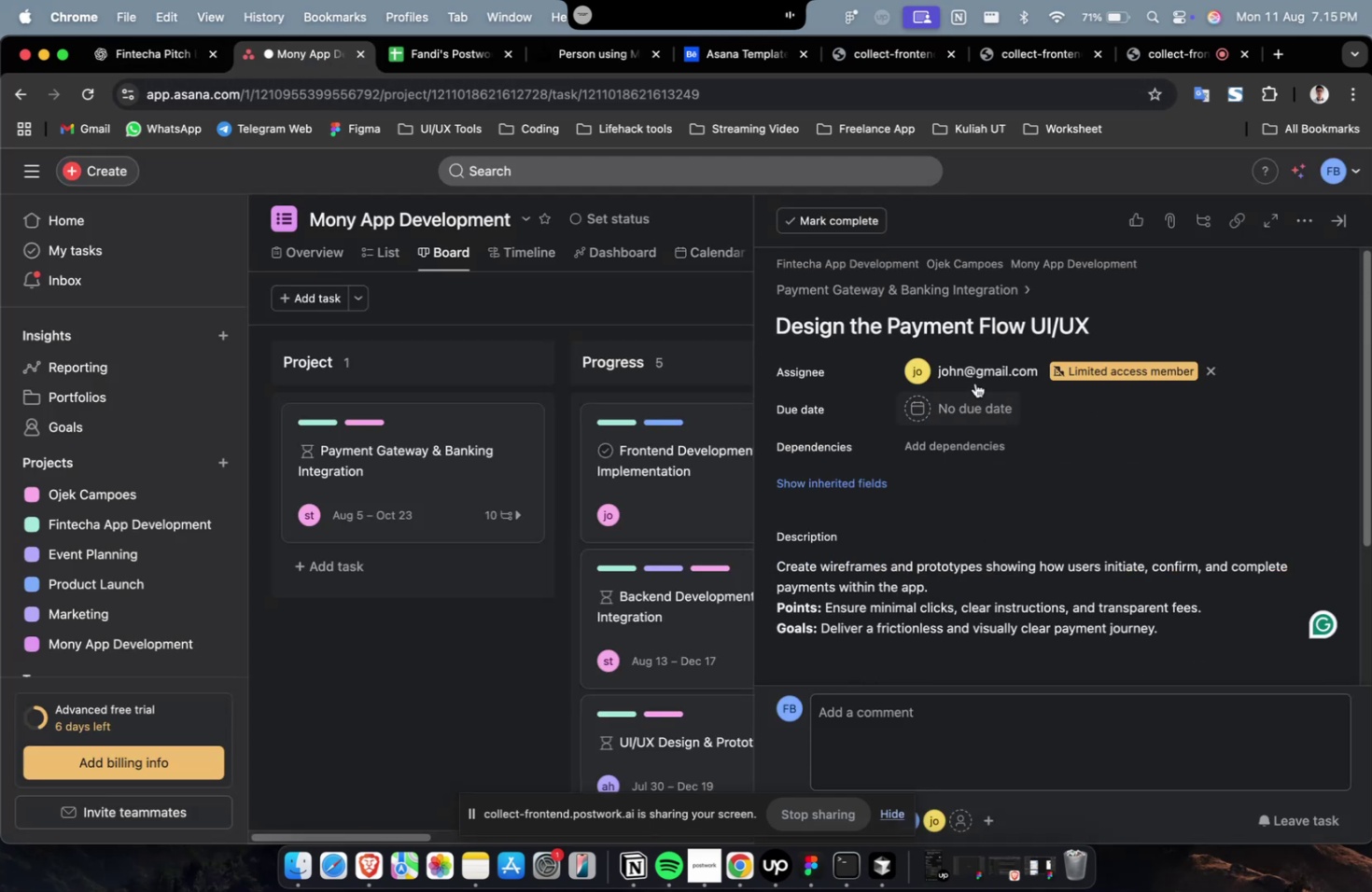 
triple_click([978, 365])
 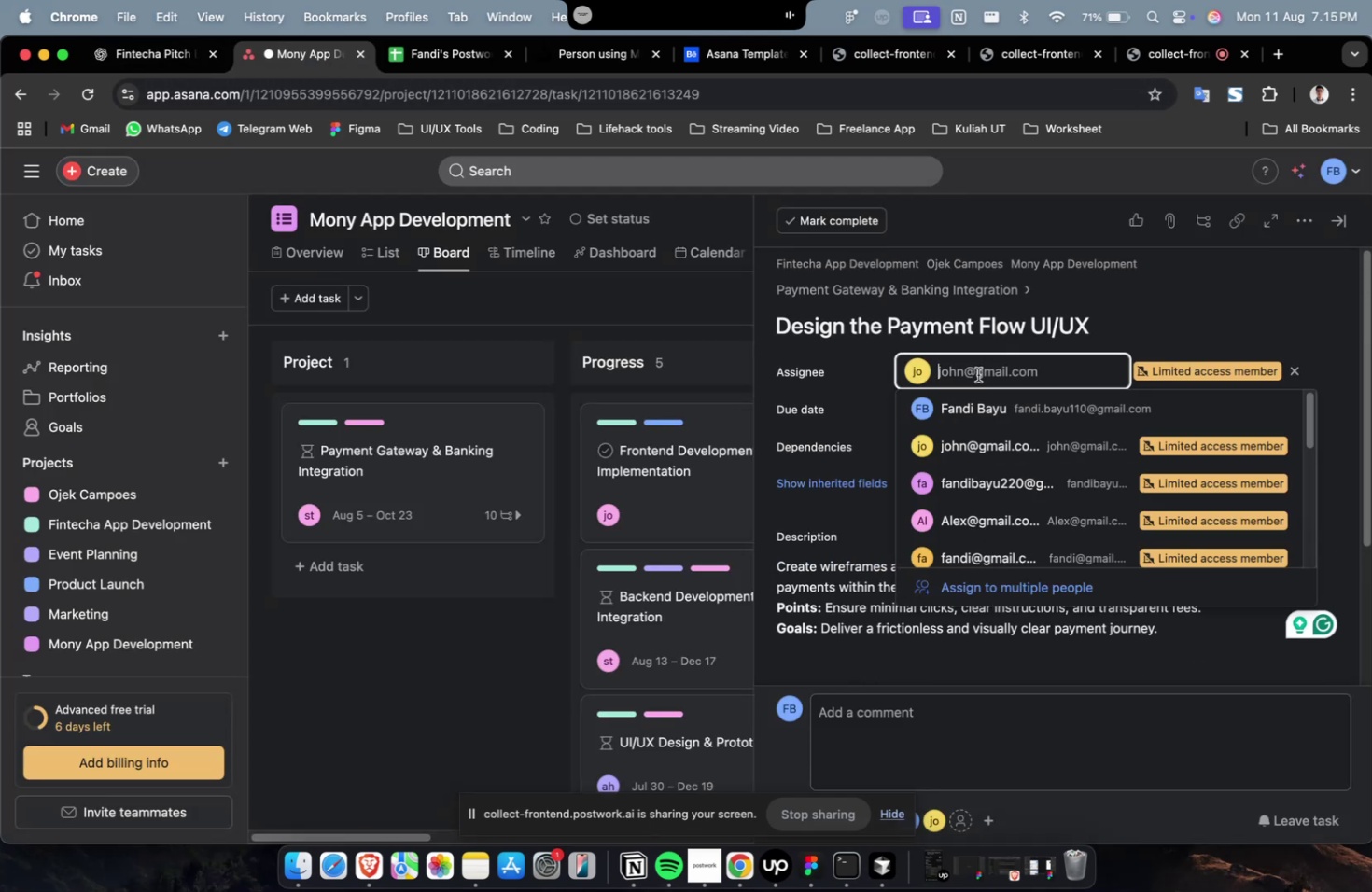 
scroll: coordinate [961, 463], scroll_direction: down, amount: 4.0
 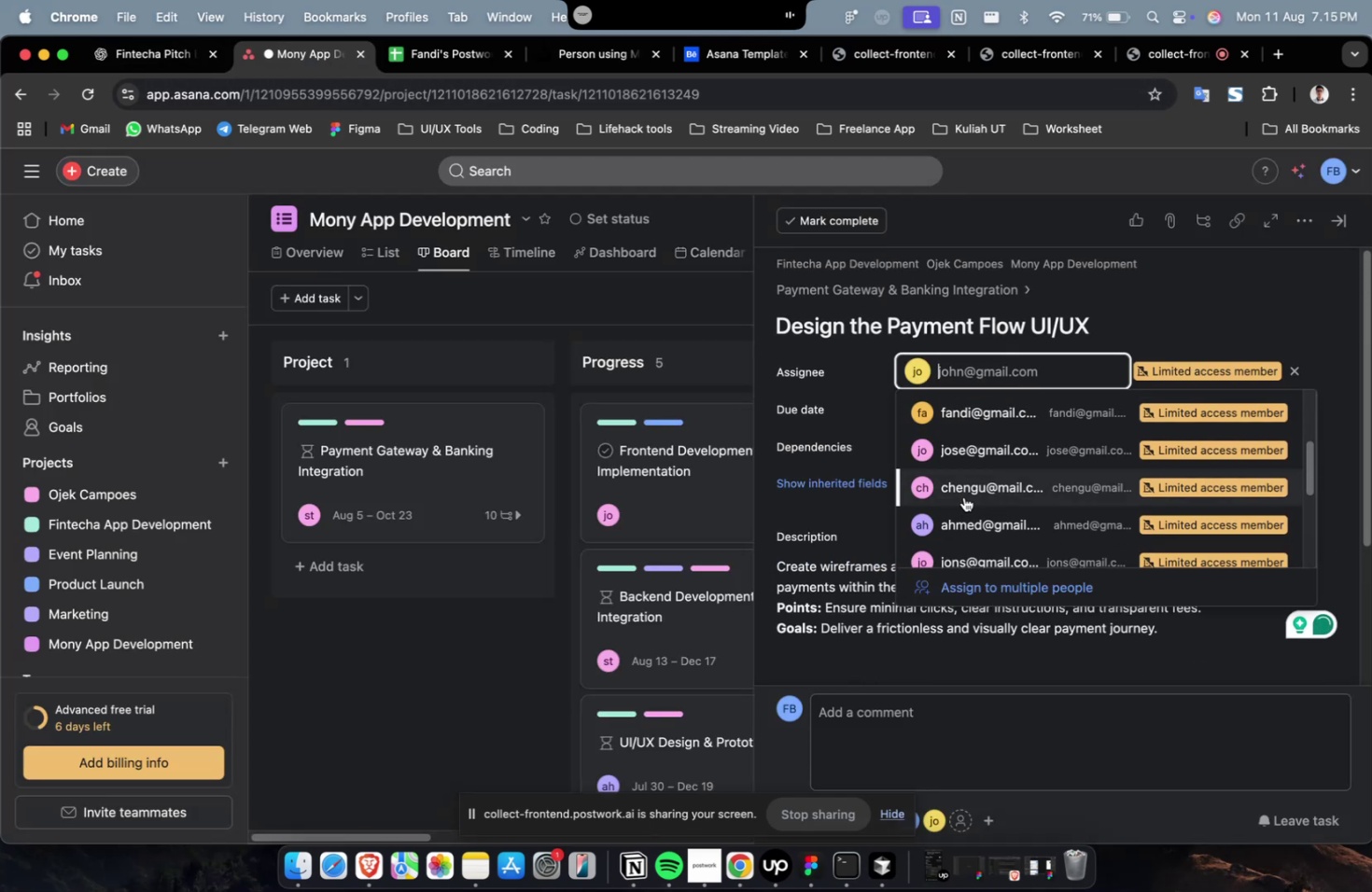 
left_click([966, 507])
 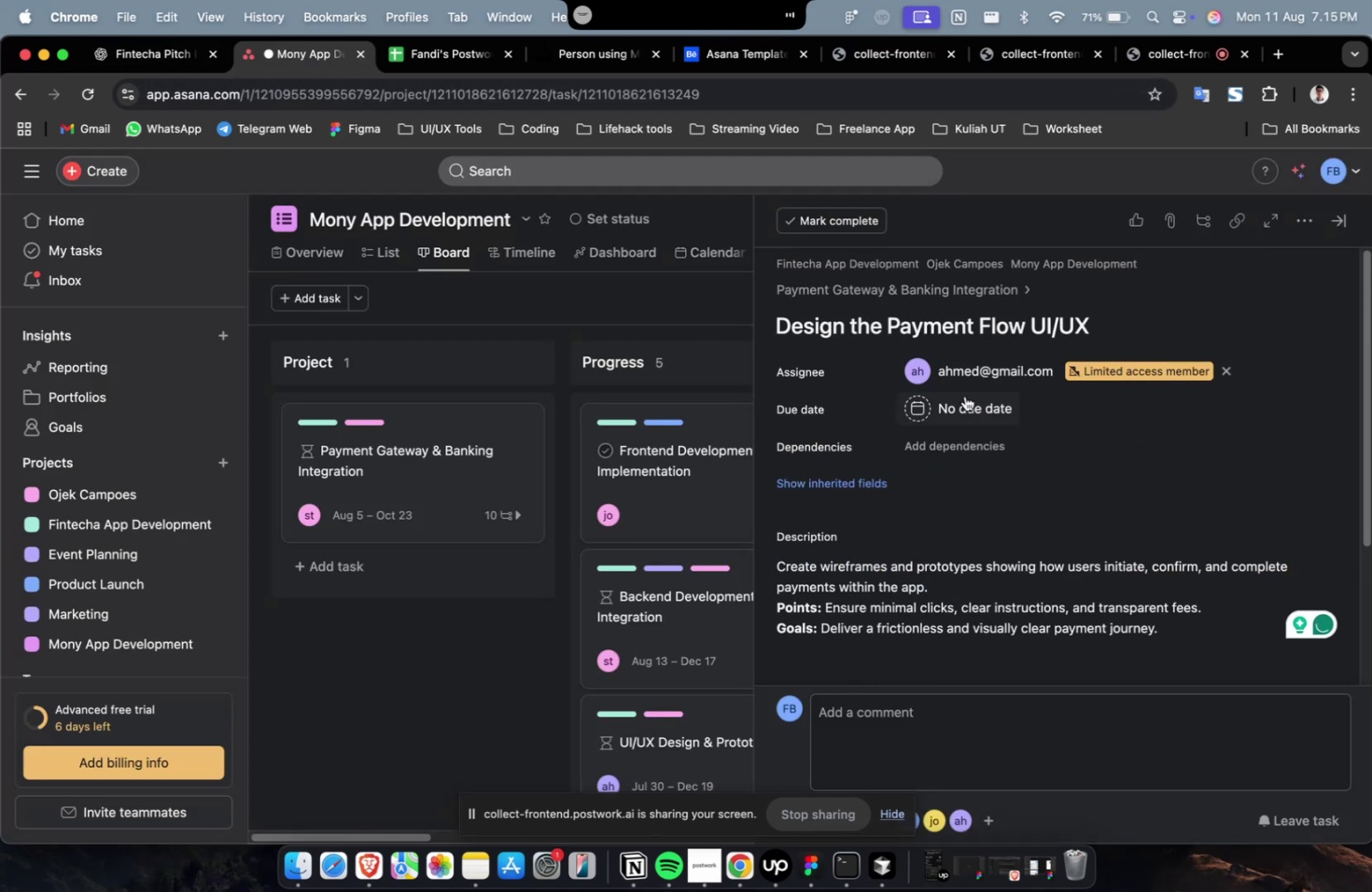 
double_click([964, 396])
 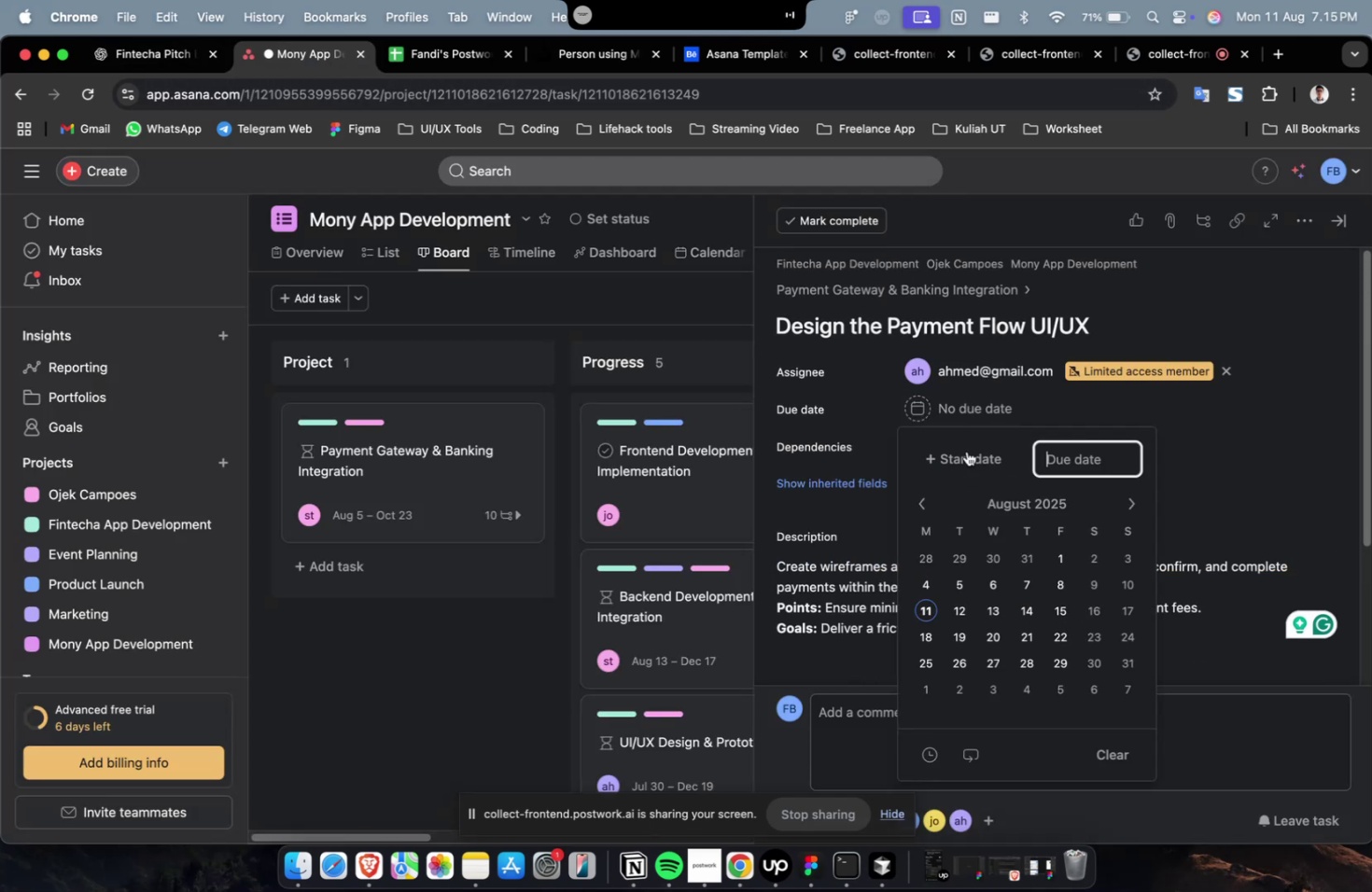 
triple_click([961, 465])
 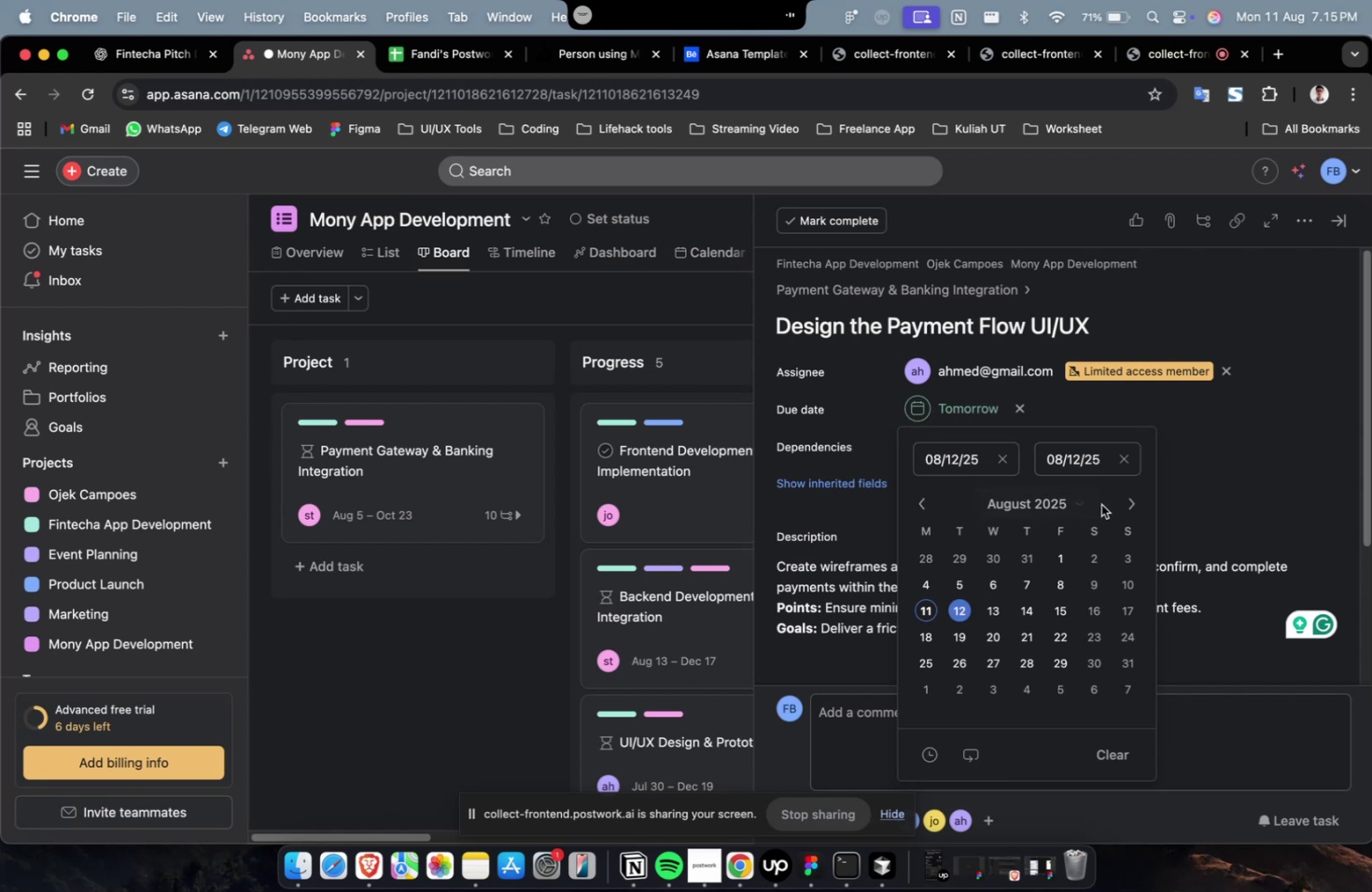 
triple_click([1122, 500])
 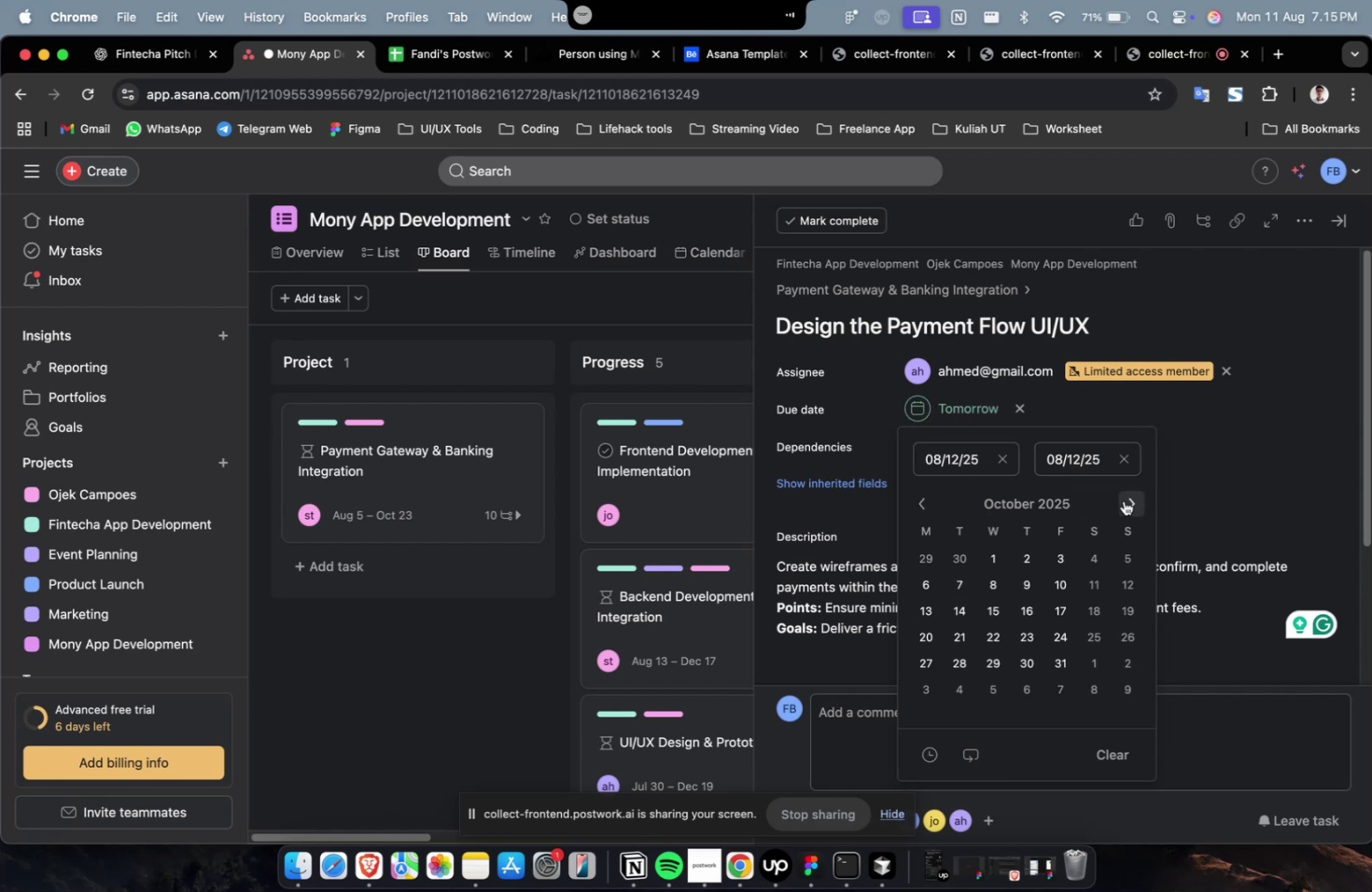 
triple_click([1123, 500])
 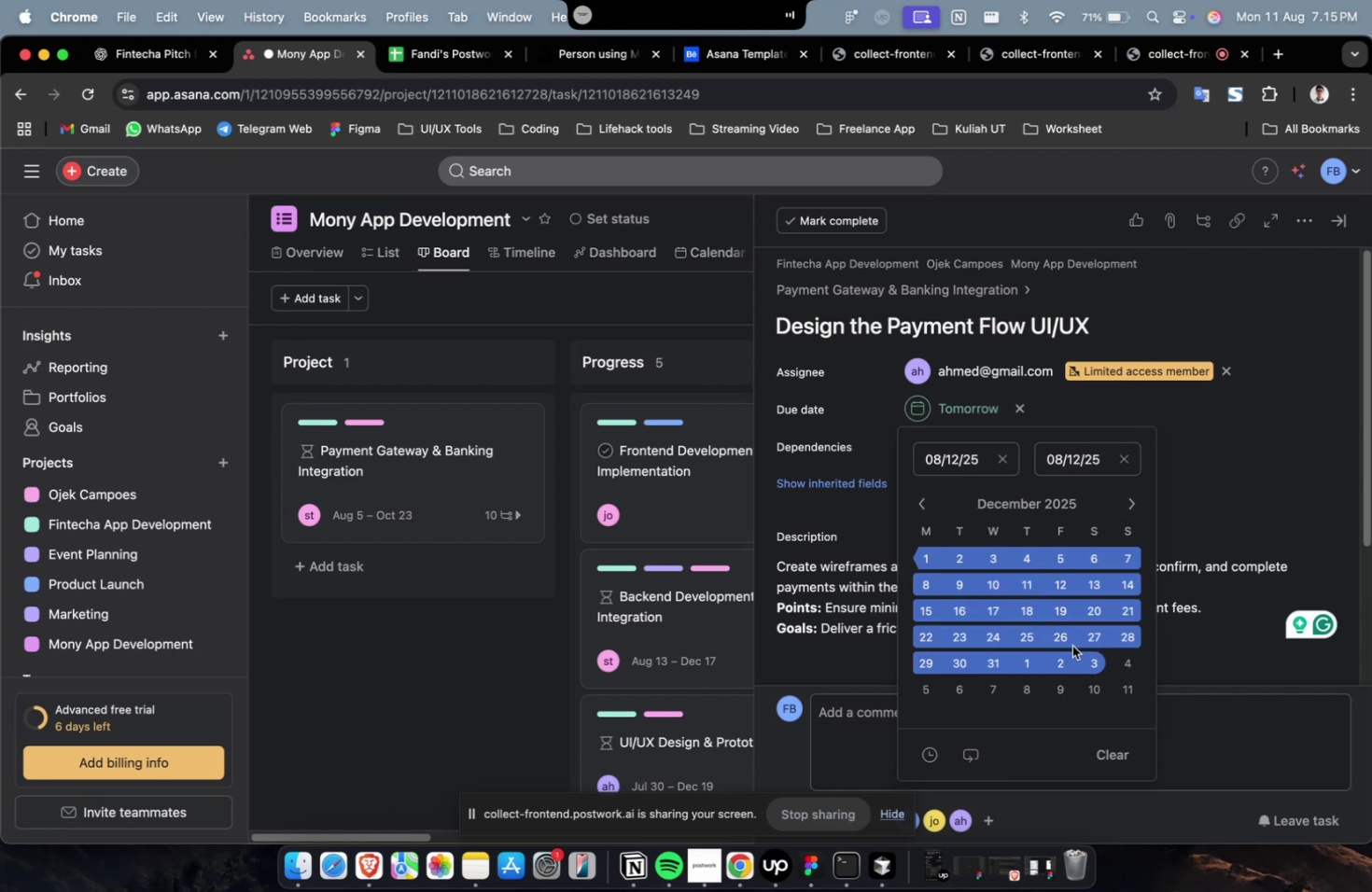 
triple_click([1062, 636])
 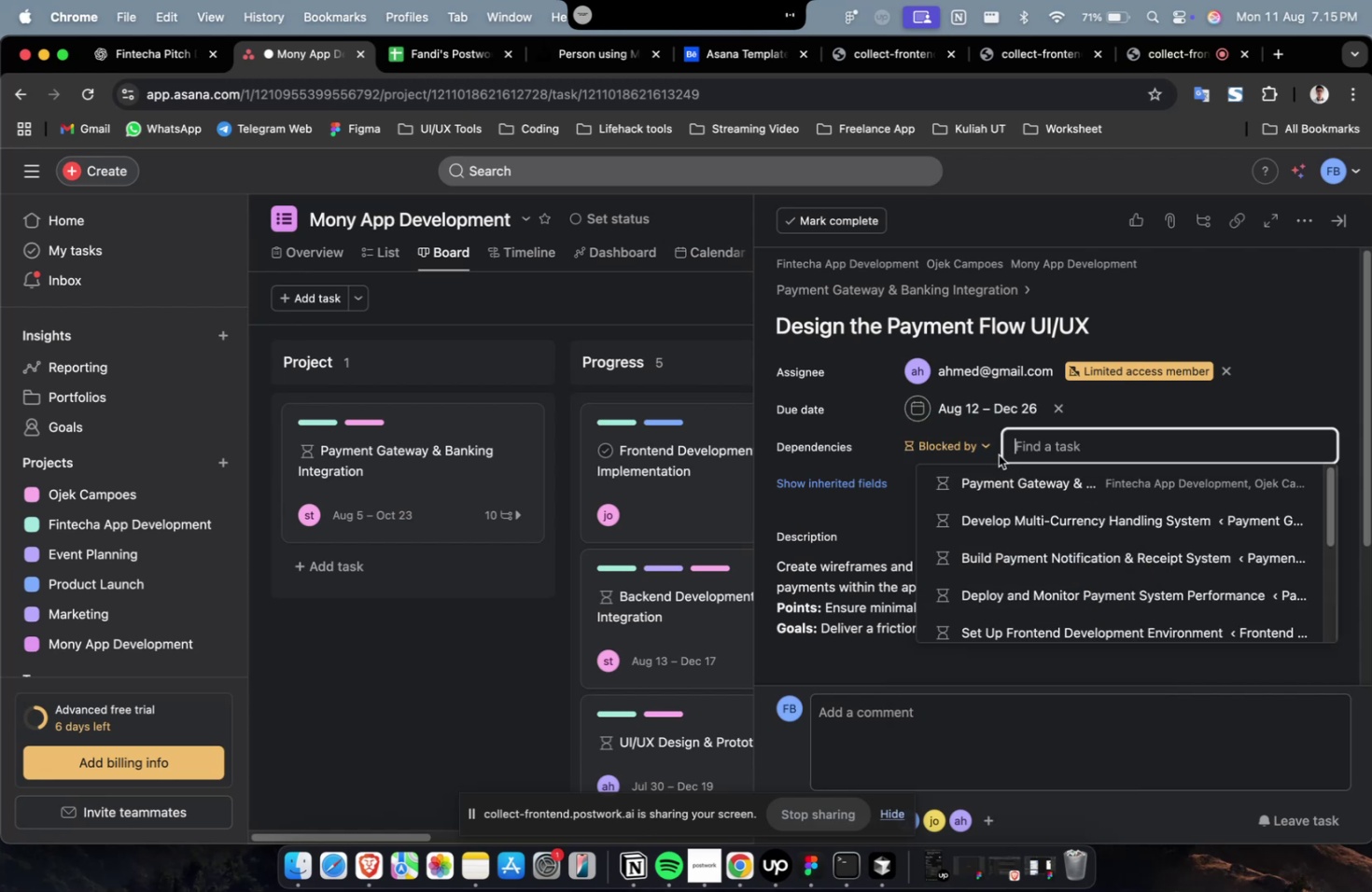 
triple_click([1015, 485])
 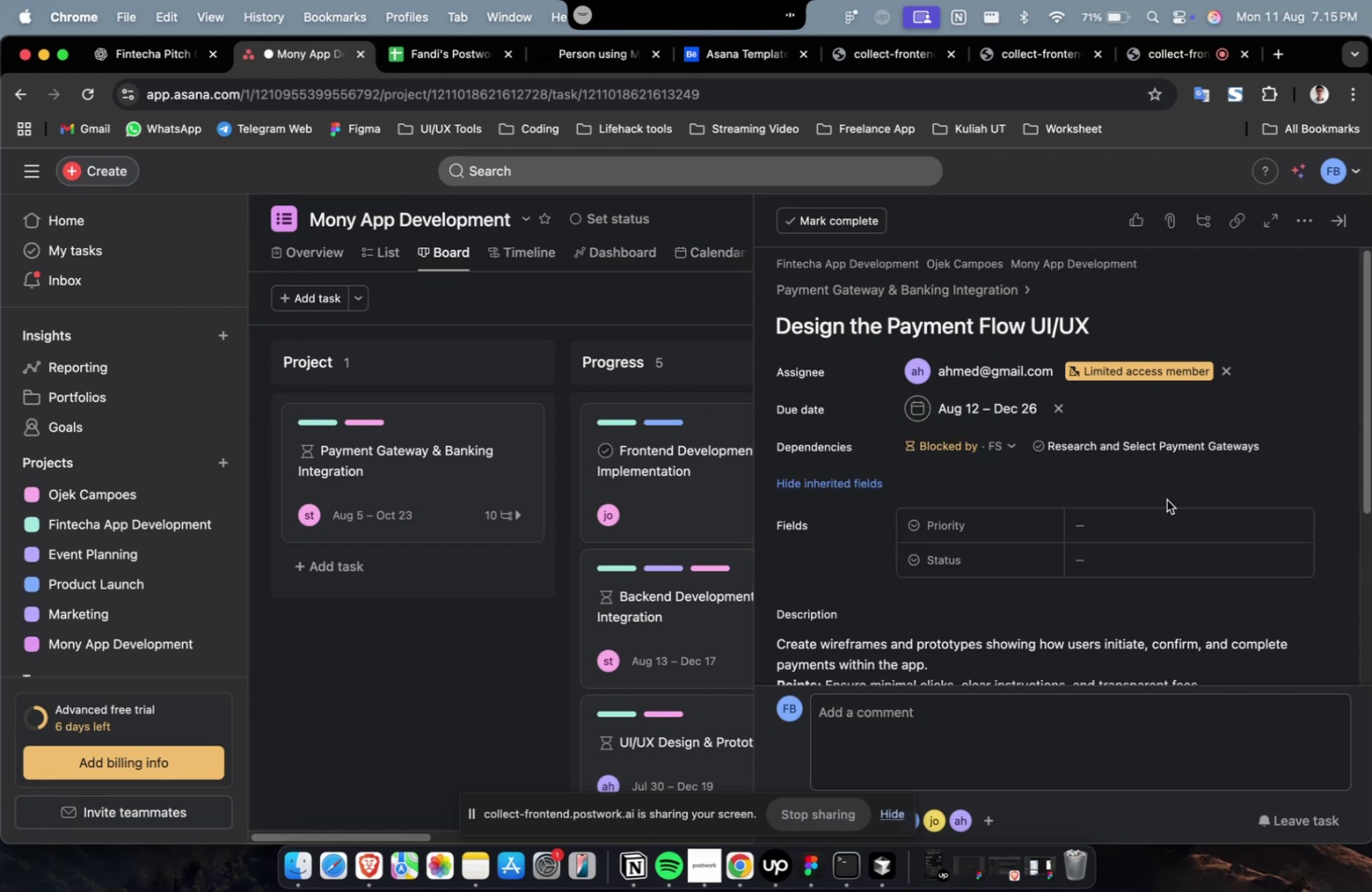 
triple_click([1160, 520])
 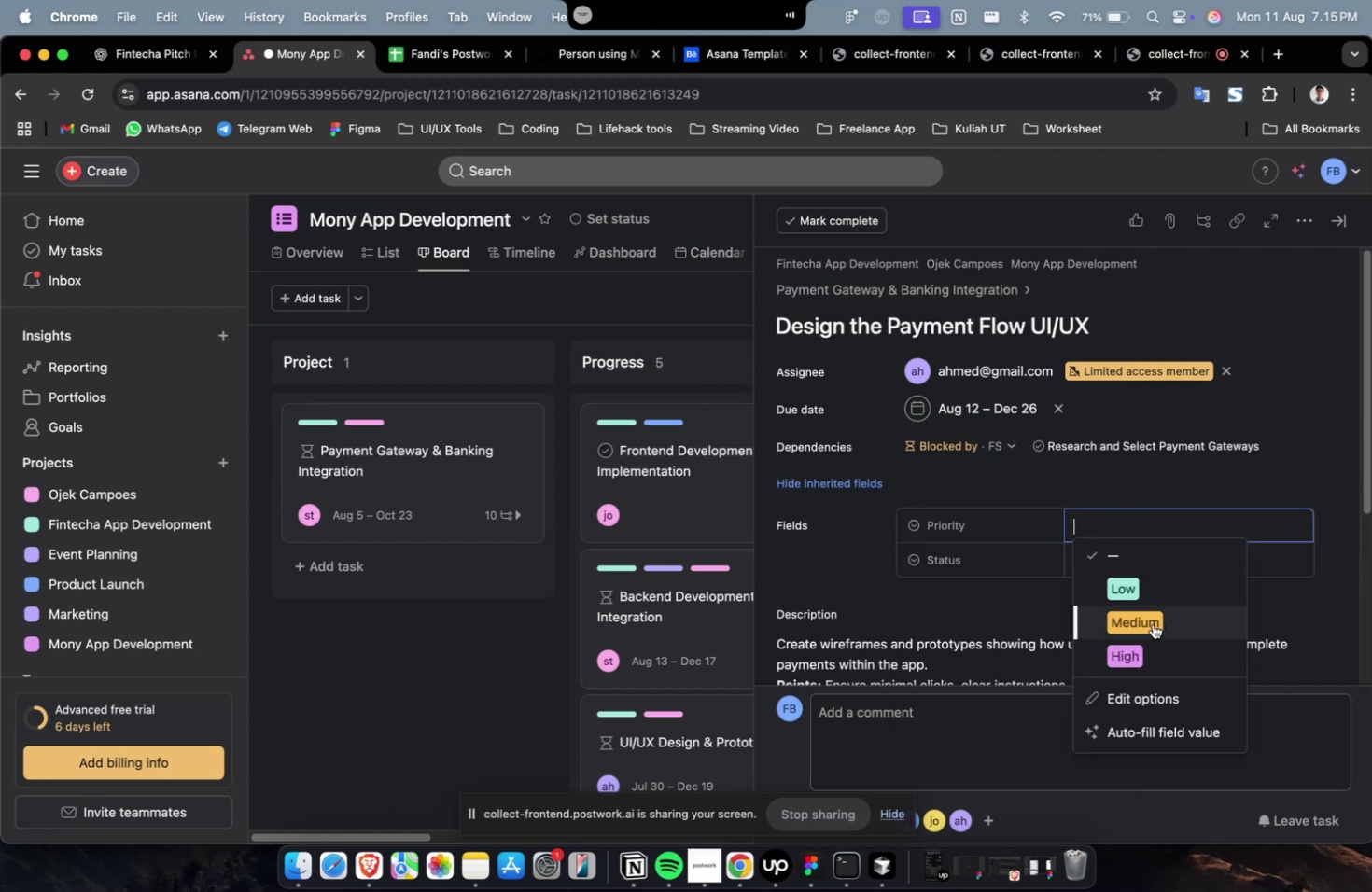 
triple_click([1149, 640])
 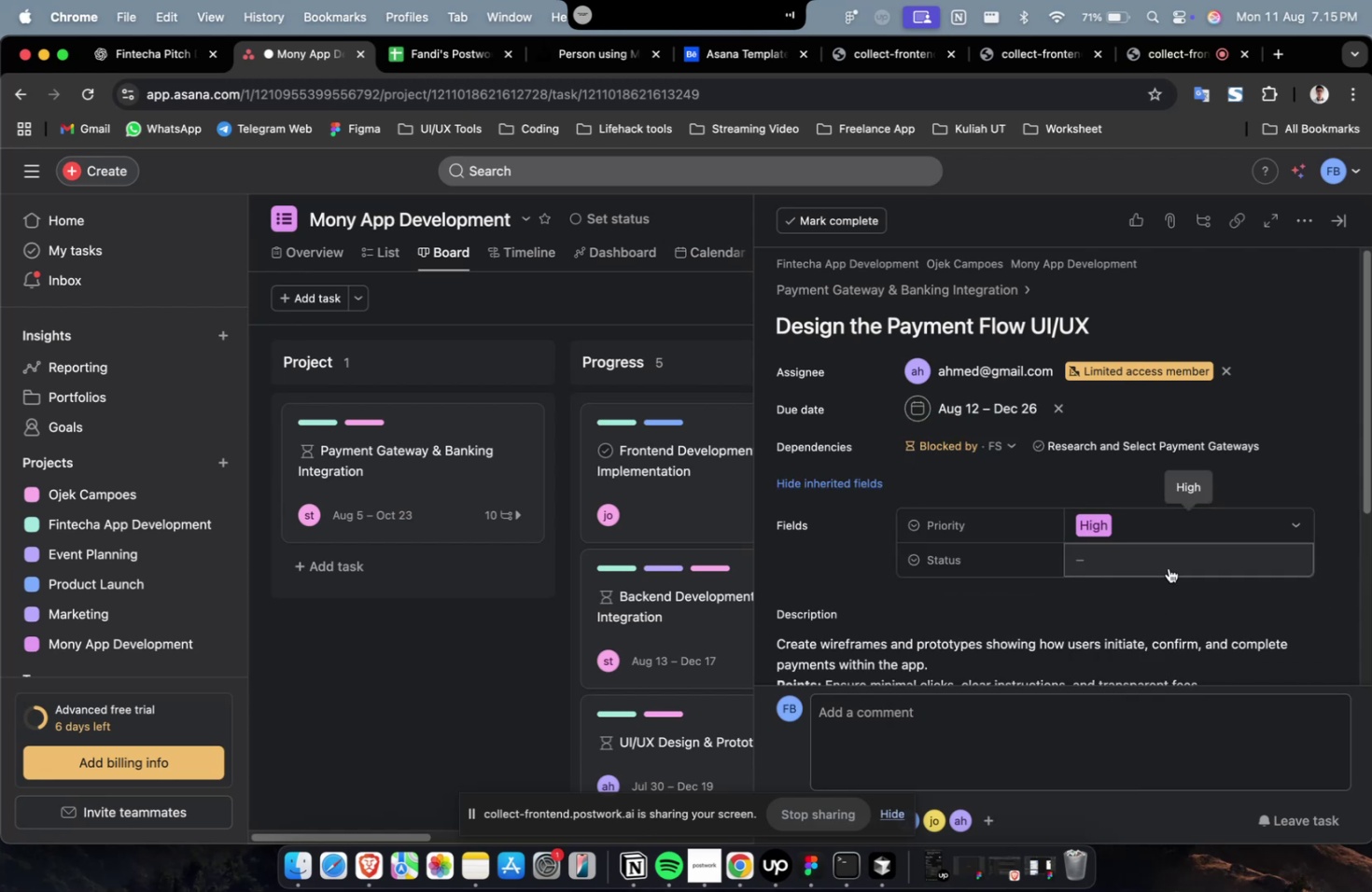 
triple_click([1168, 565])
 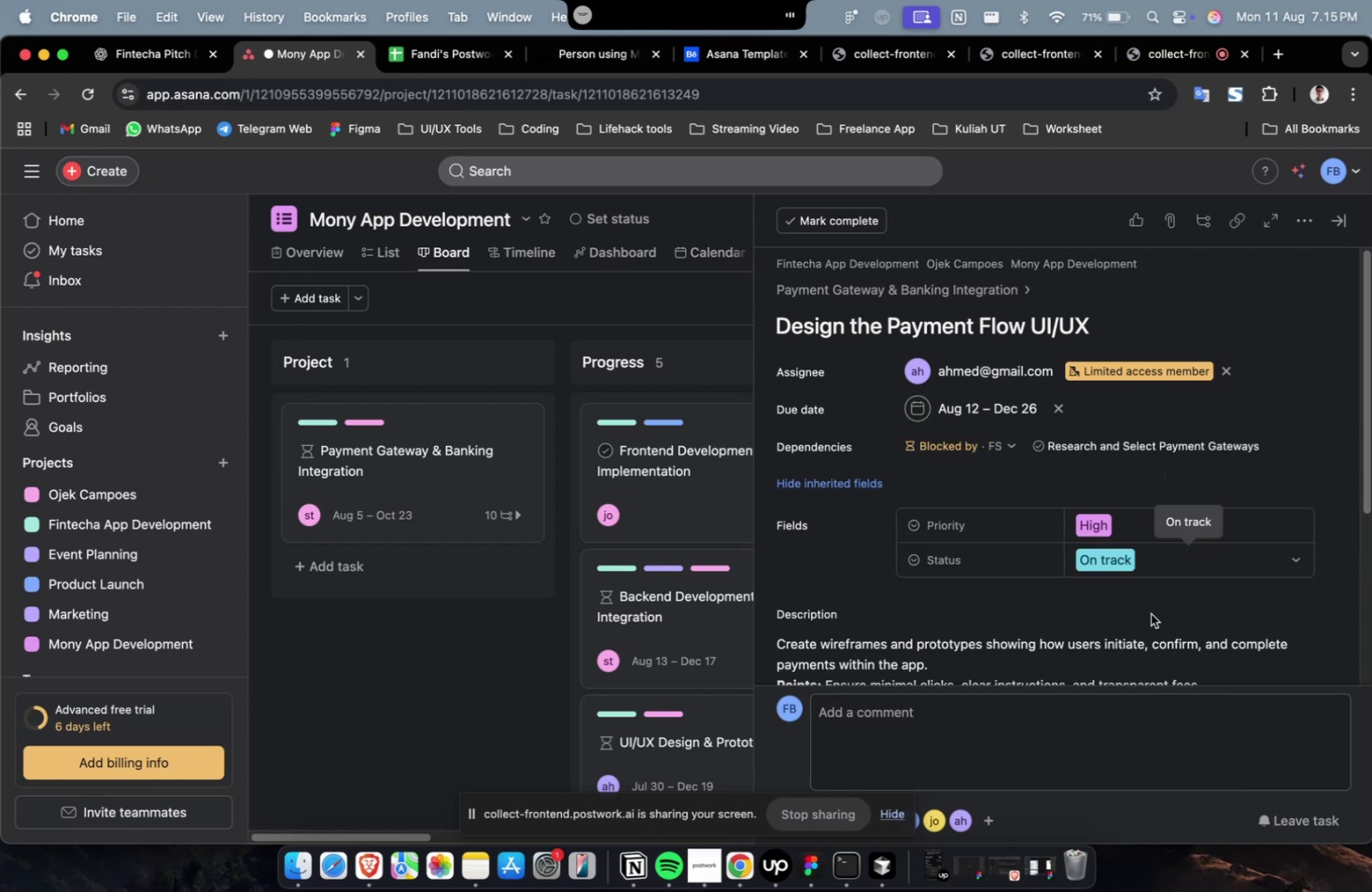 
scroll: coordinate [1150, 613], scroll_direction: down, amount: 34.0
 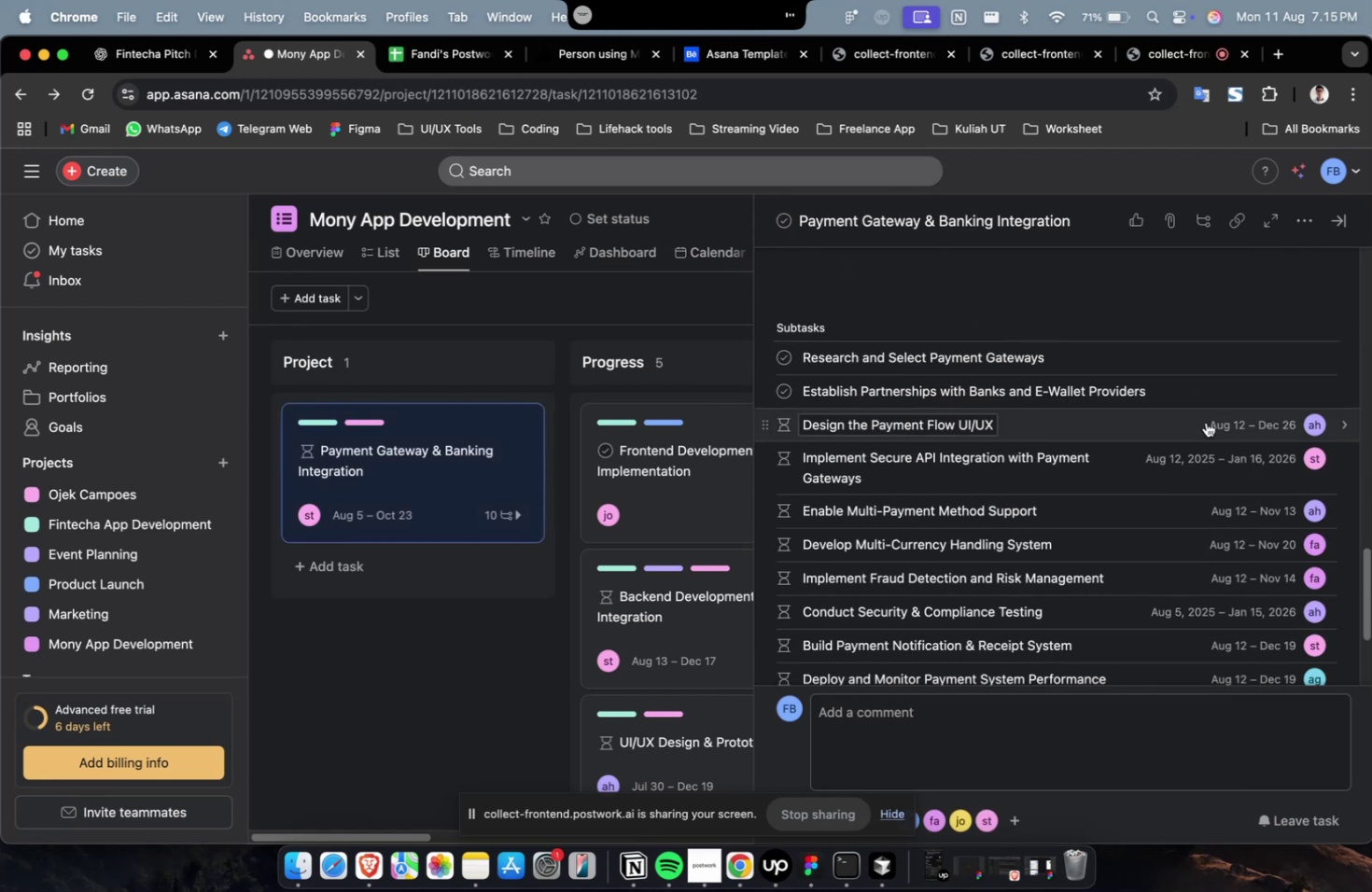 
left_click([1210, 397])
 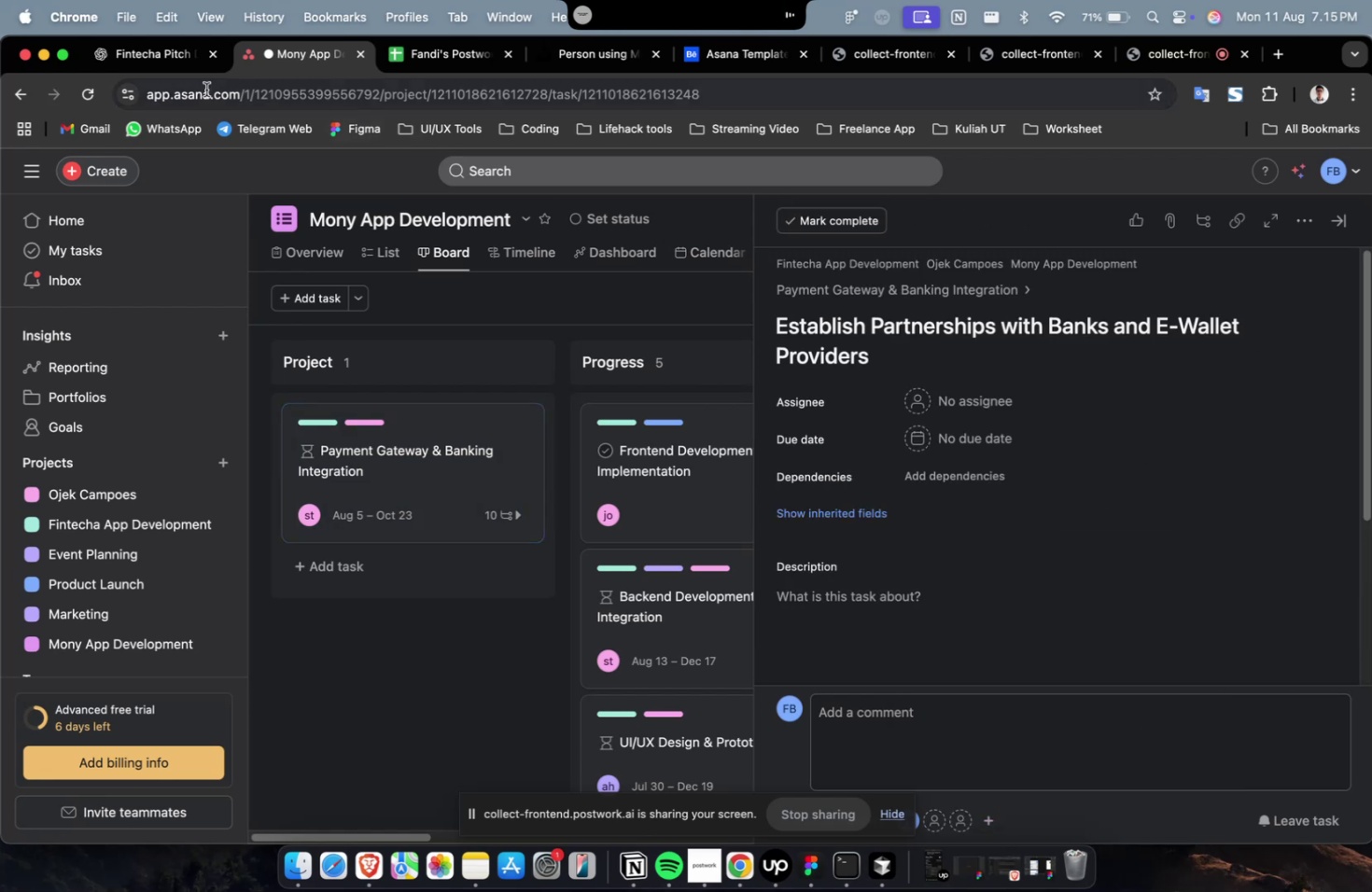 
left_click([172, 56])
 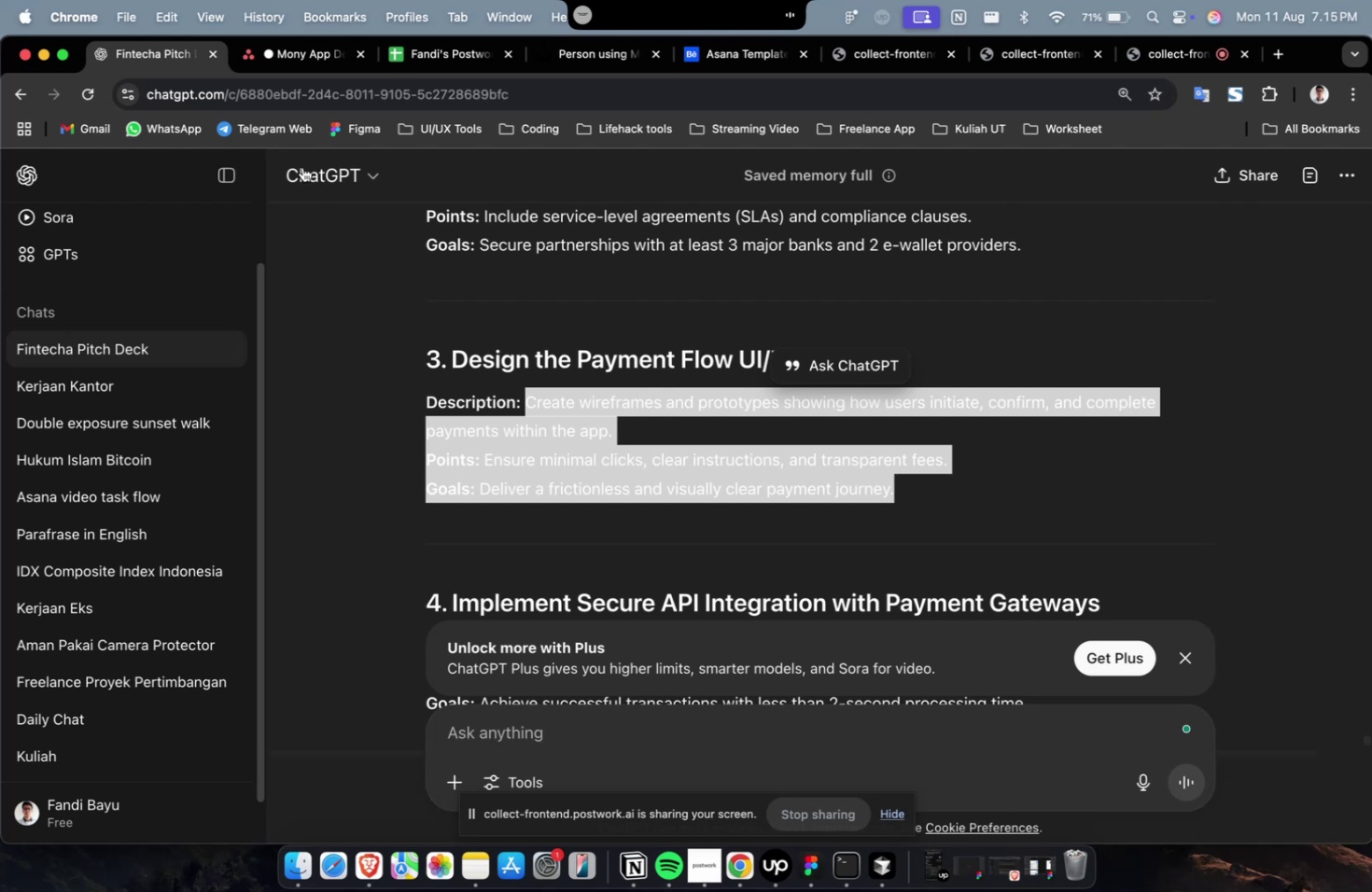 
scroll: coordinate [877, 422], scroll_direction: up, amount: 6.0
 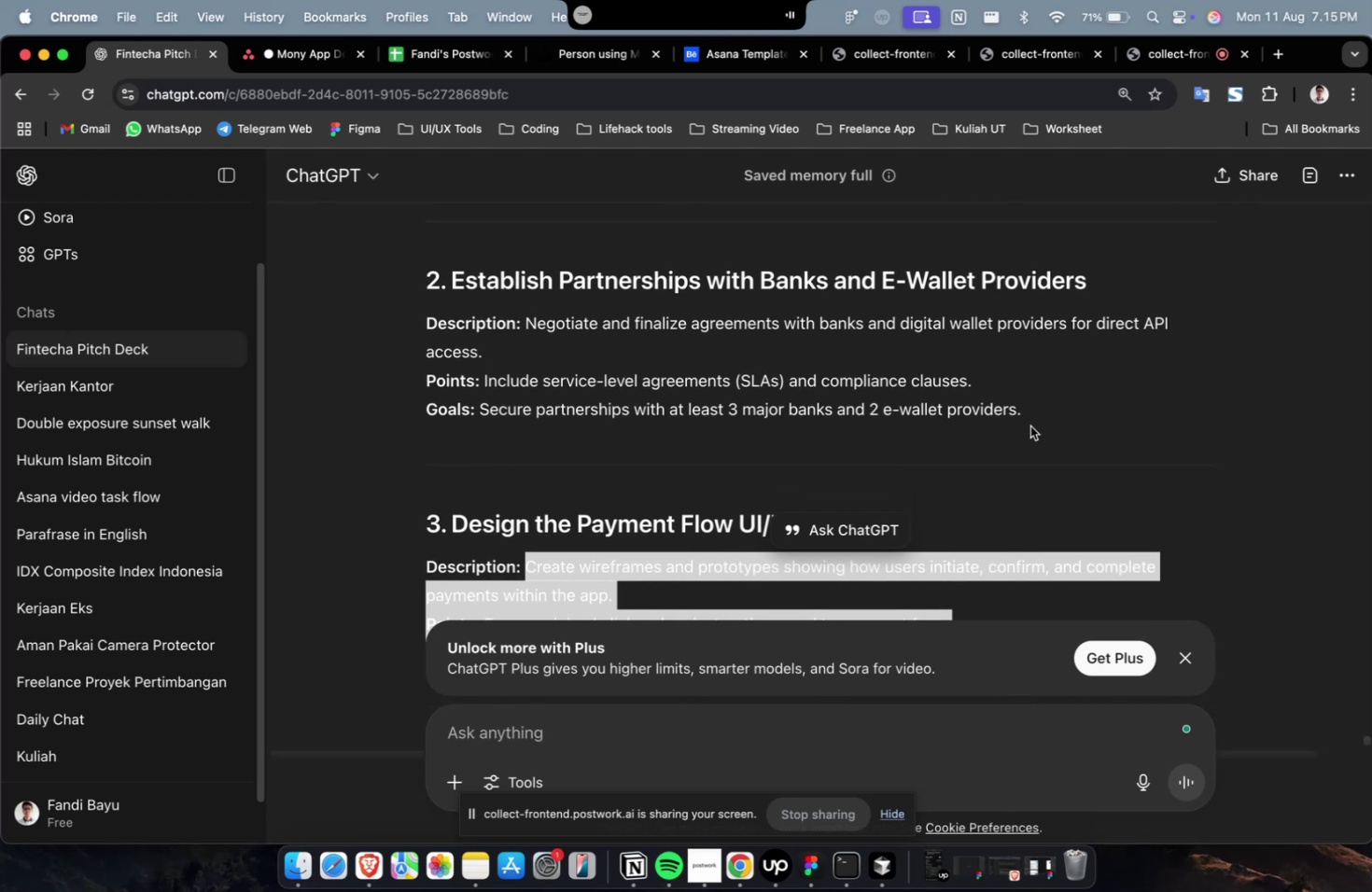 
left_click_drag(start_coordinate=[1055, 407], to_coordinate=[528, 336])
 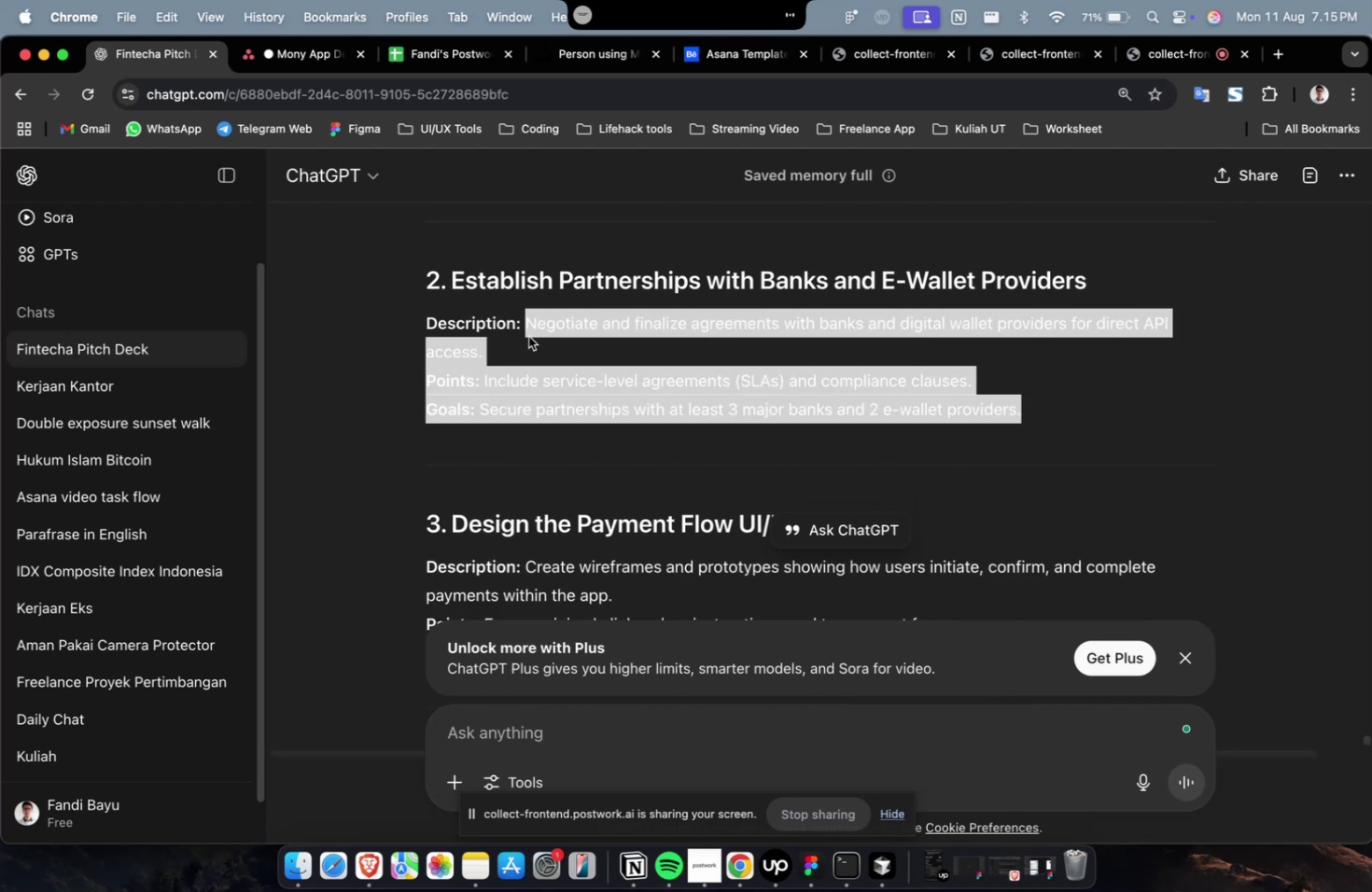 
key(Meta+C)
 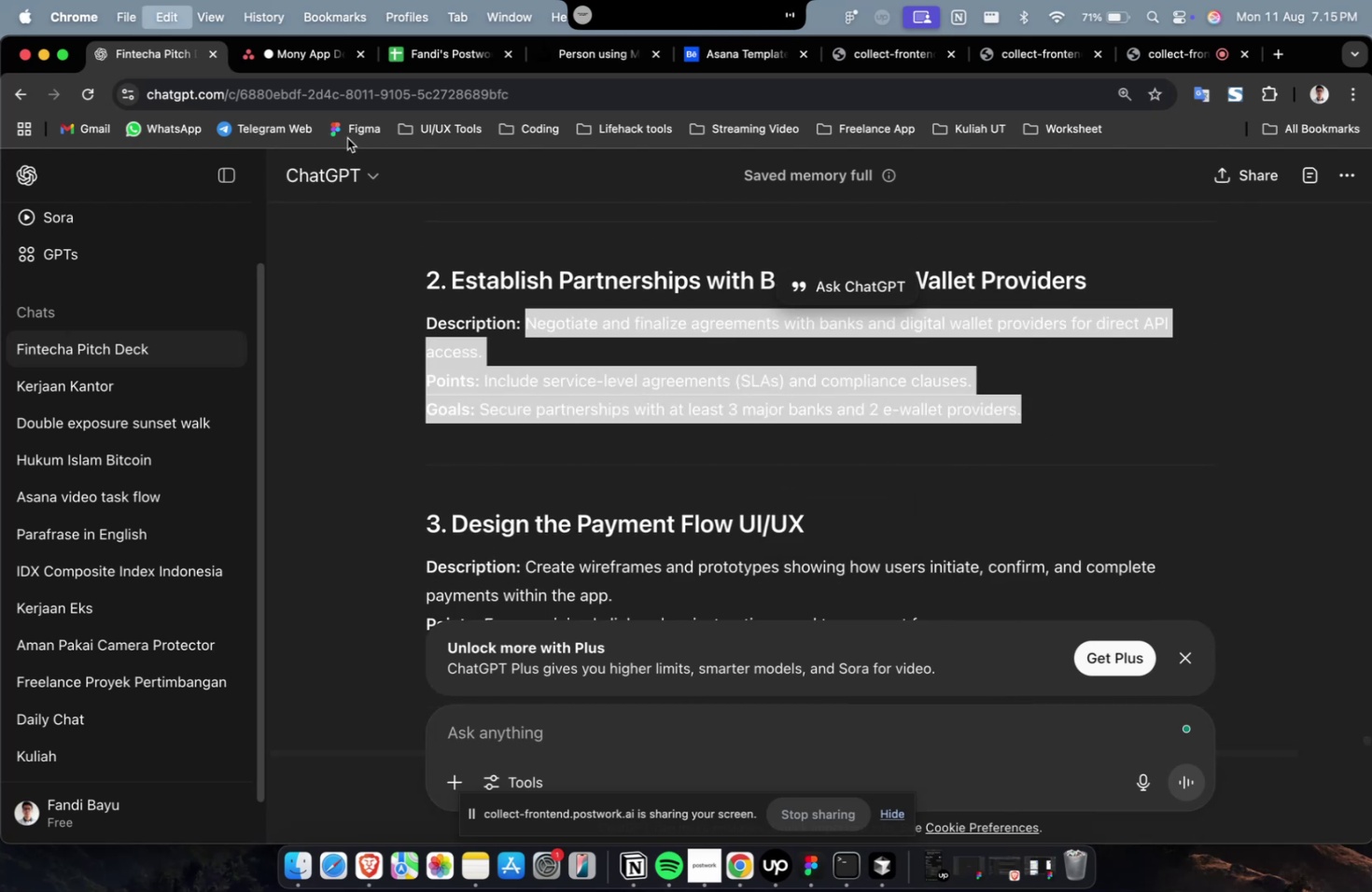 
key(Meta+C)
 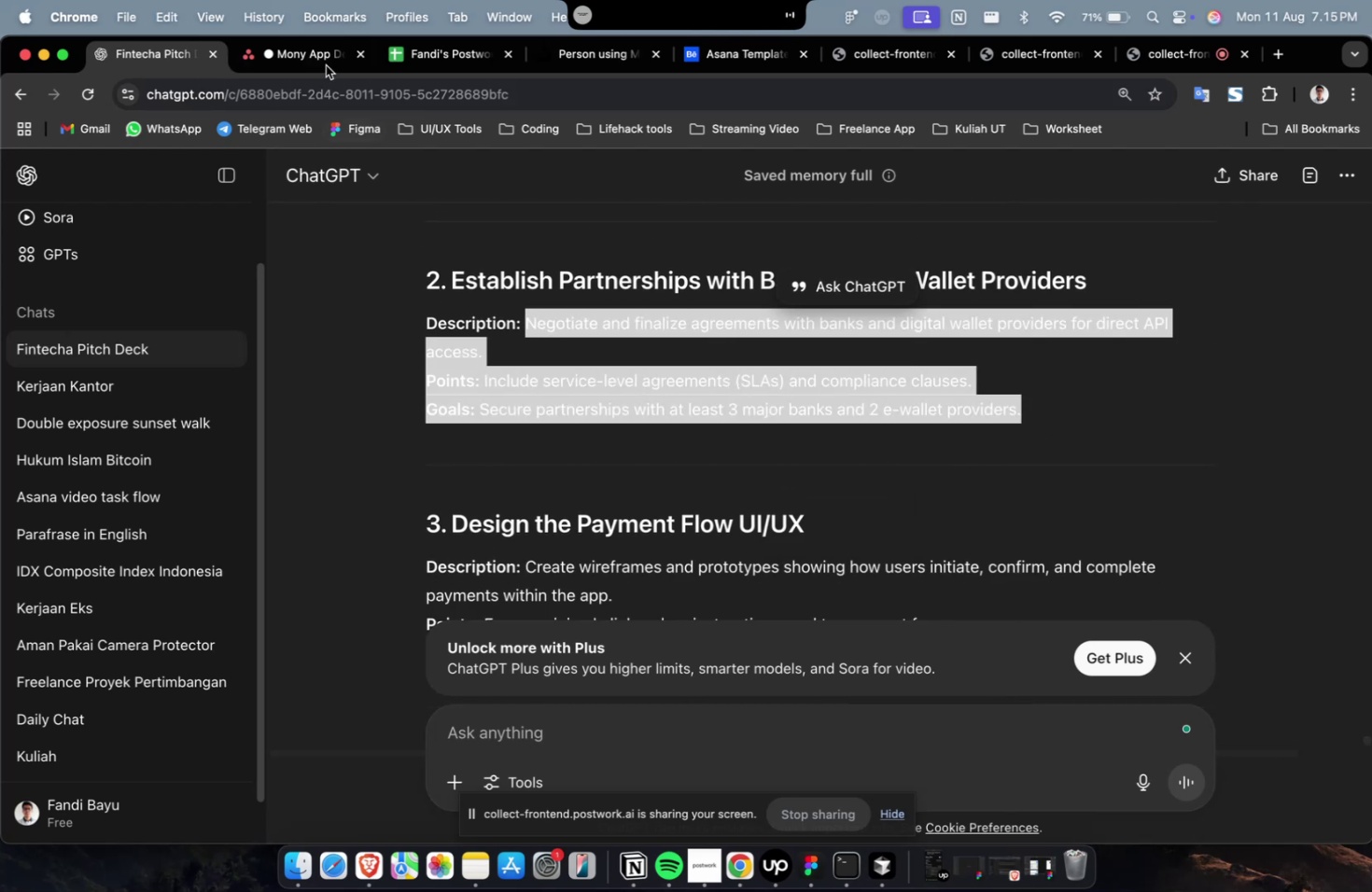 
left_click([323, 62])
 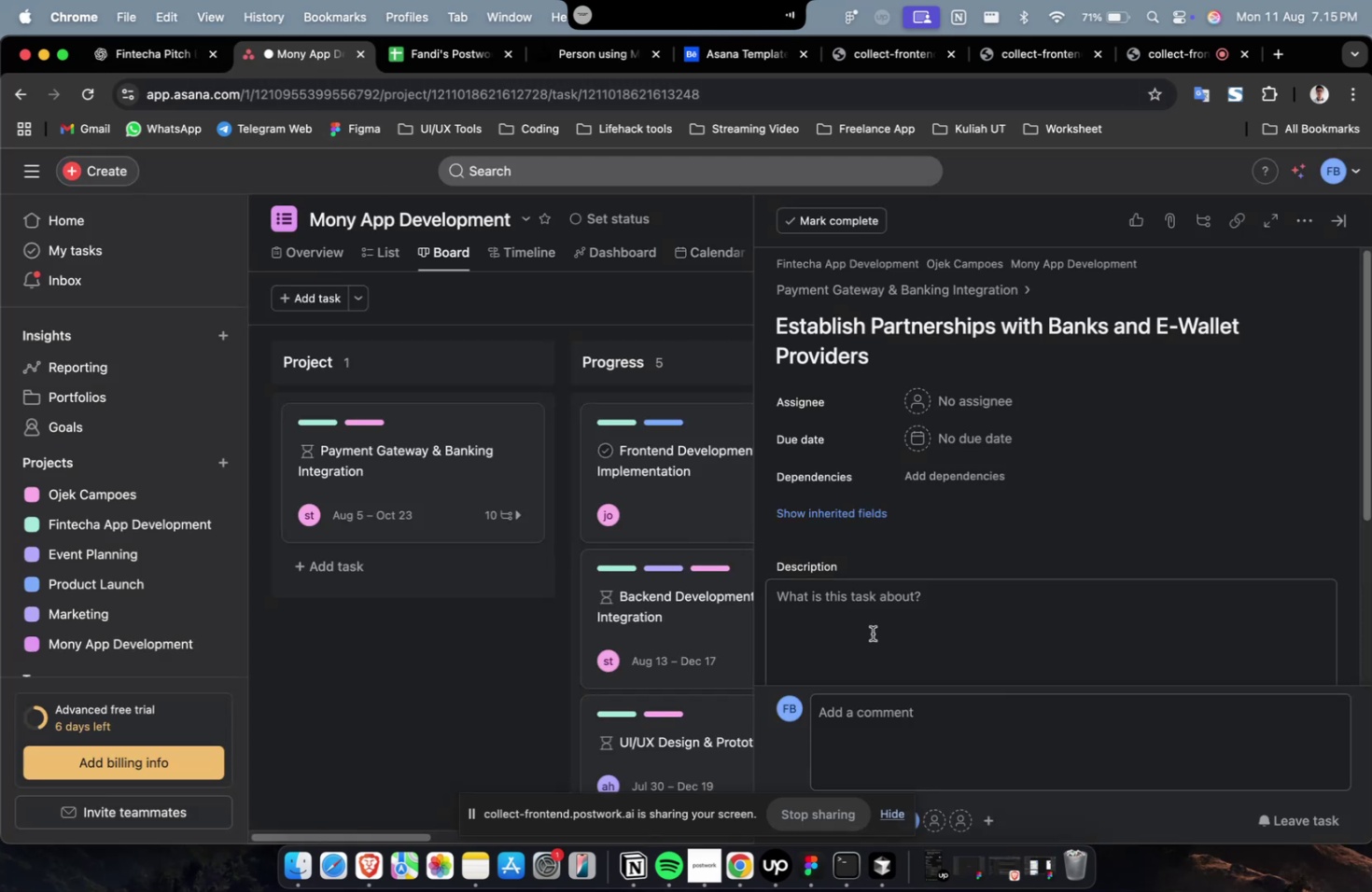 
double_click([877, 636])
 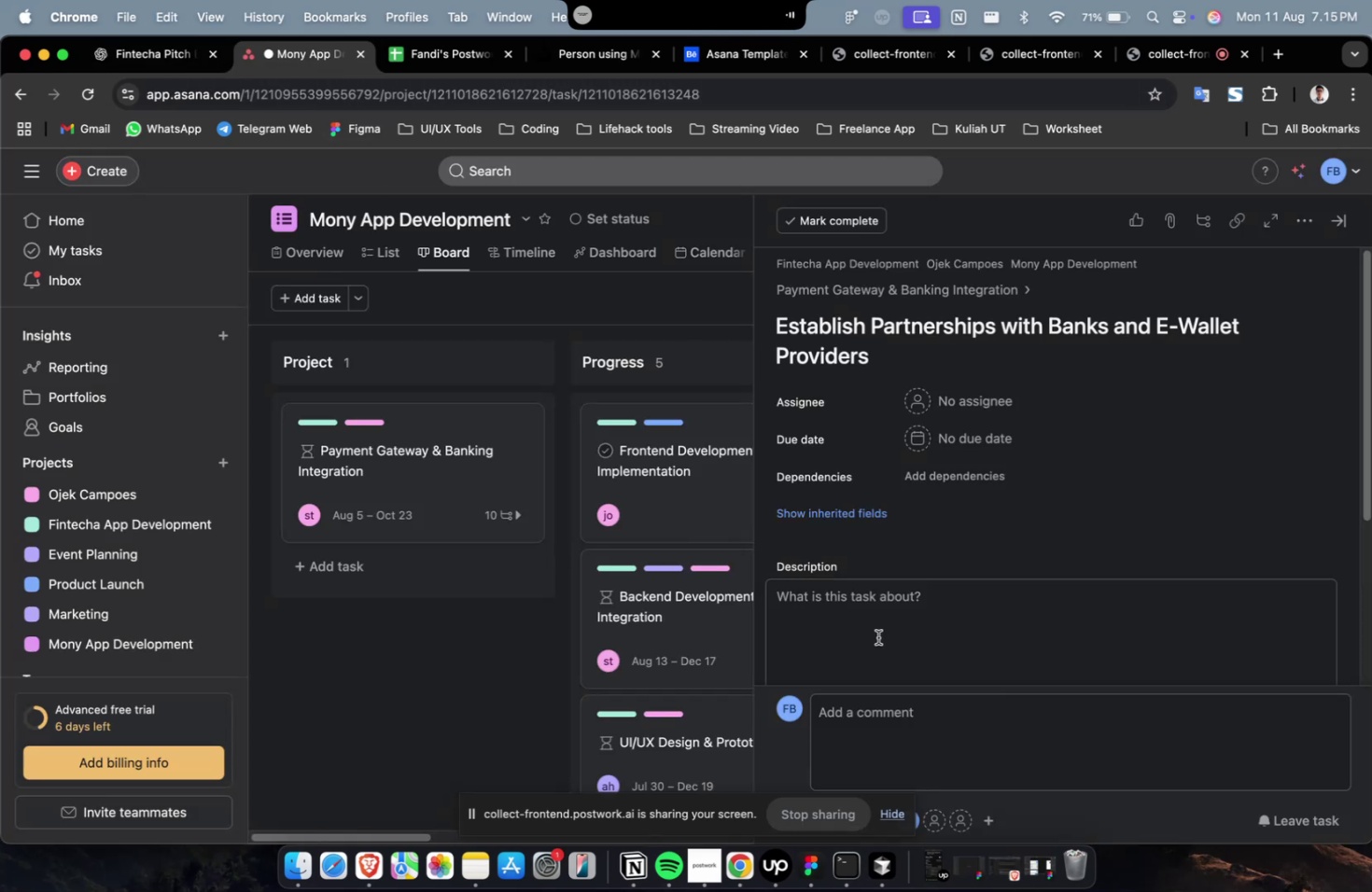 
key(Meta+V)
 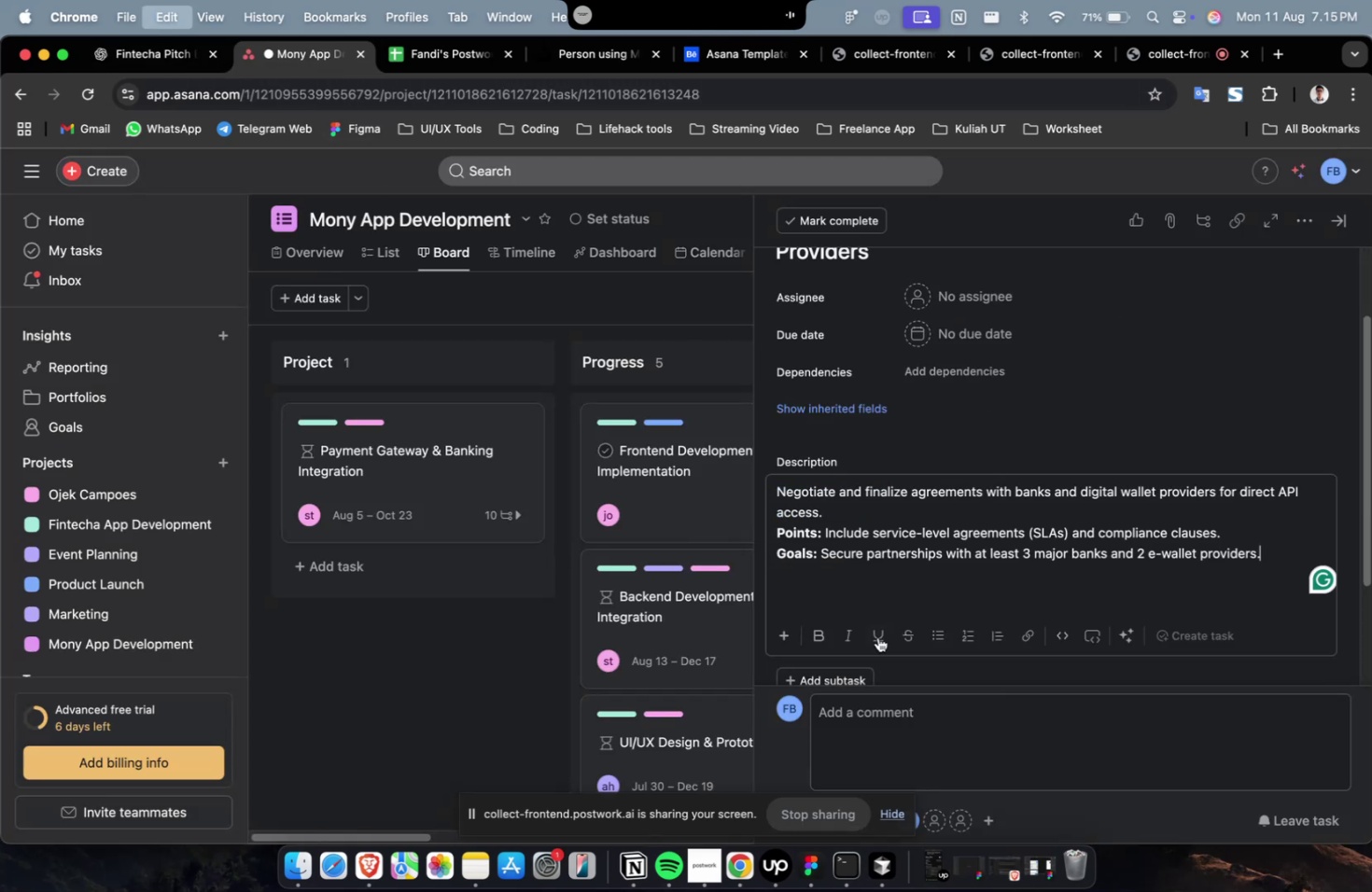 
scroll: coordinate [877, 636], scroll_direction: up, amount: 12.0
 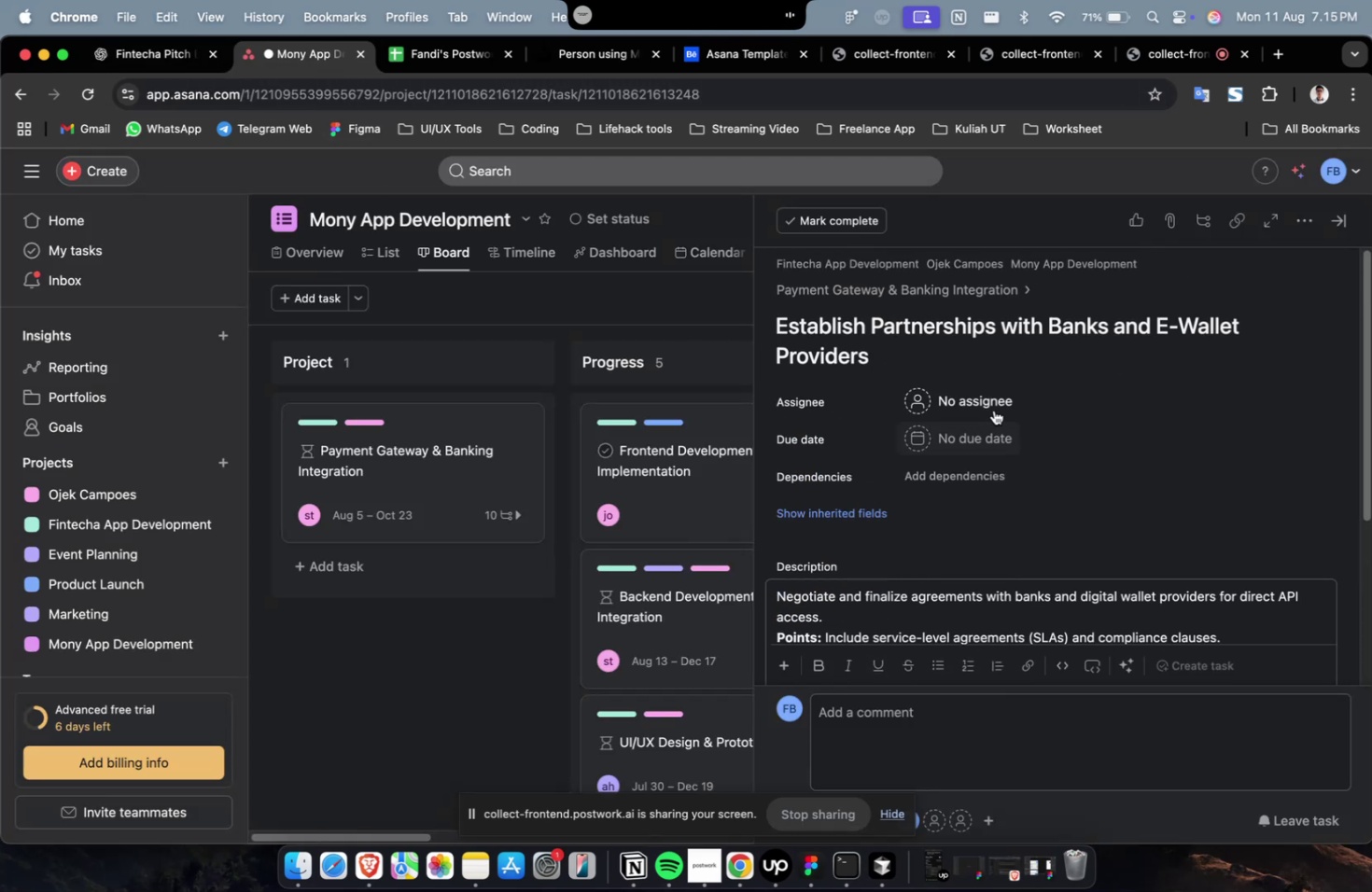 
left_click([990, 400])
 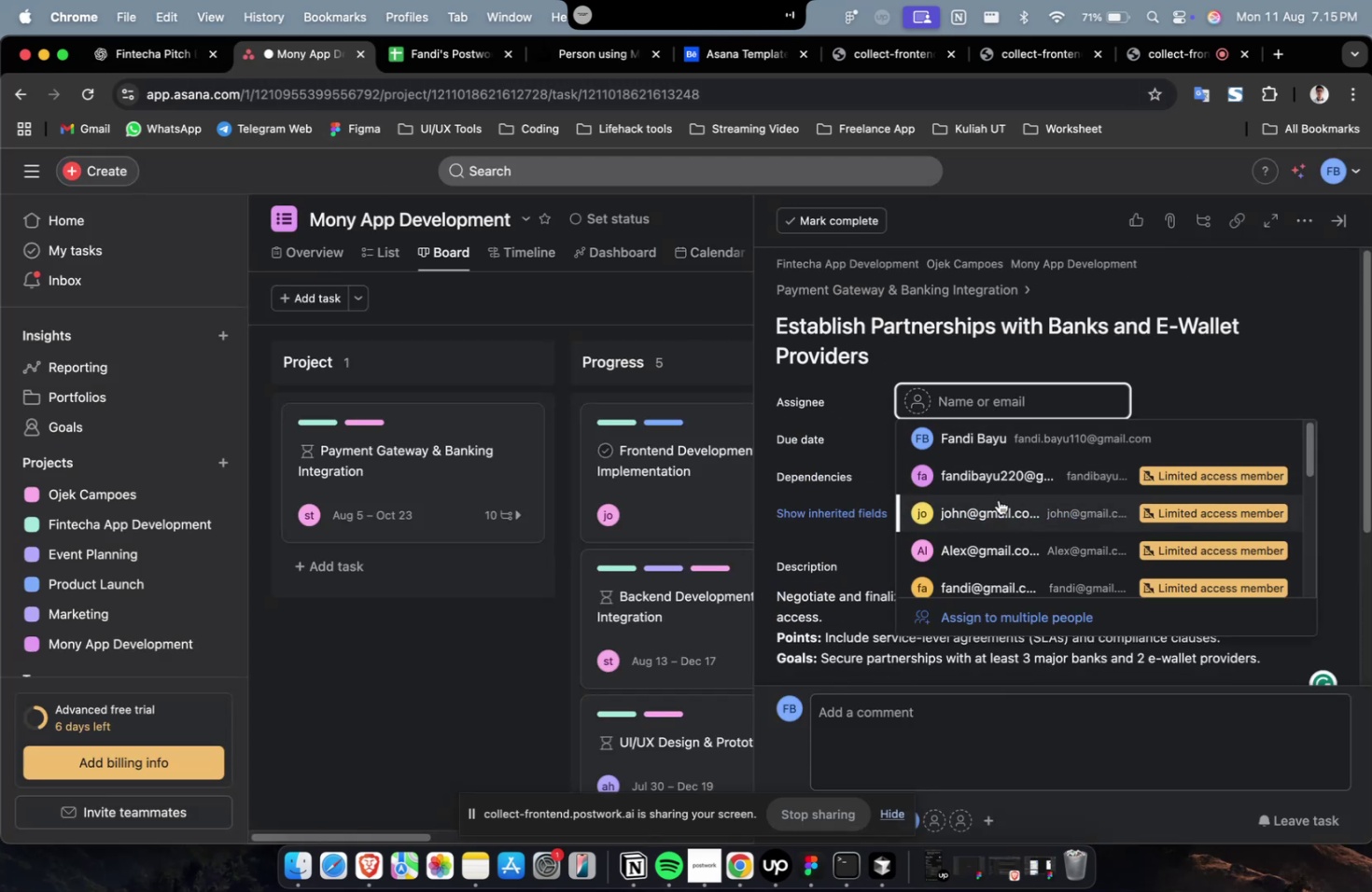 
left_click([995, 522])
 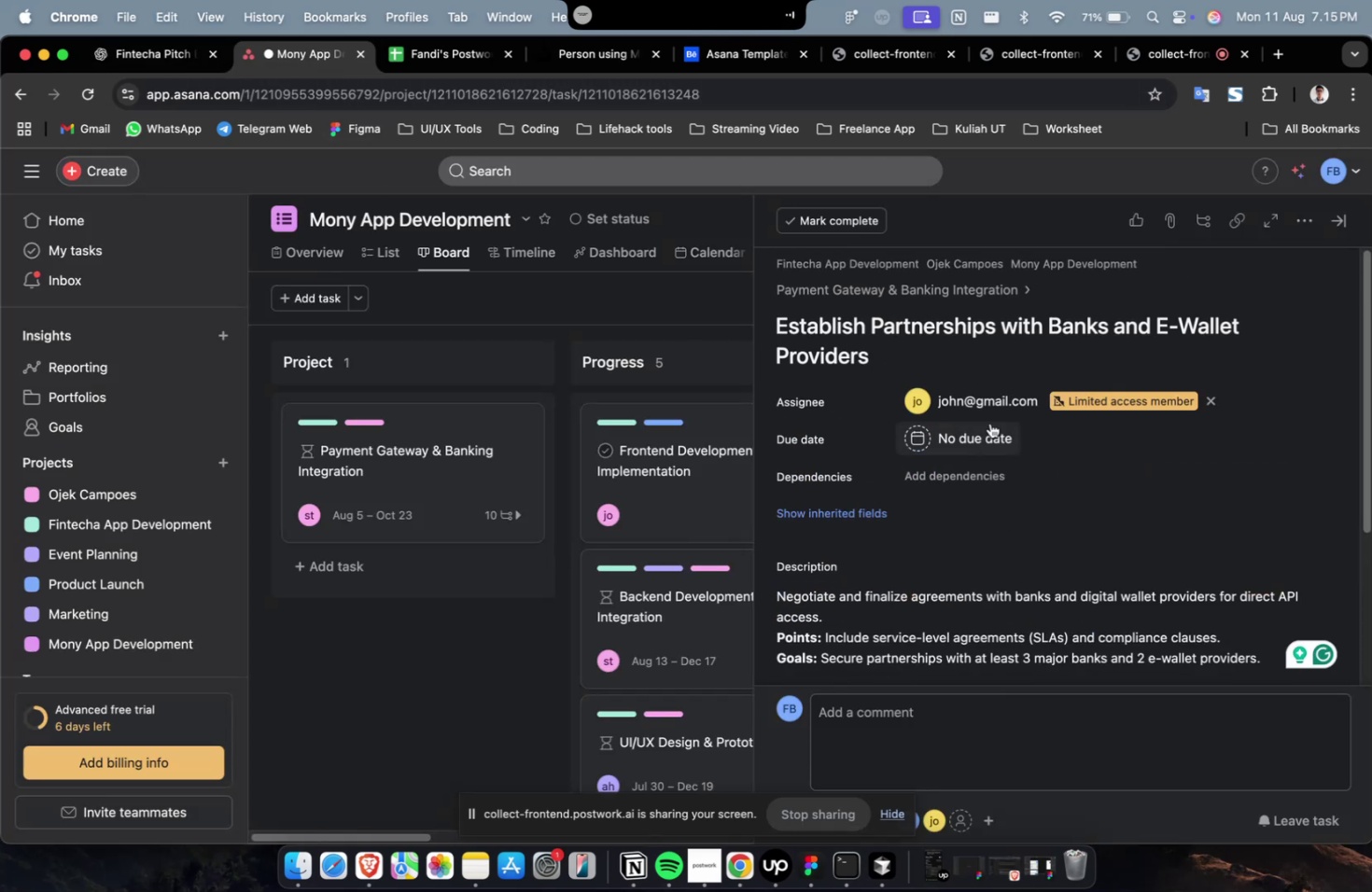 
double_click([985, 413])
 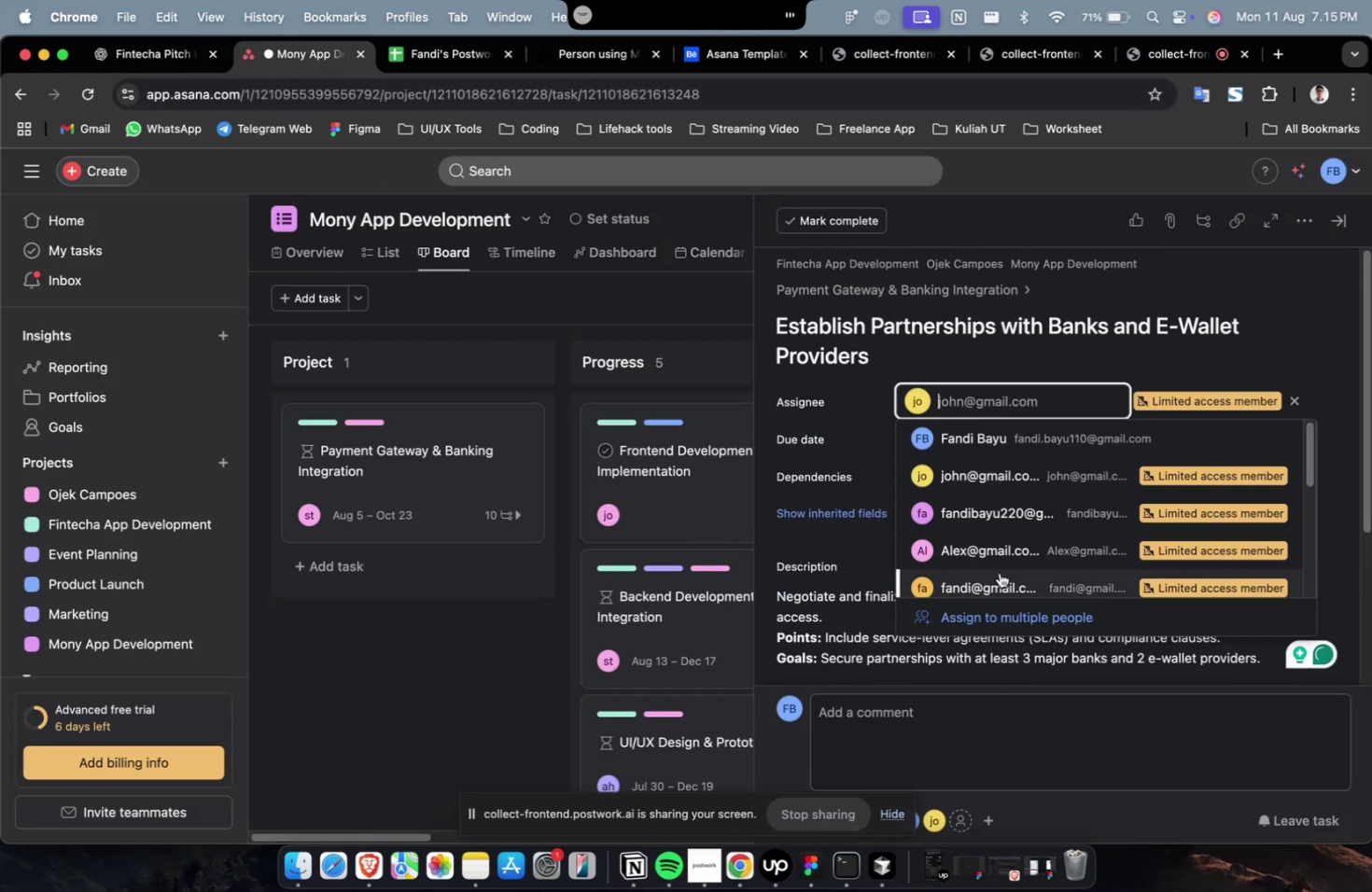 
triple_click([998, 576])
 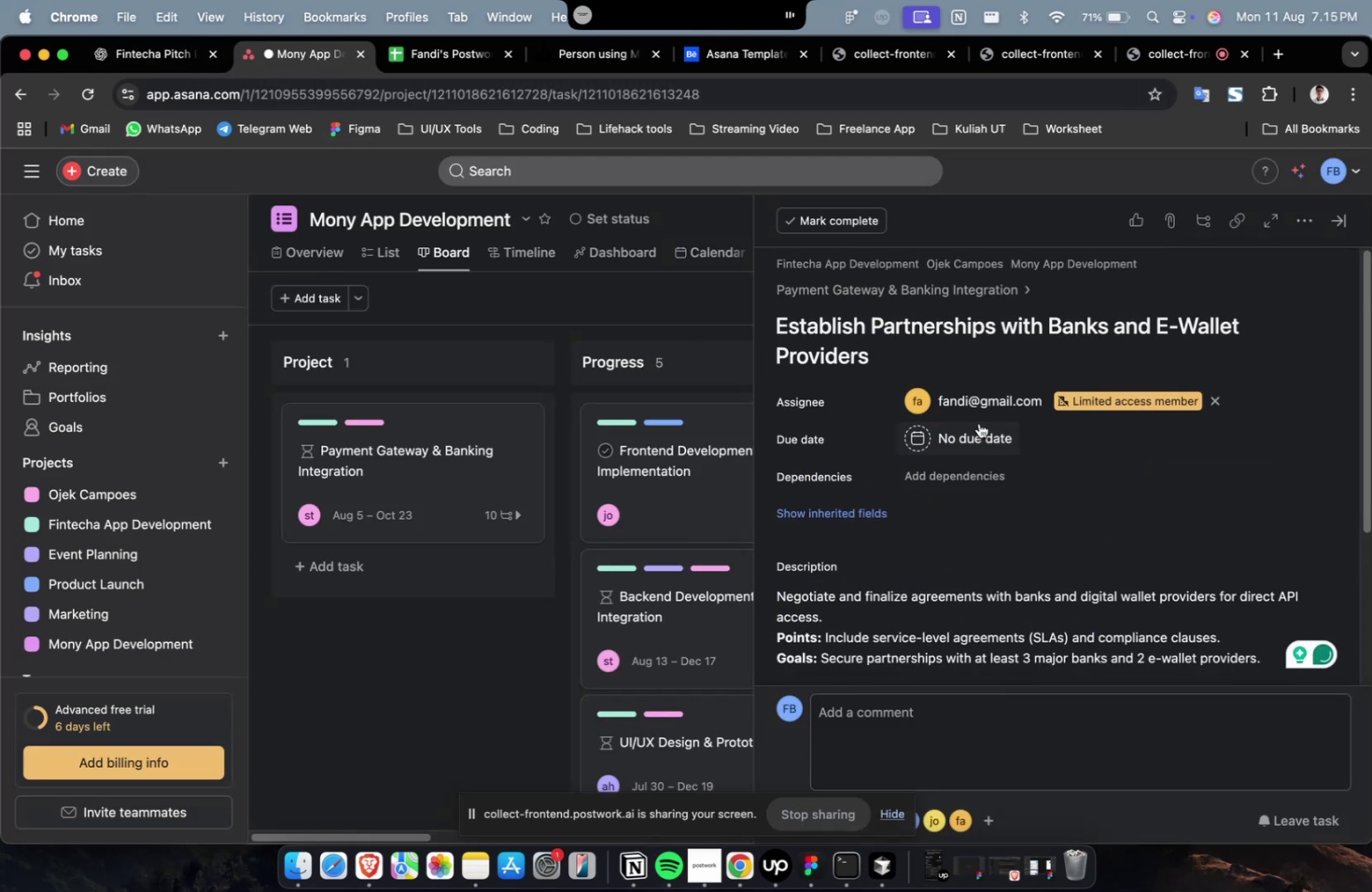 
triple_click([976, 415])
 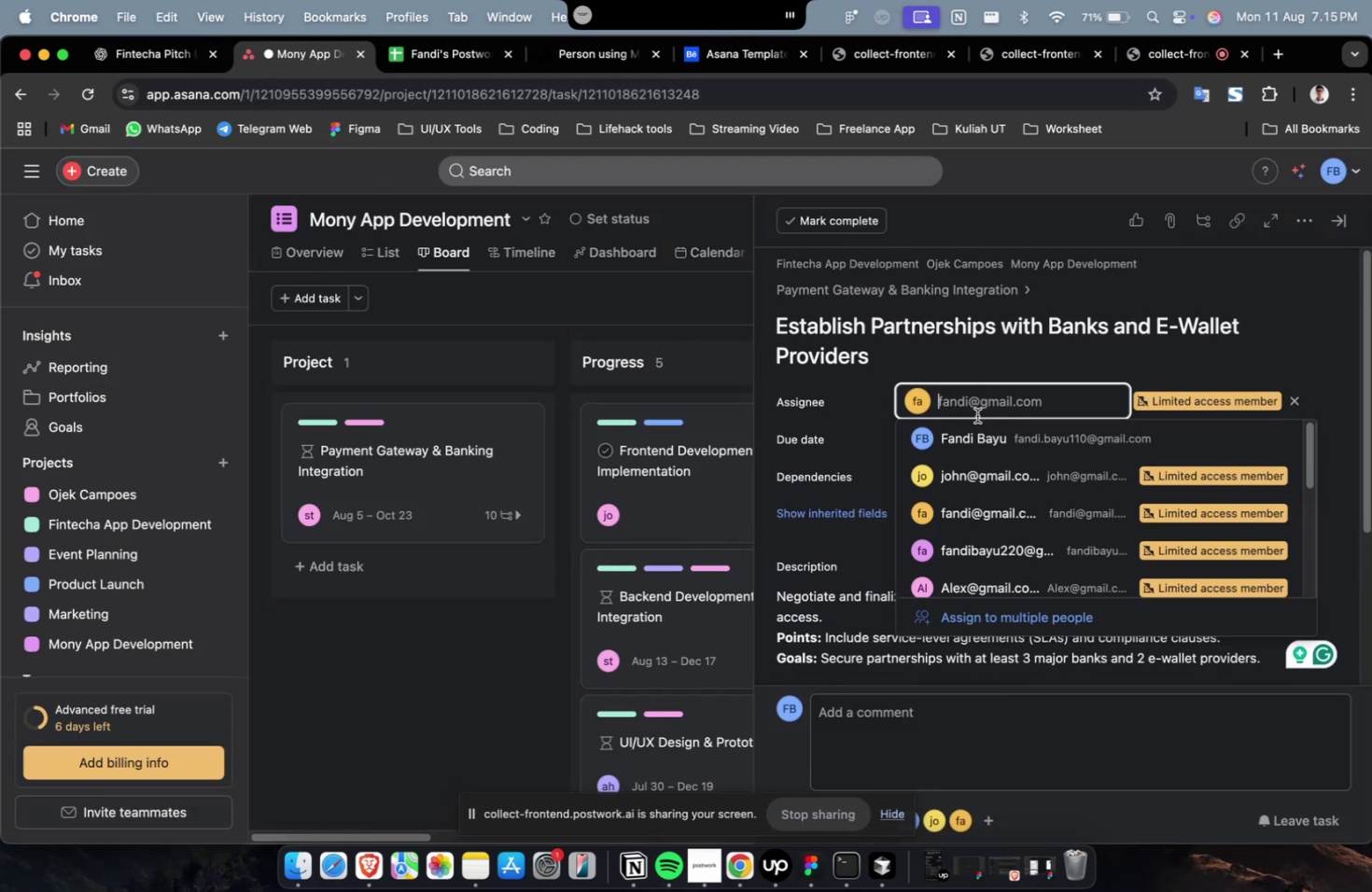 
scroll: coordinate [959, 538], scroll_direction: down, amount: 7.0
 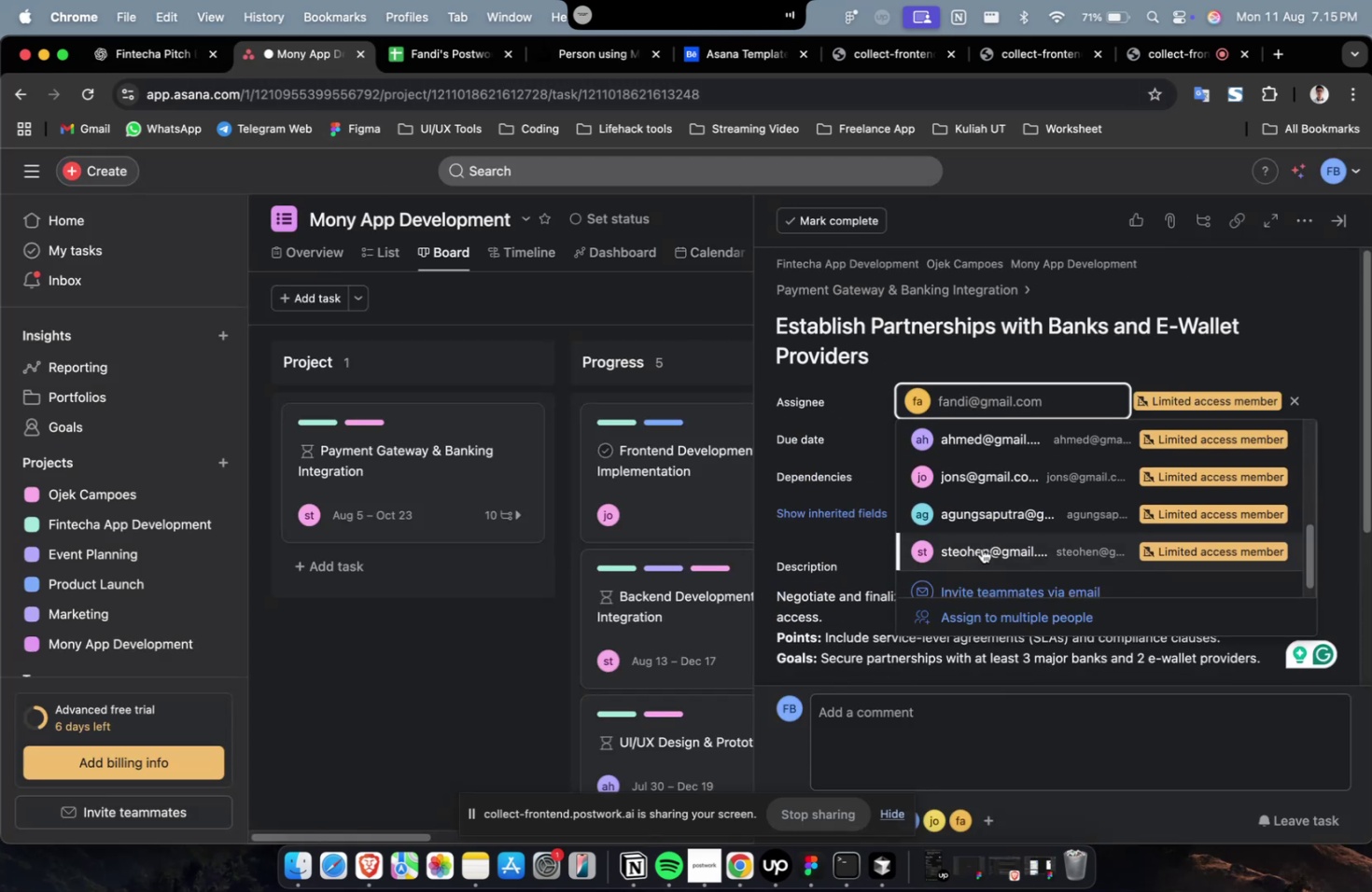 
left_click([982, 547])
 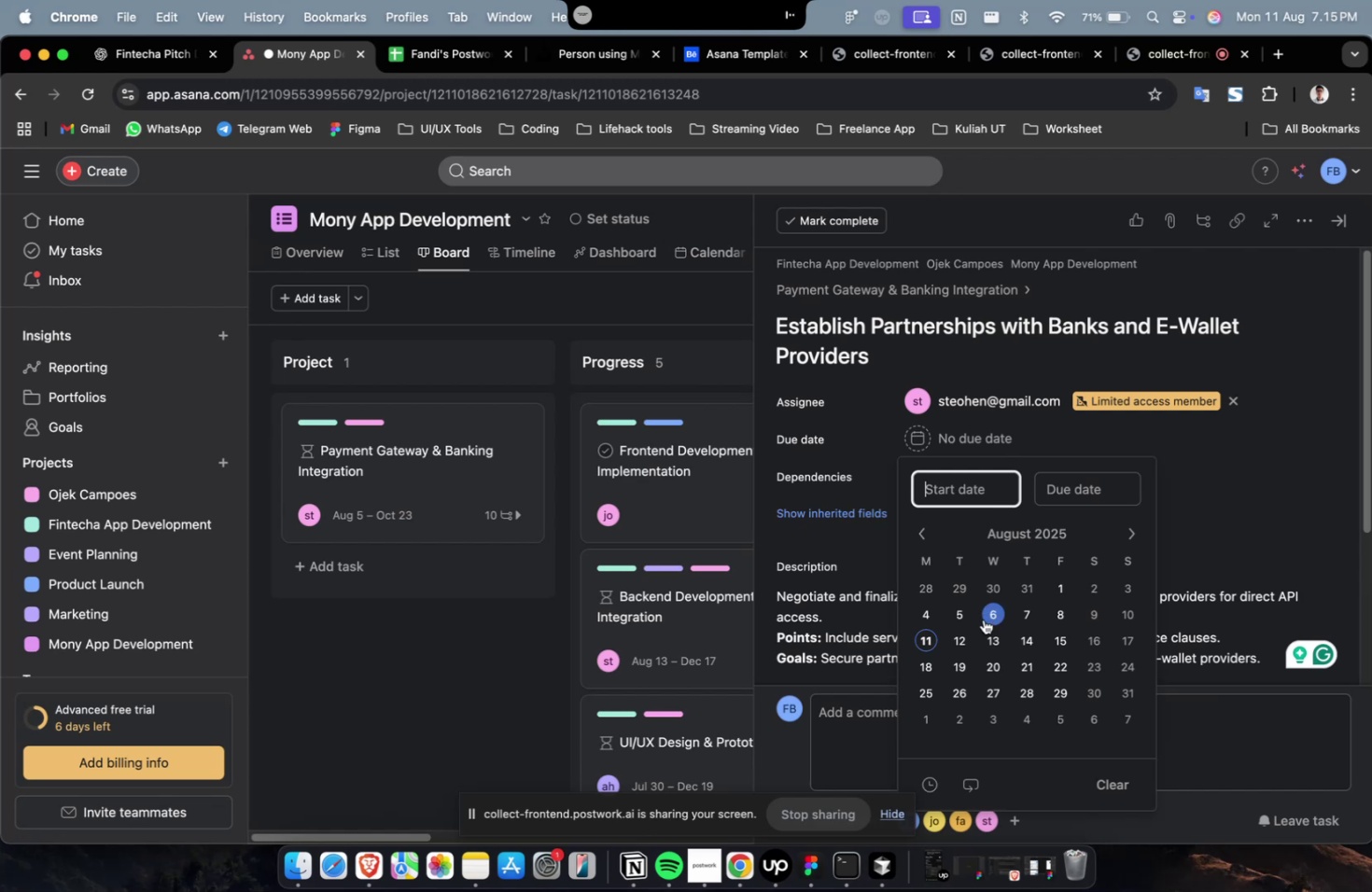 
left_click([969, 631])
 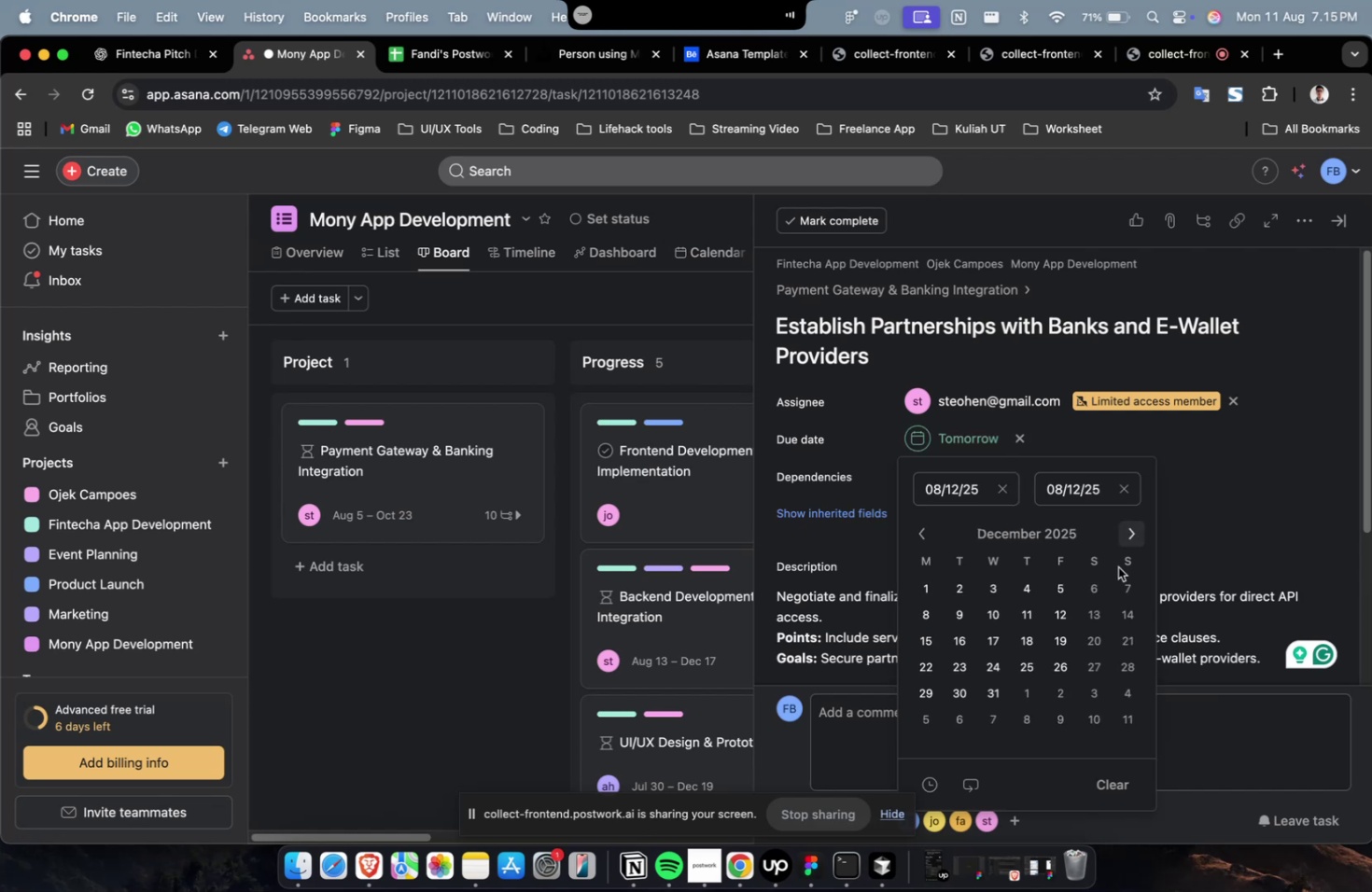 
triple_click([1059, 639])
 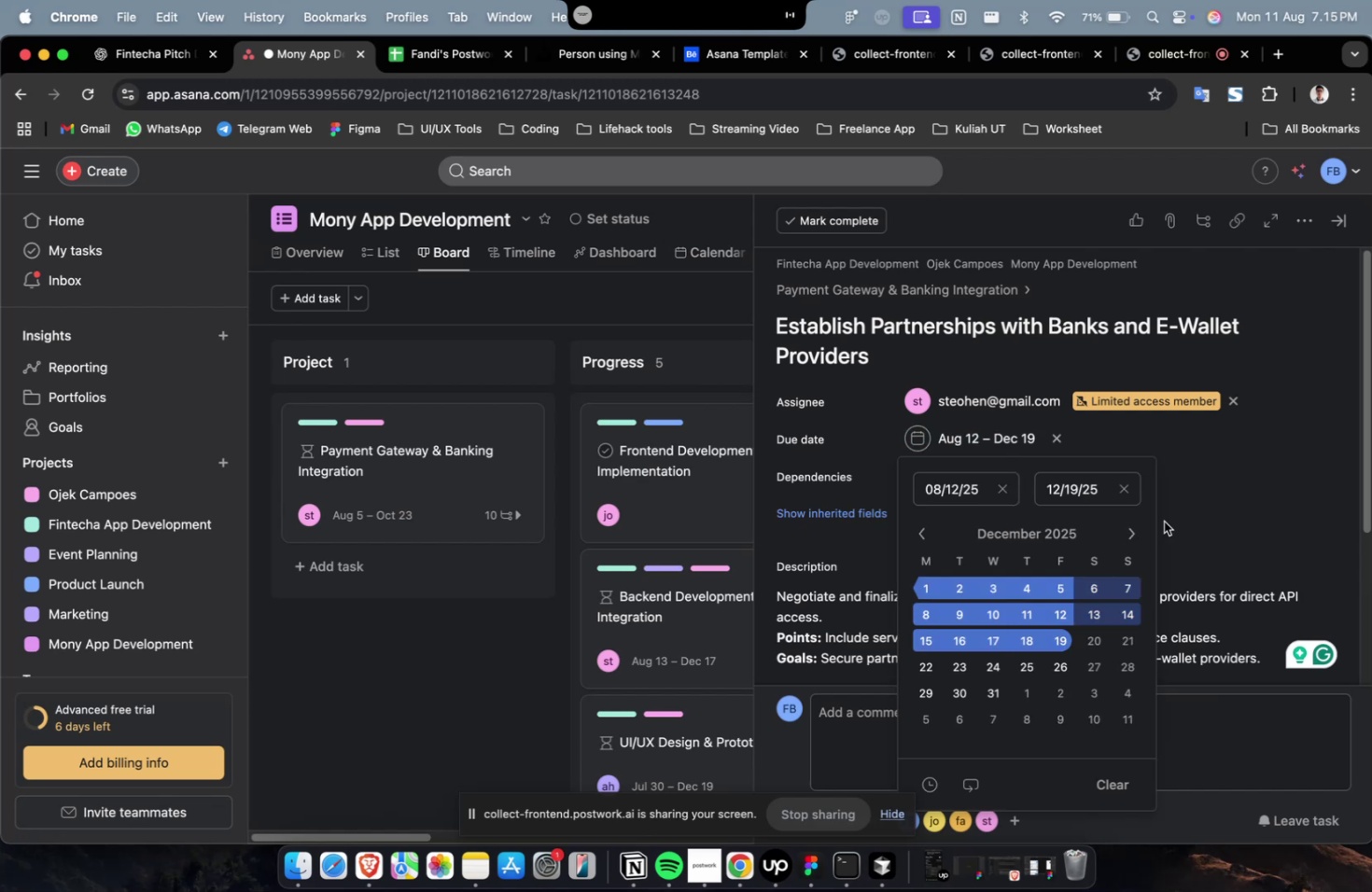 
triple_click([1192, 481])
 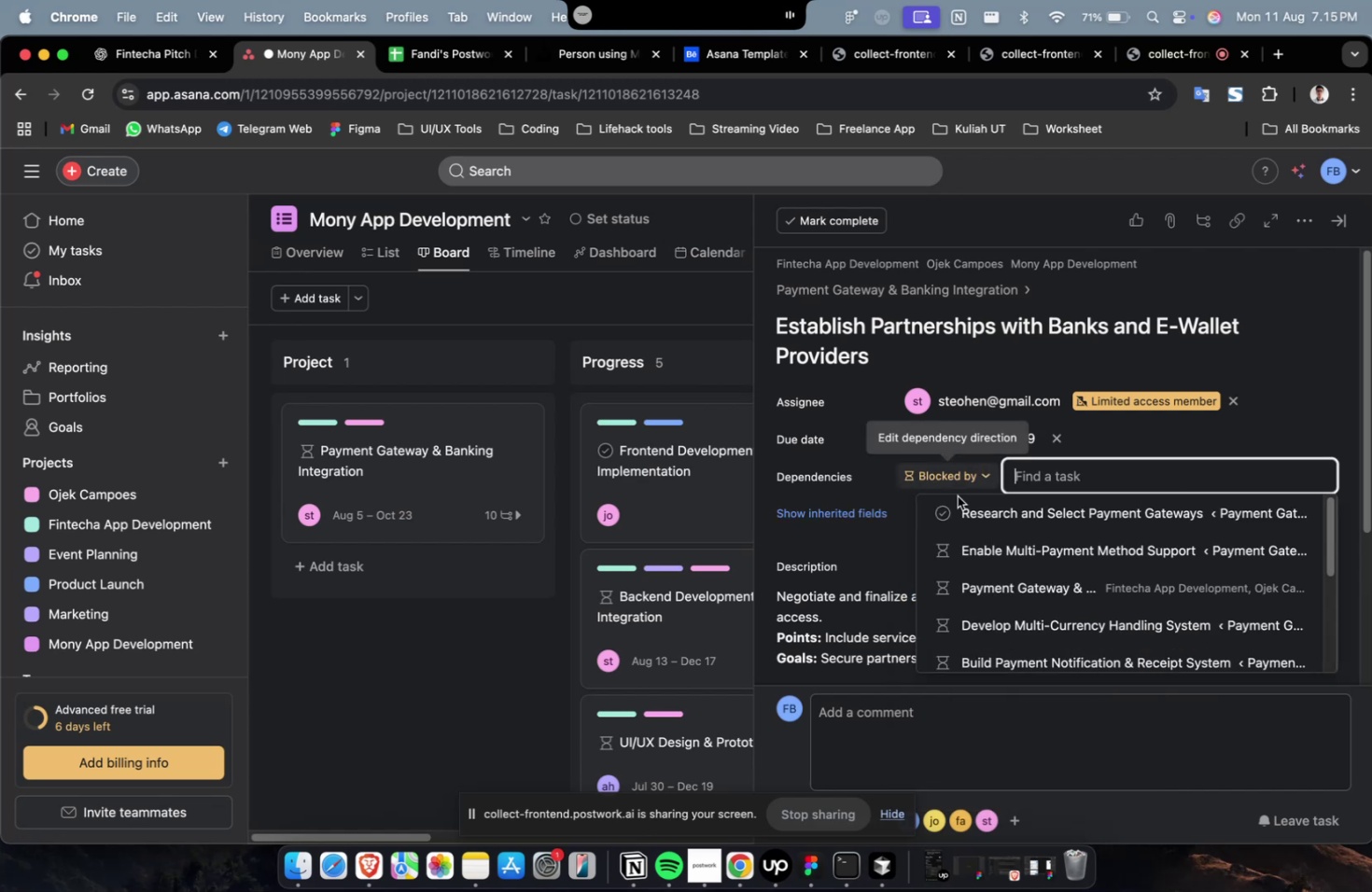 
triple_click([1000, 514])
 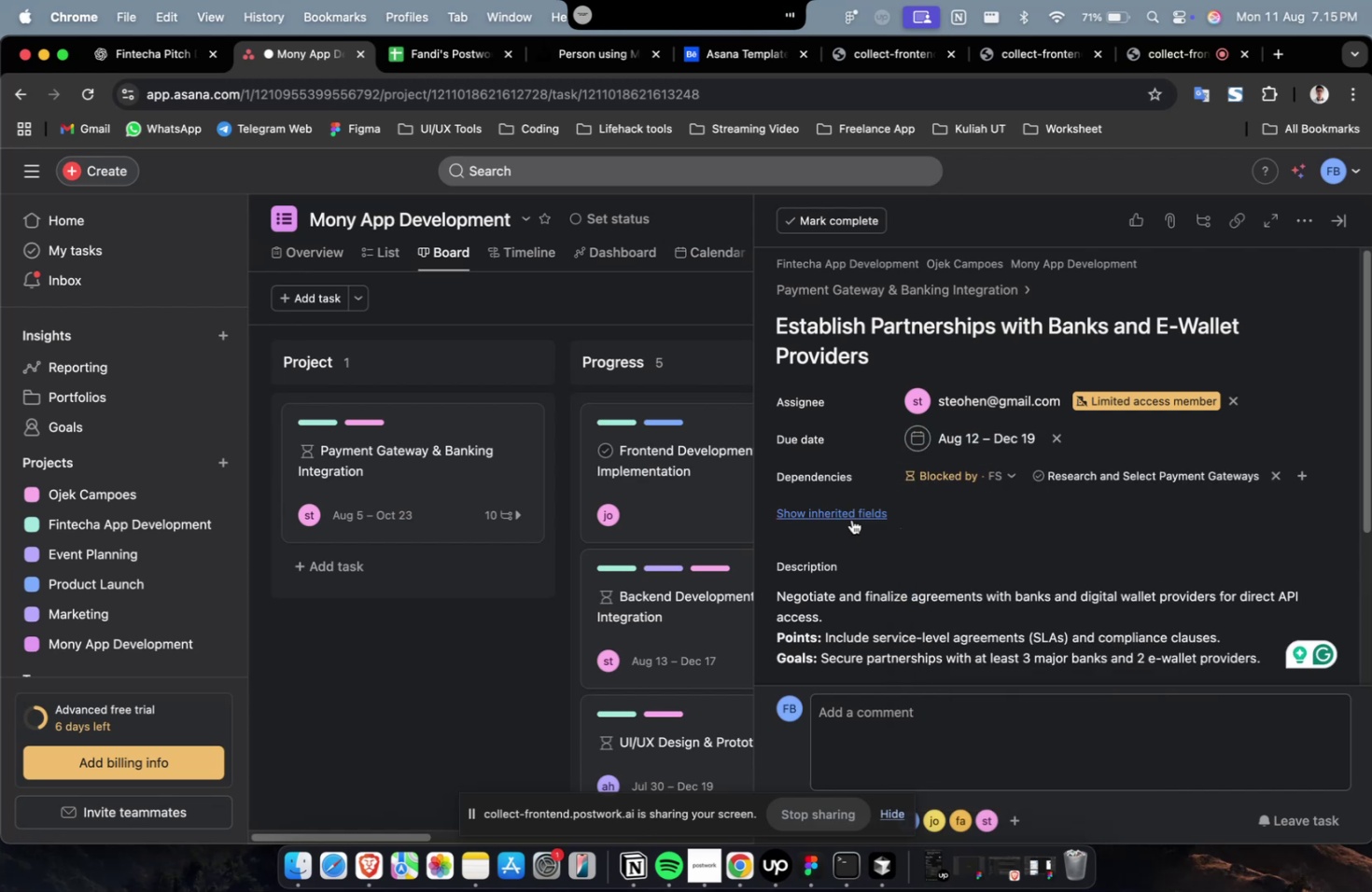 
triple_click([844, 513])
 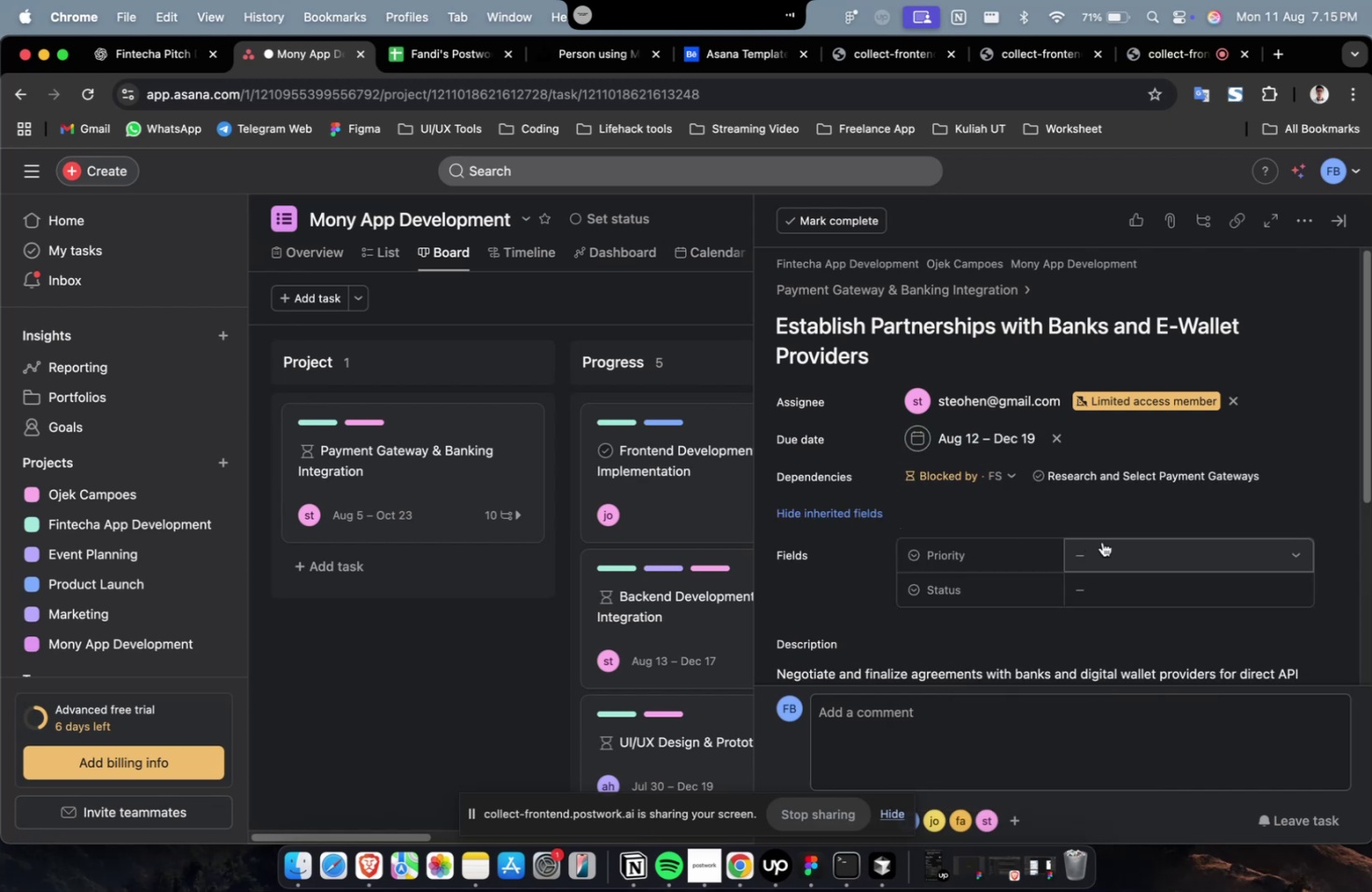 
triple_click([1115, 553])
 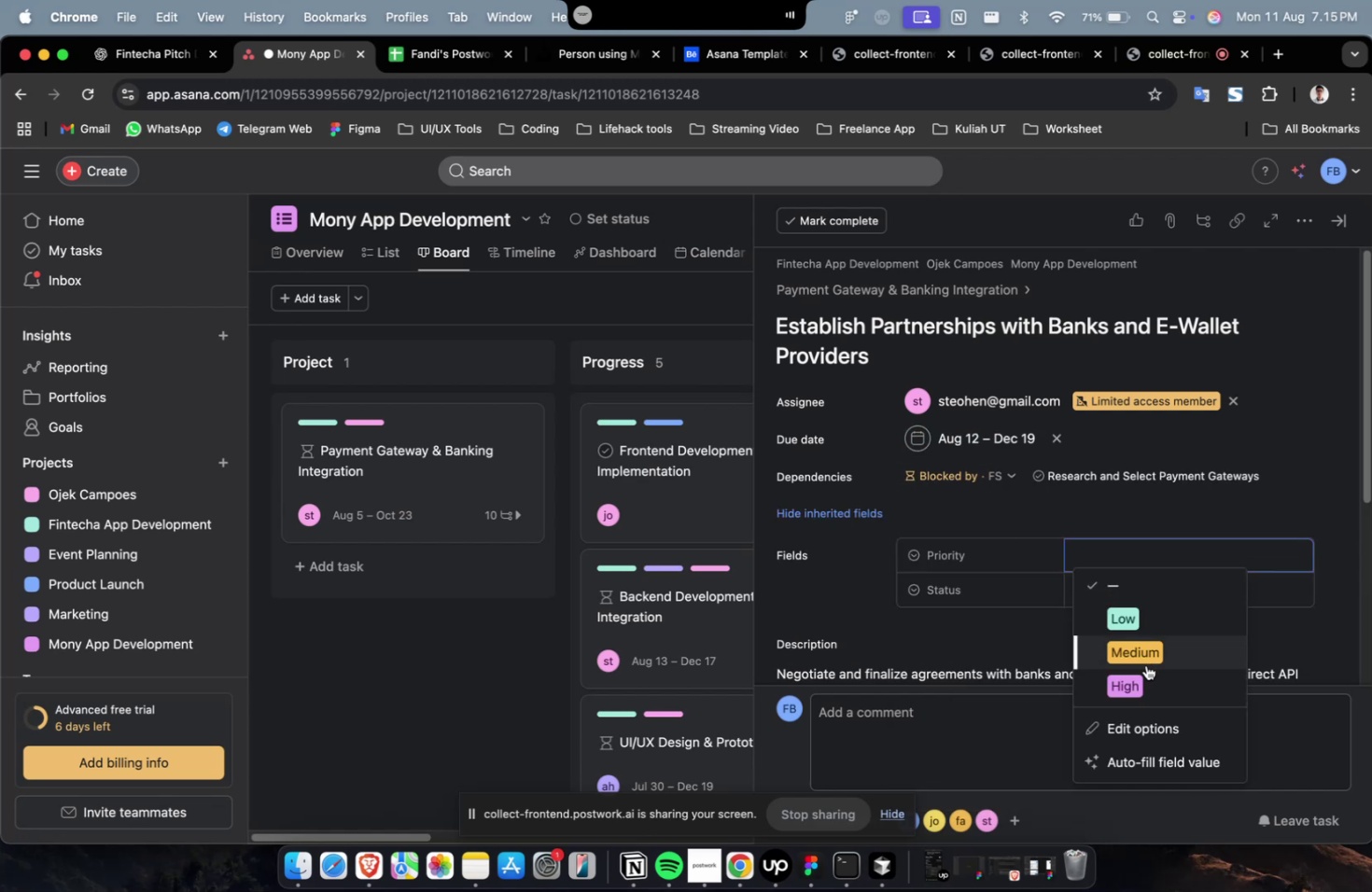 
triple_click([1144, 671])
 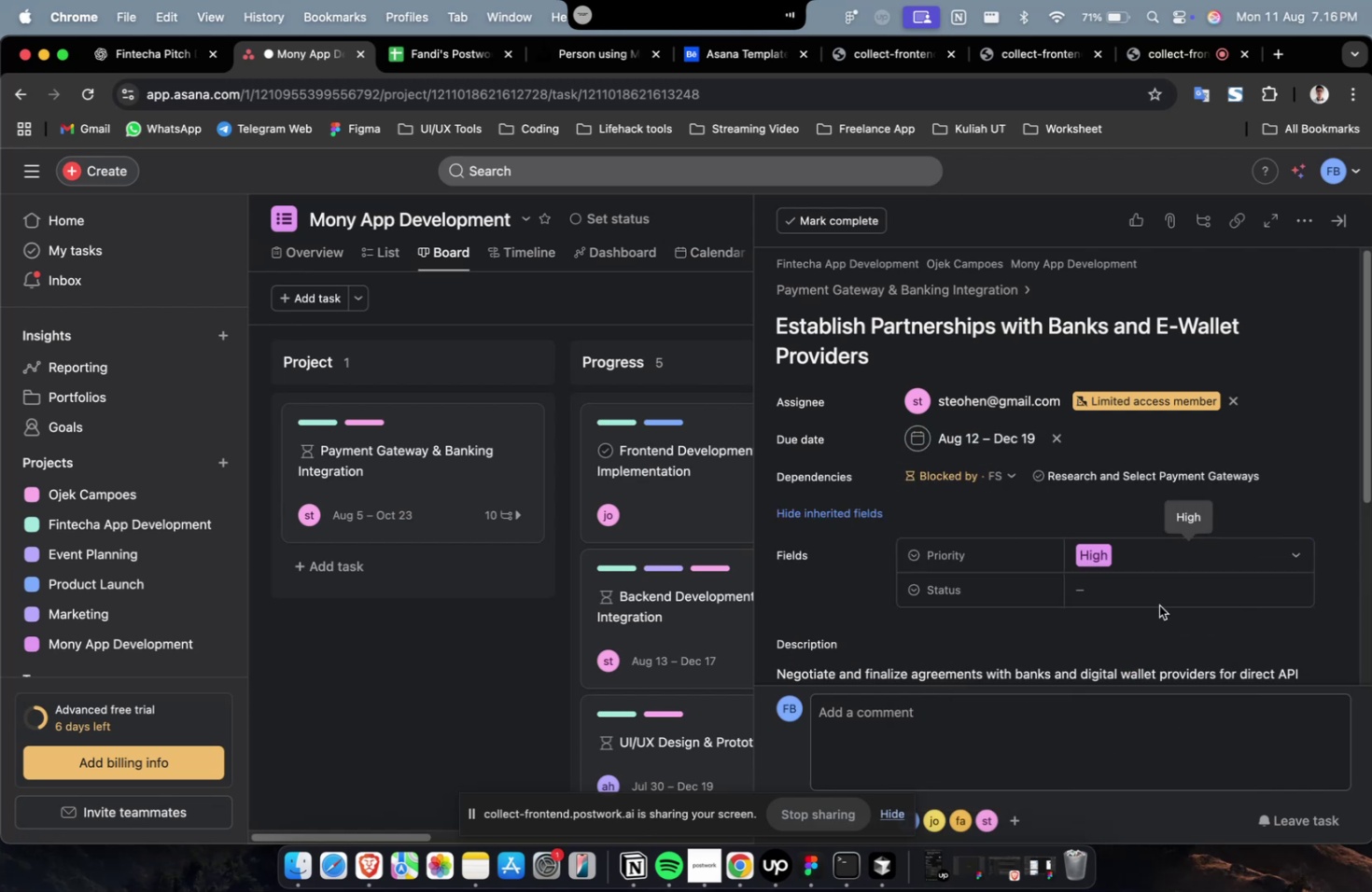 
triple_click([1158, 599])
 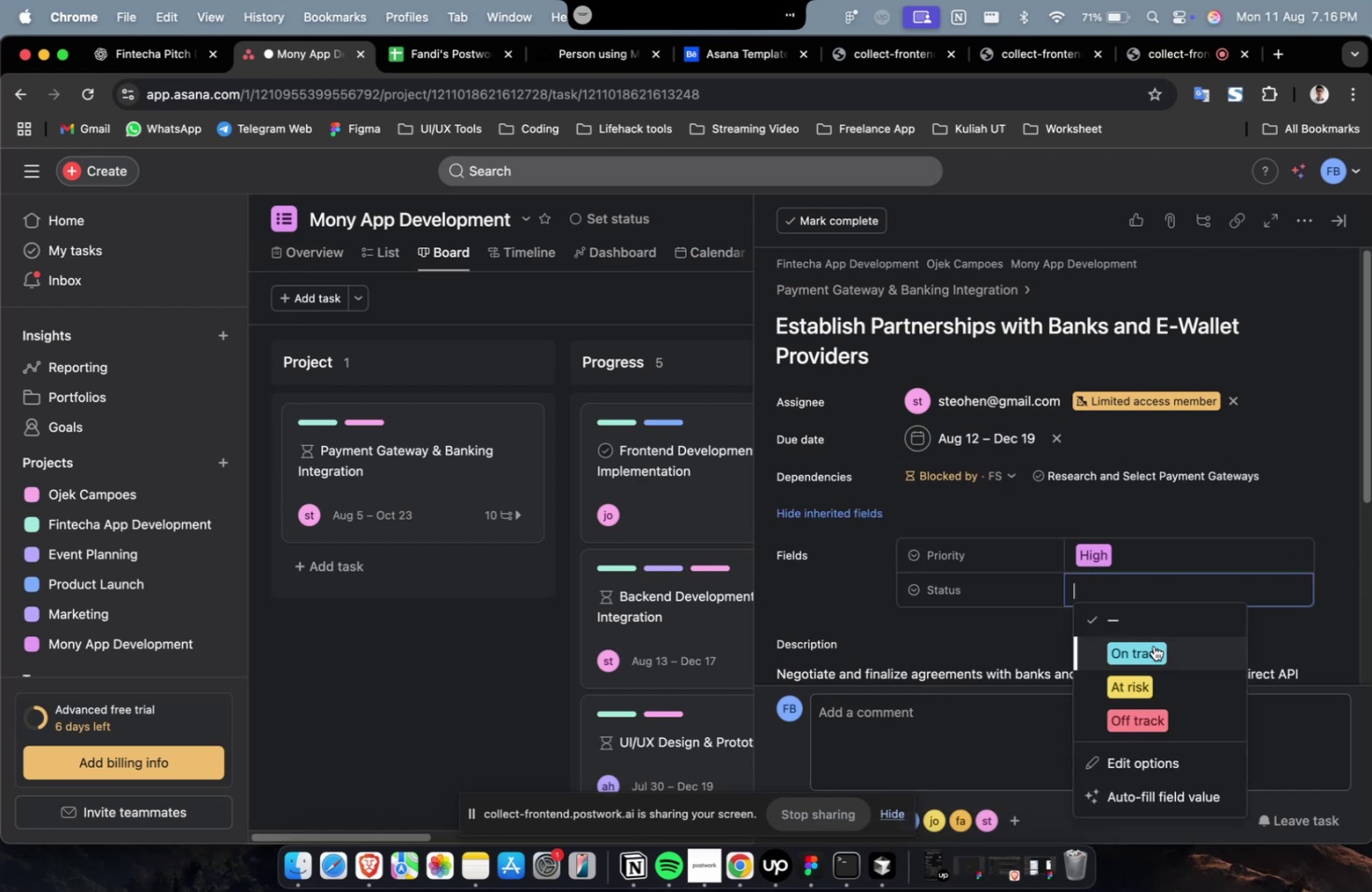 
triple_click([1152, 647])
 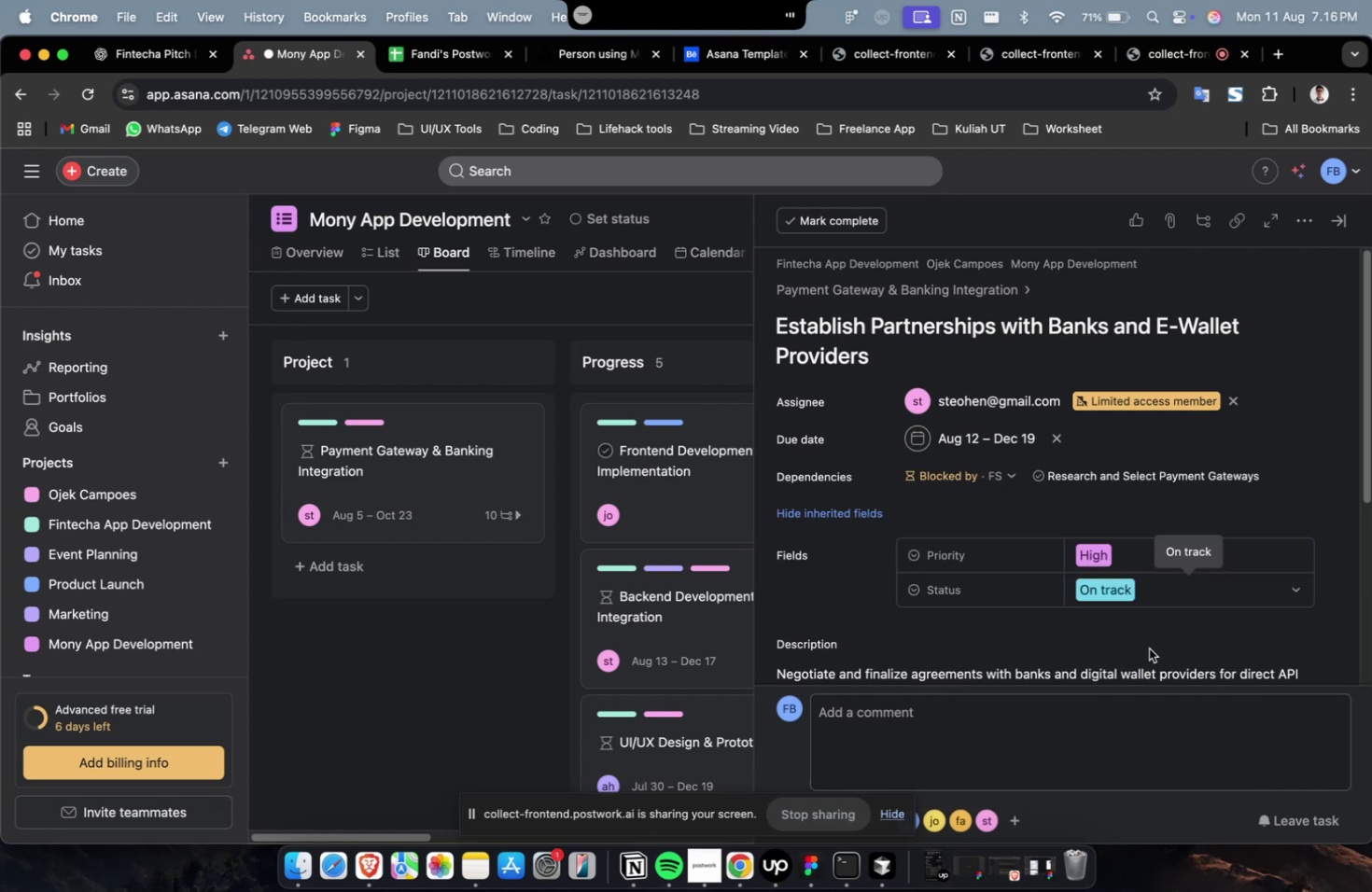 
scroll: coordinate [1126, 638], scroll_direction: down, amount: 31.0
 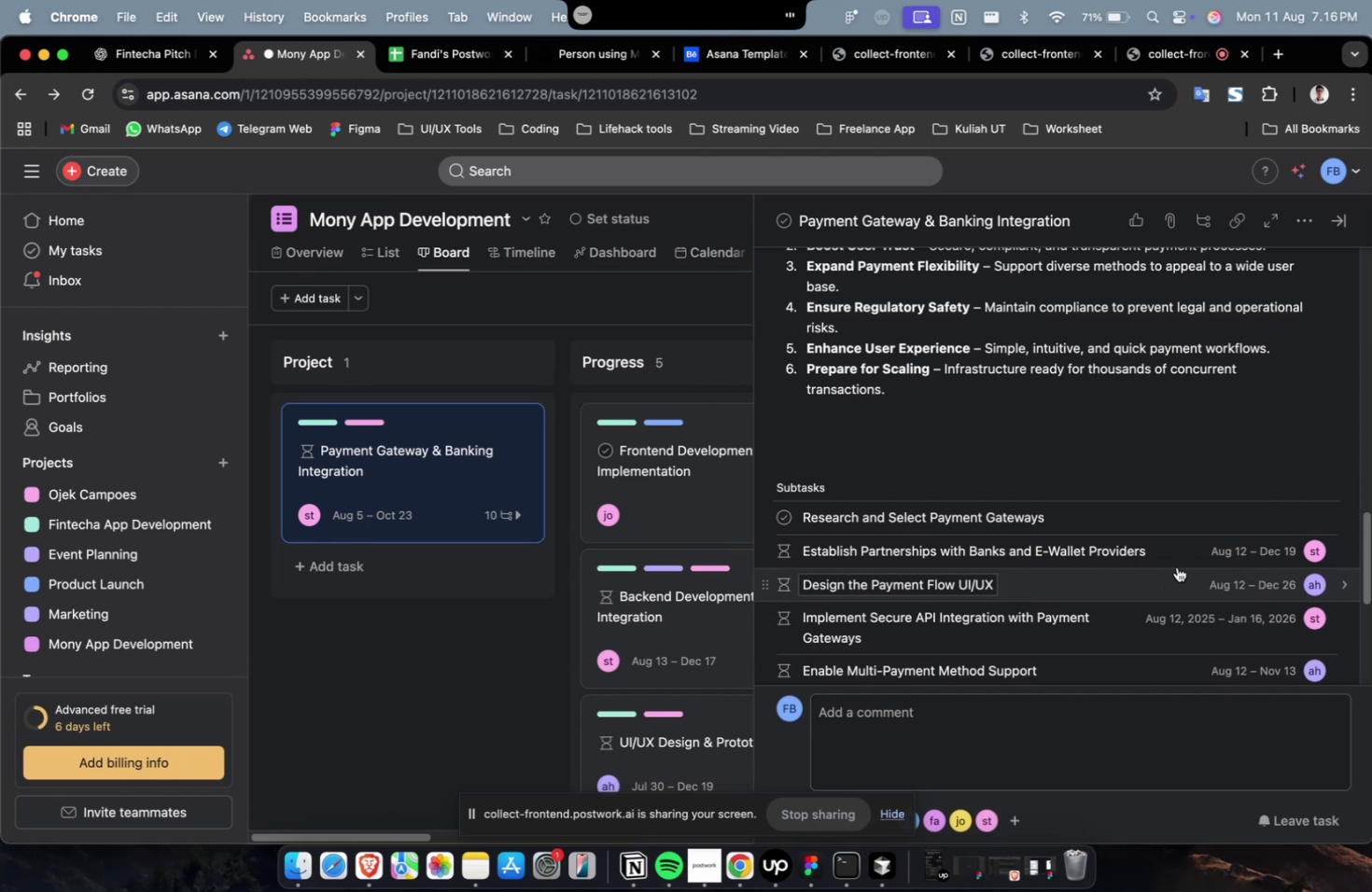 
left_click([1208, 525])
 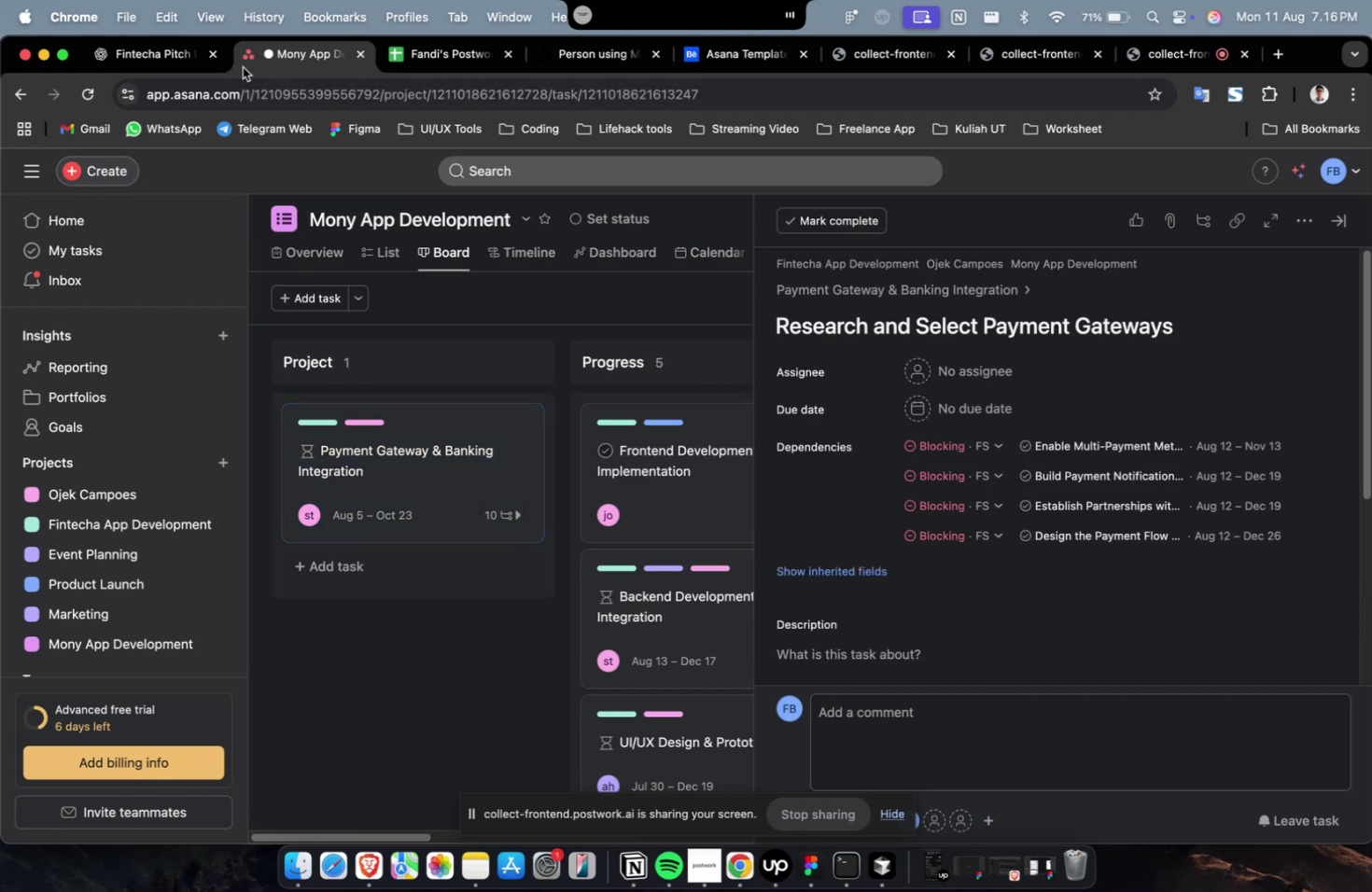 
left_click([139, 53])
 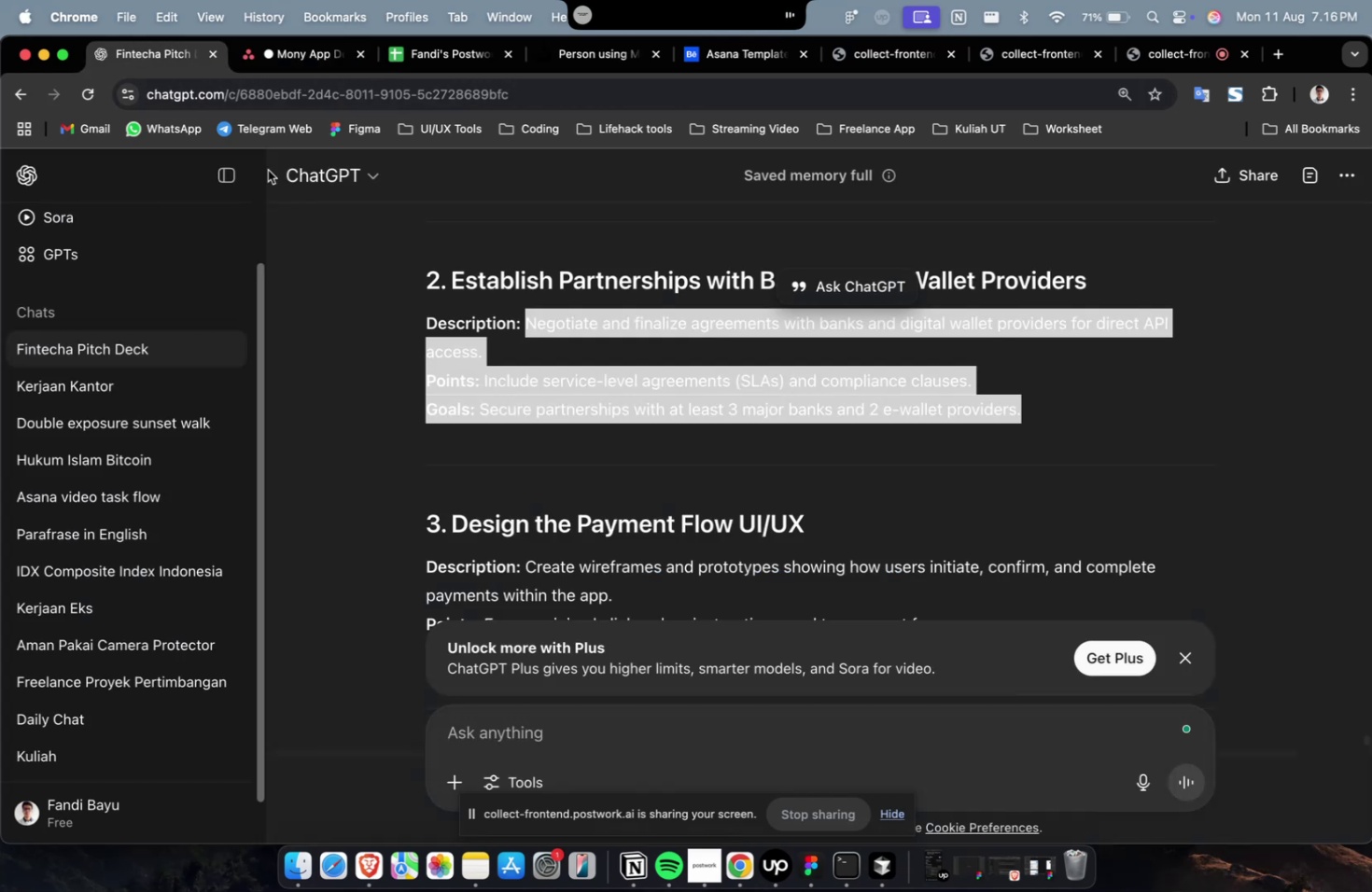 
scroll: coordinate [509, 398], scroll_direction: up, amount: 7.0
 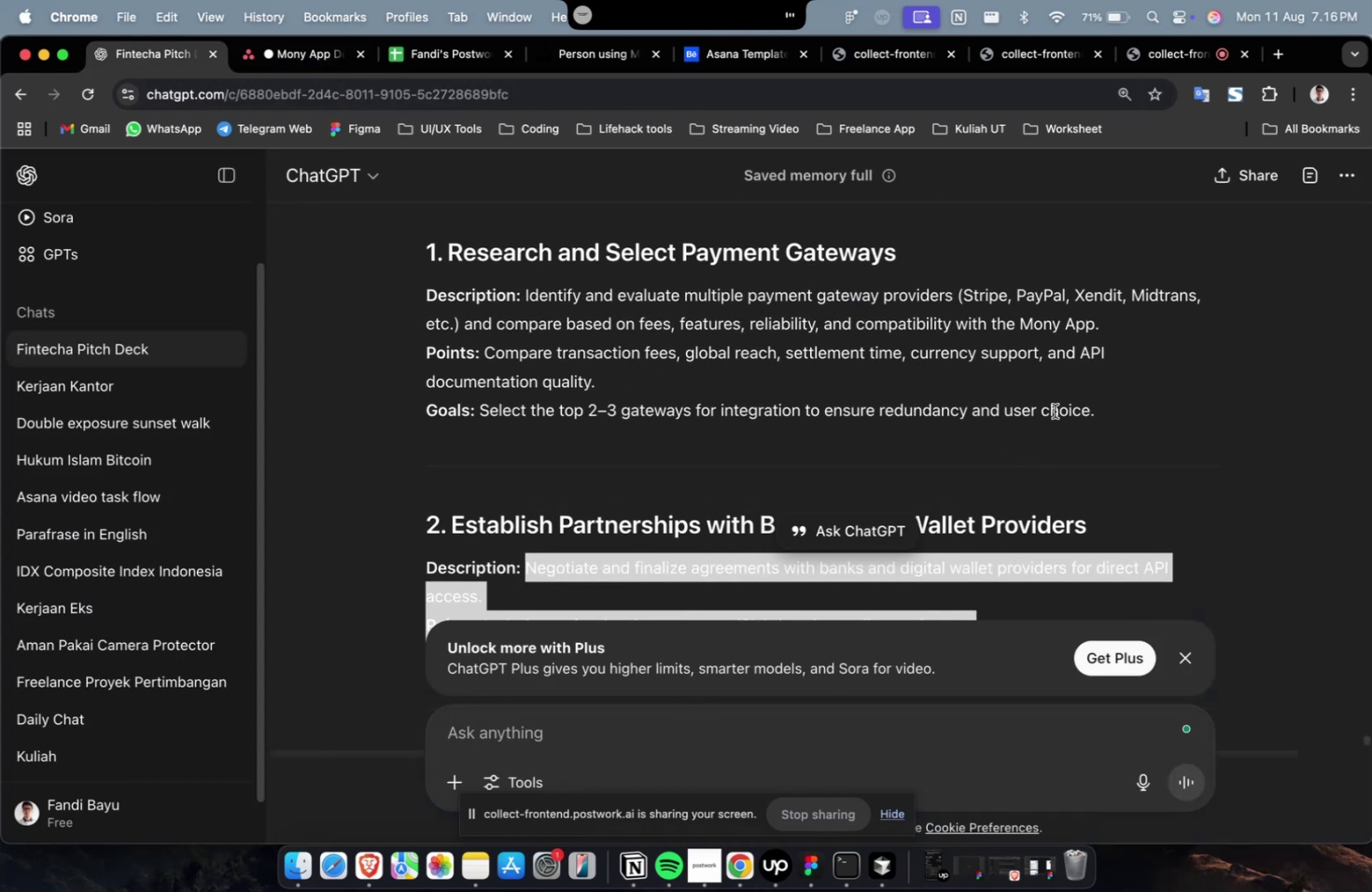 
left_click_drag(start_coordinate=[1109, 411], to_coordinate=[525, 304])
 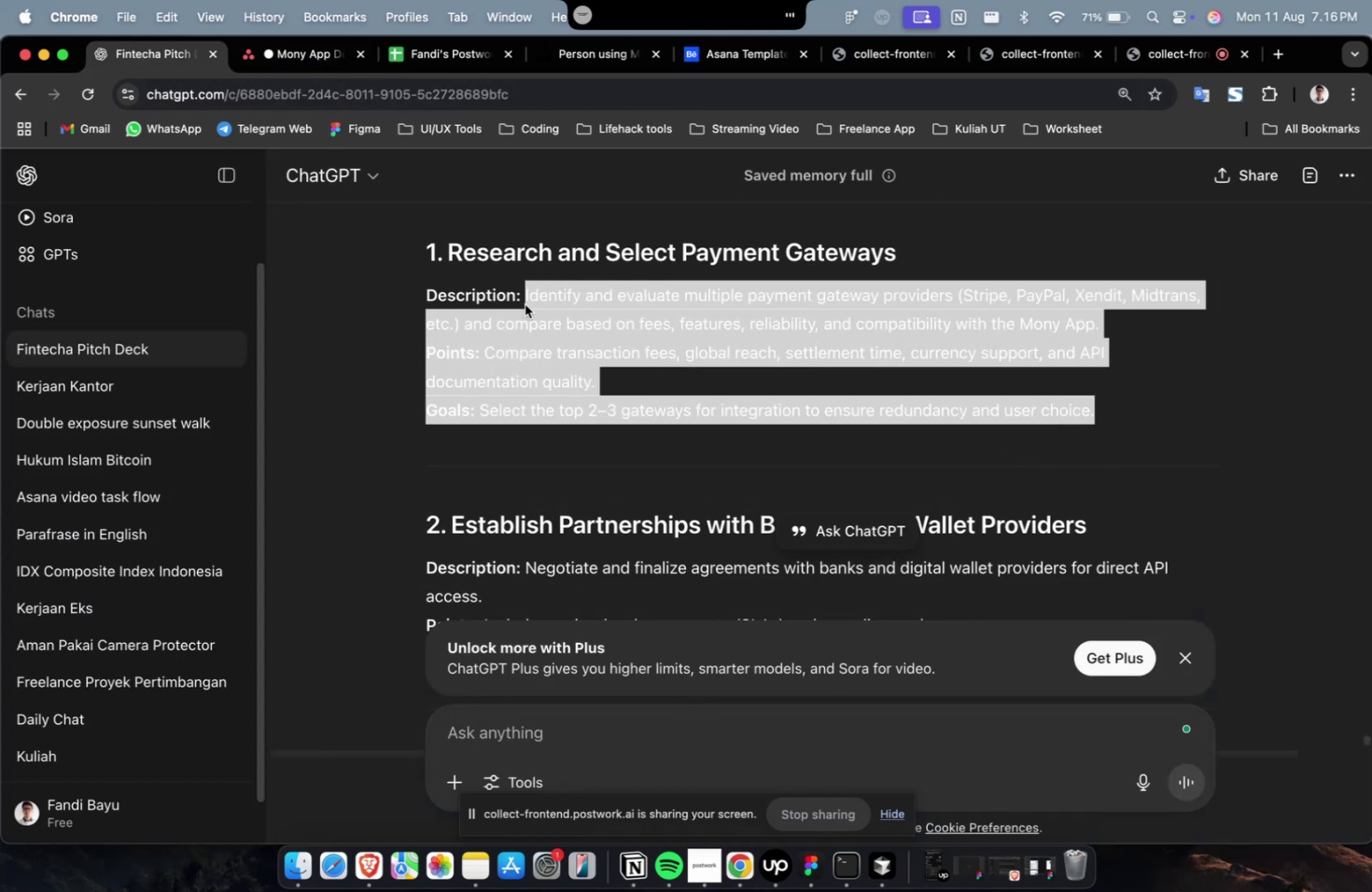 
key(Meta+C)
 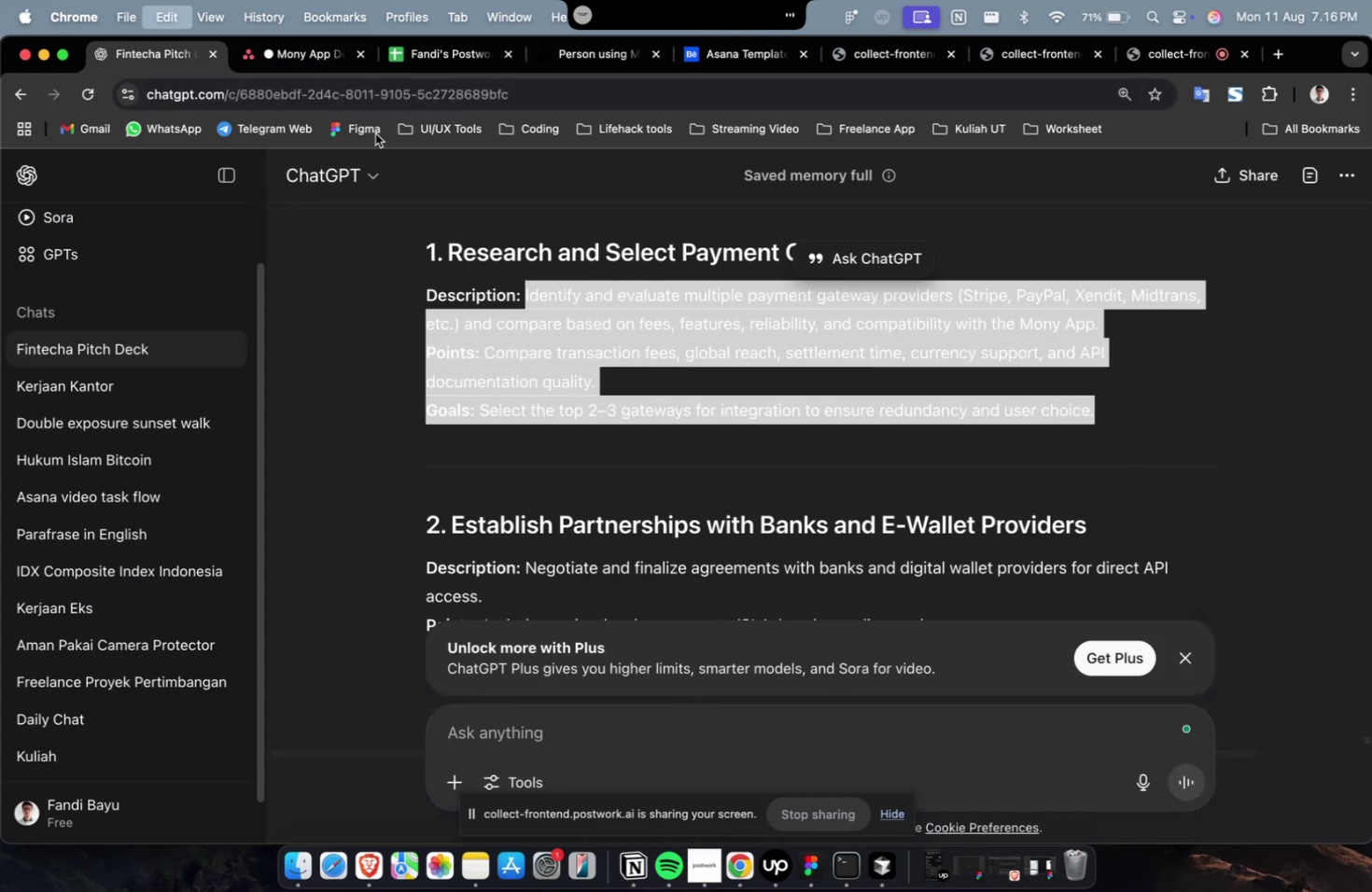 
key(Meta+C)
 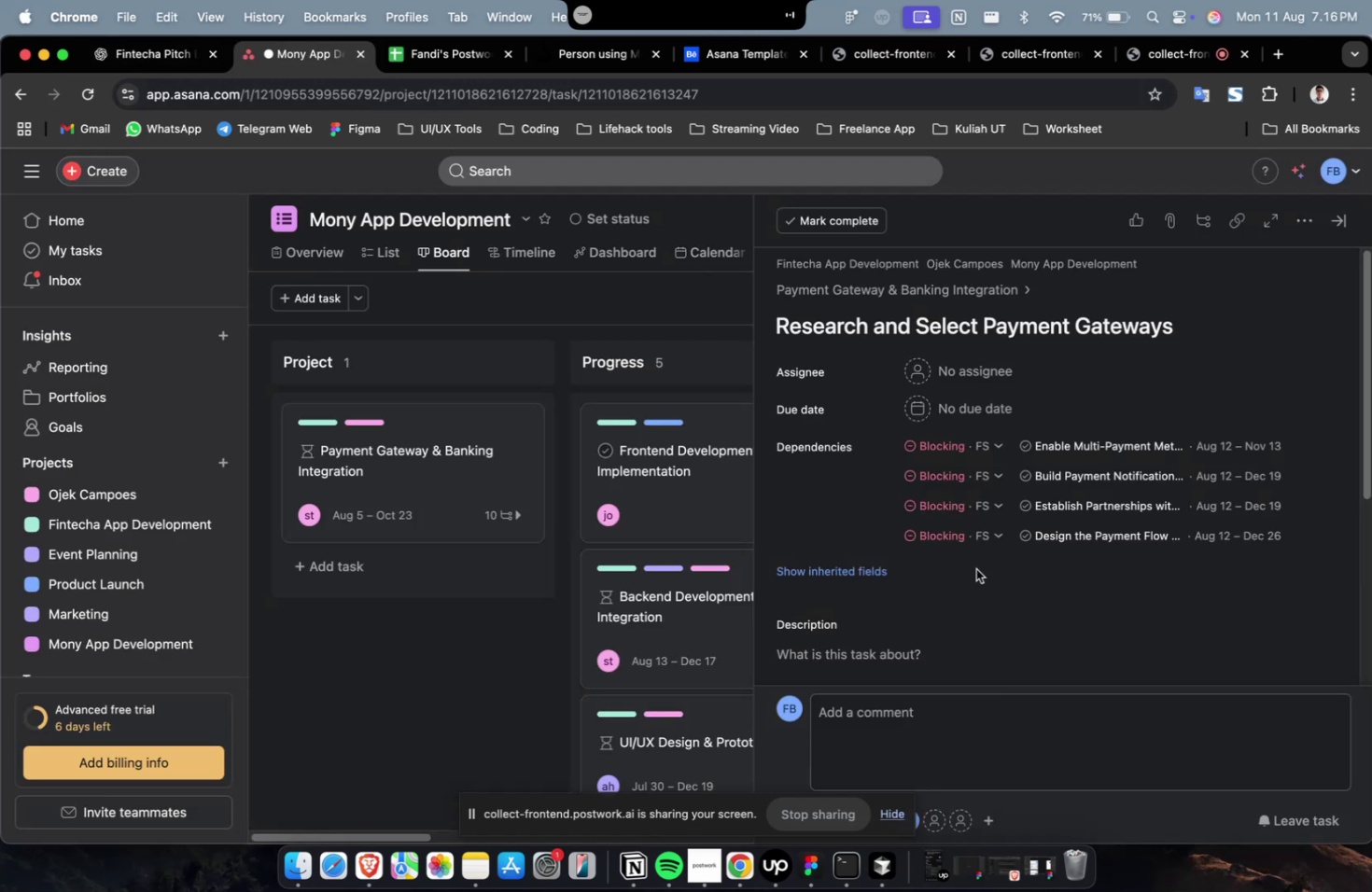 
double_click([926, 640])
 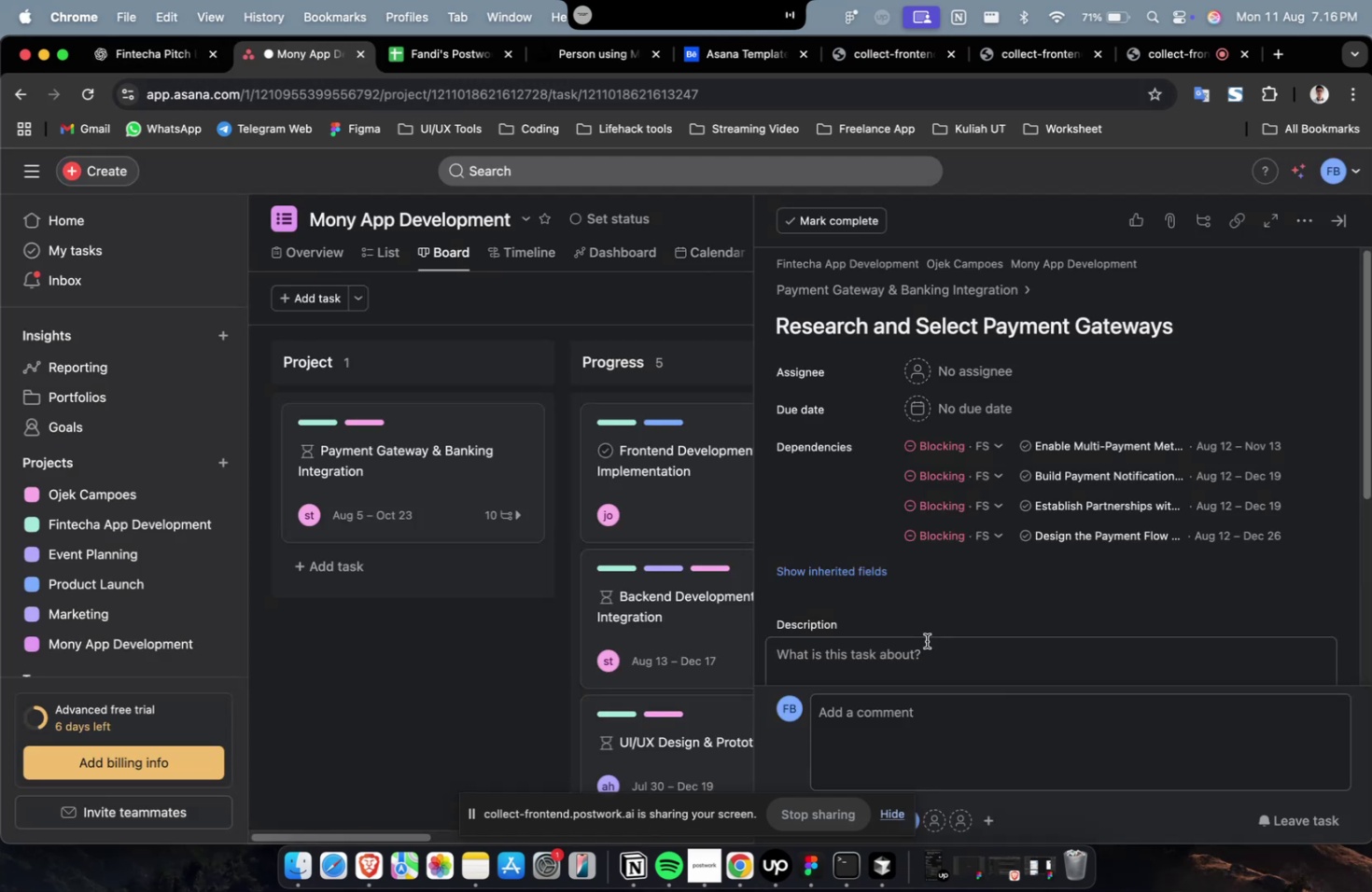 
key(Meta+CommandLeft)
 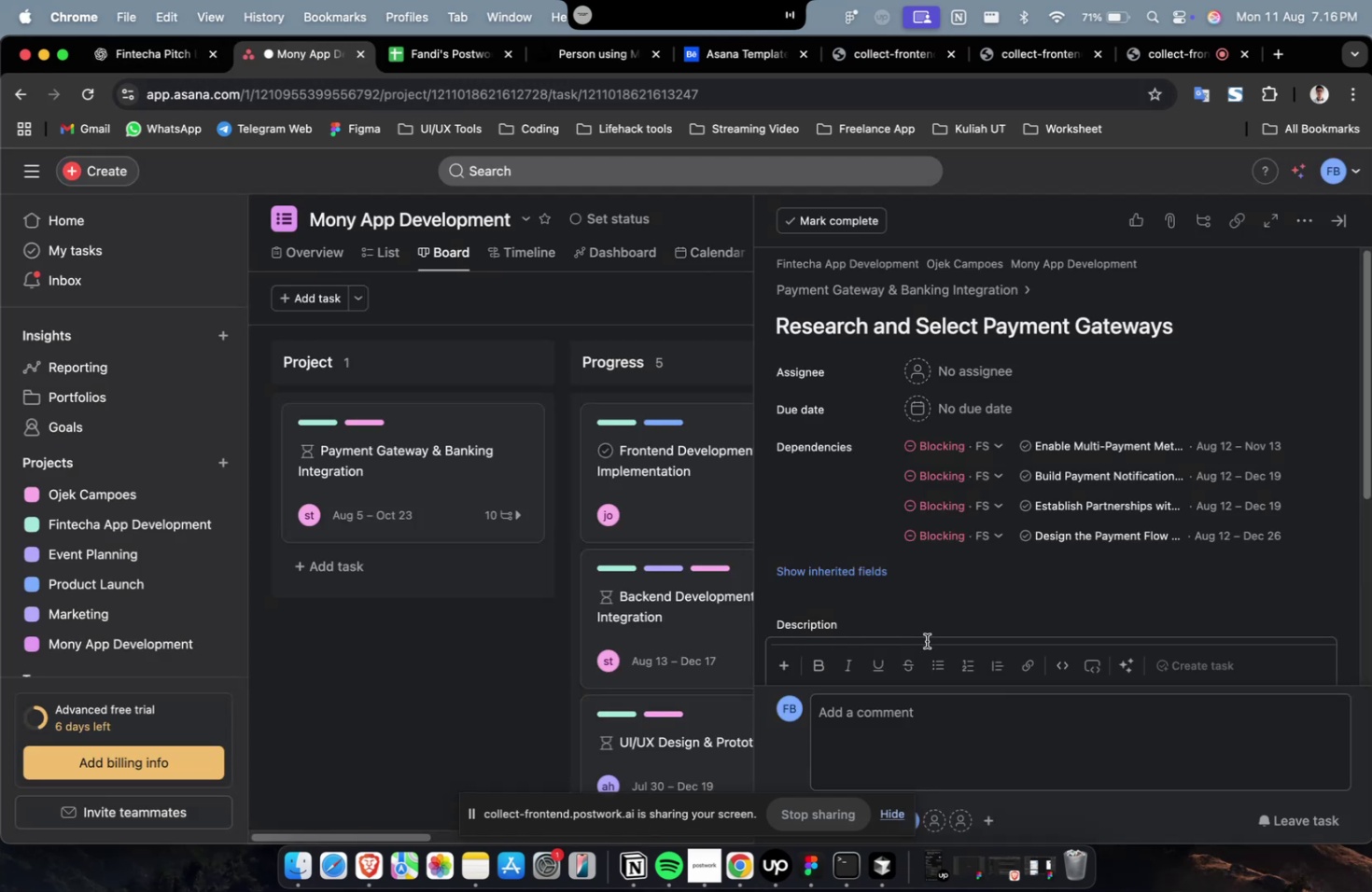 
key(Meta+V)
 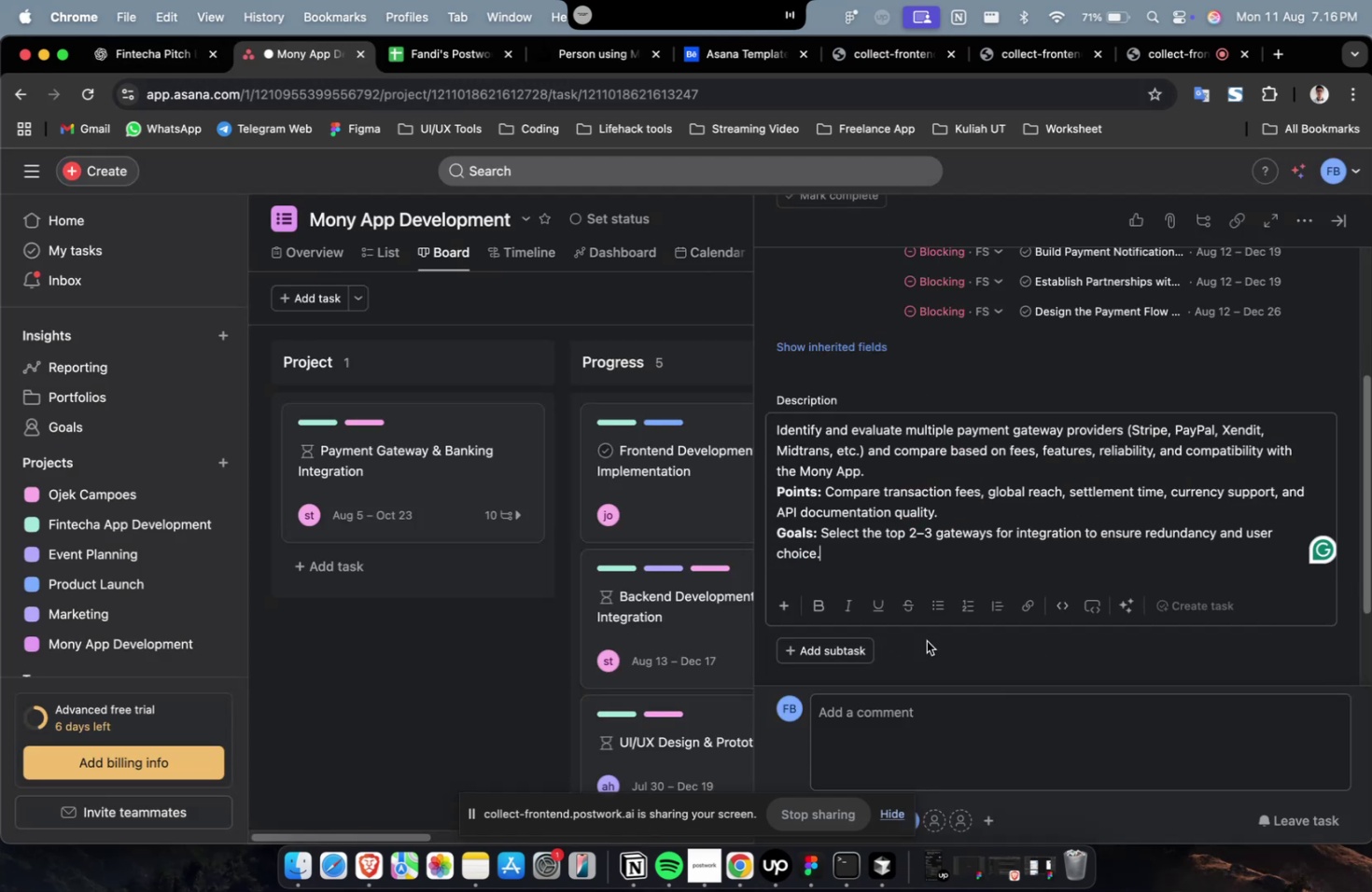 
scroll: coordinate [926, 640], scroll_direction: up, amount: 9.0
 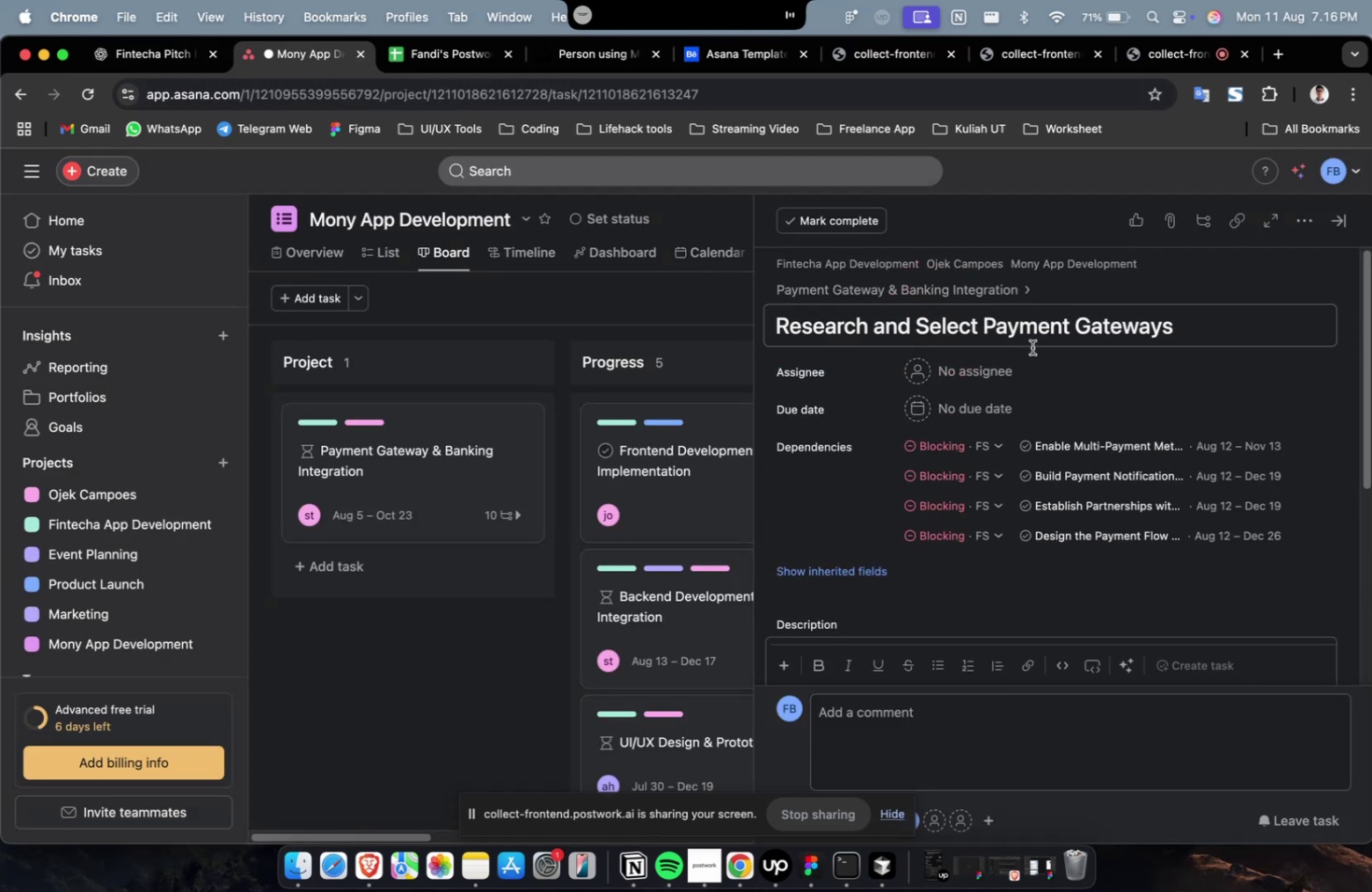 
left_click([1004, 369])
 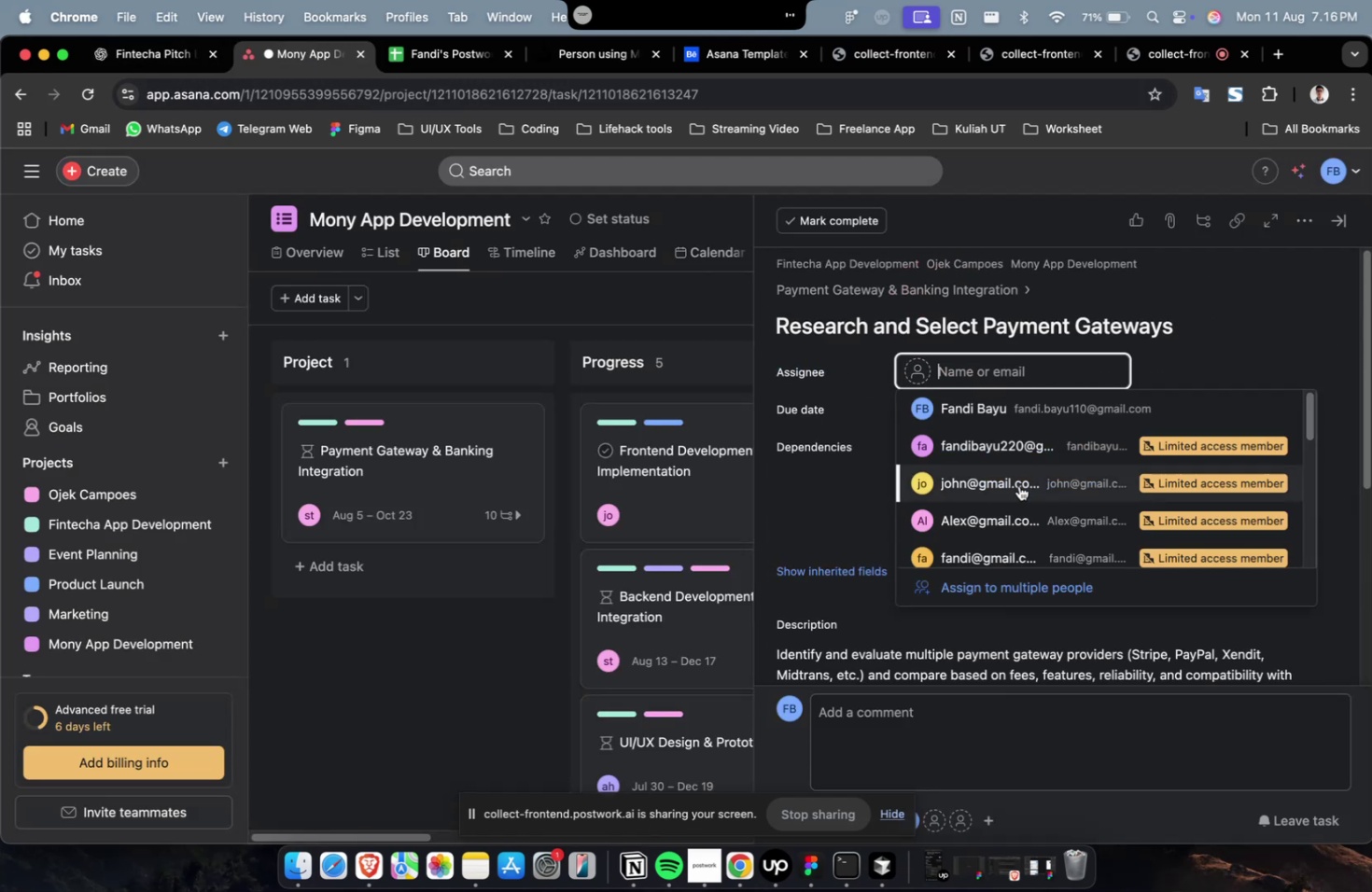 
double_click([1016, 491])
 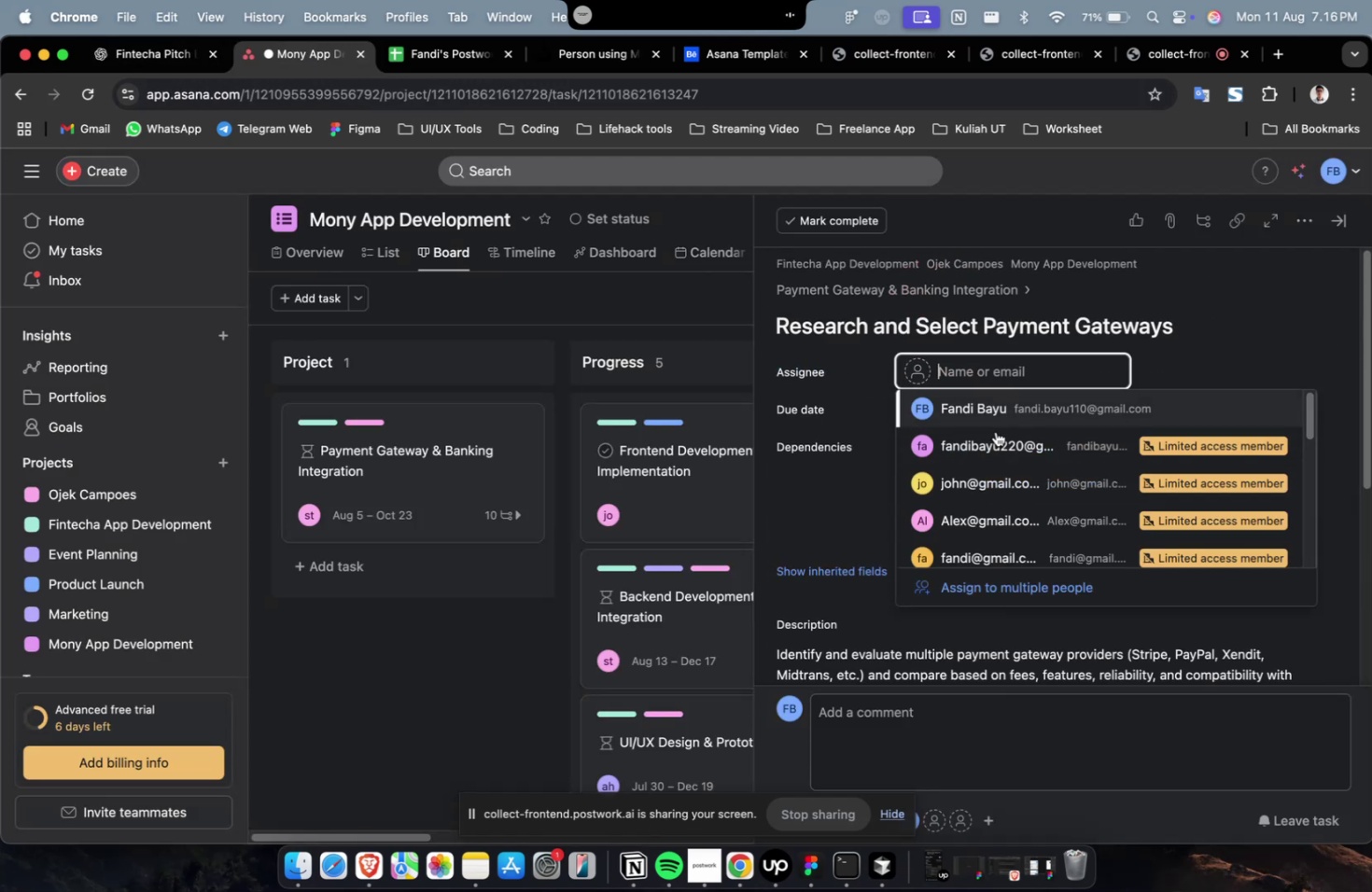 
triple_click([980, 485])
 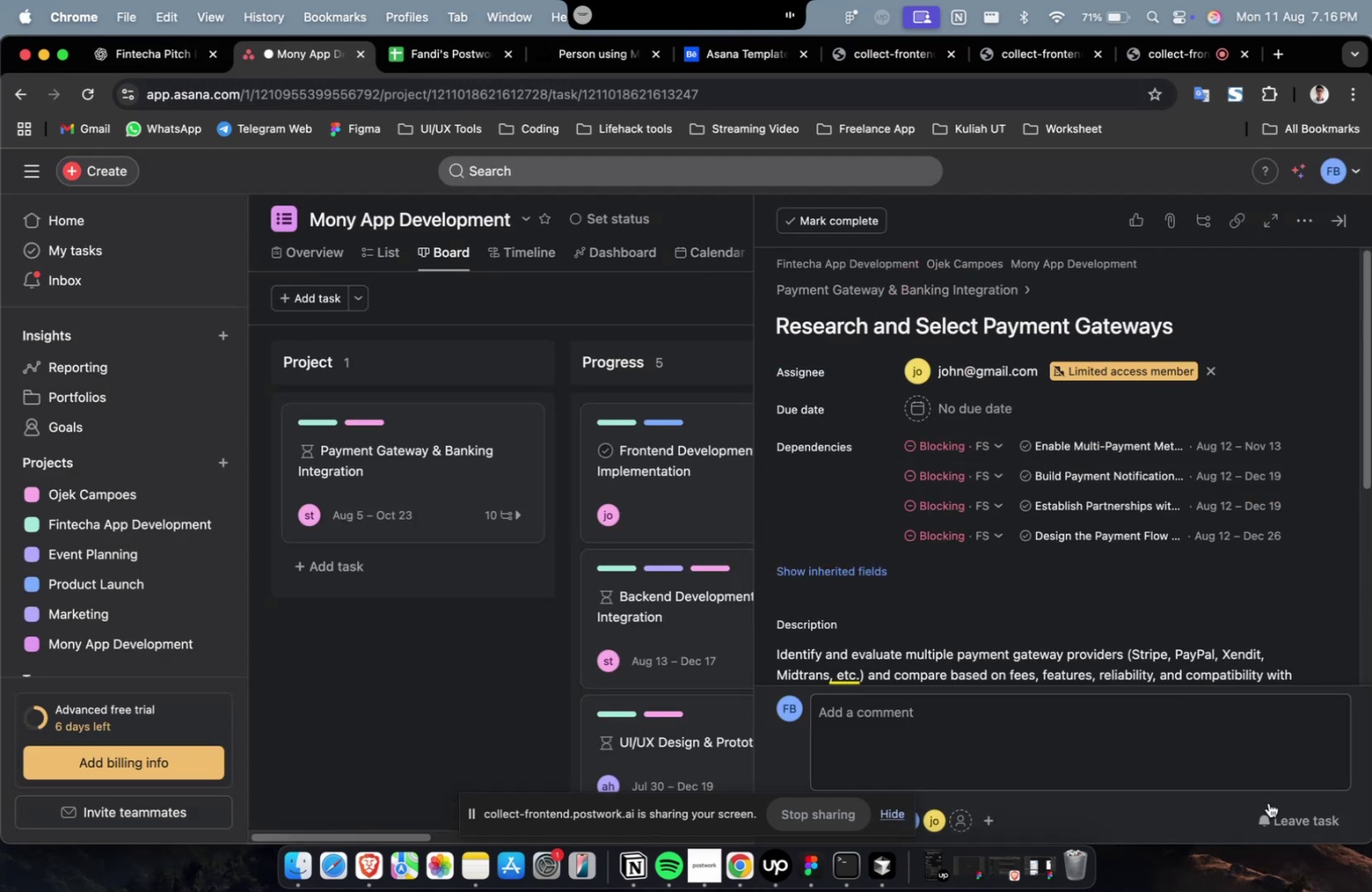 
triple_click([1273, 812])
 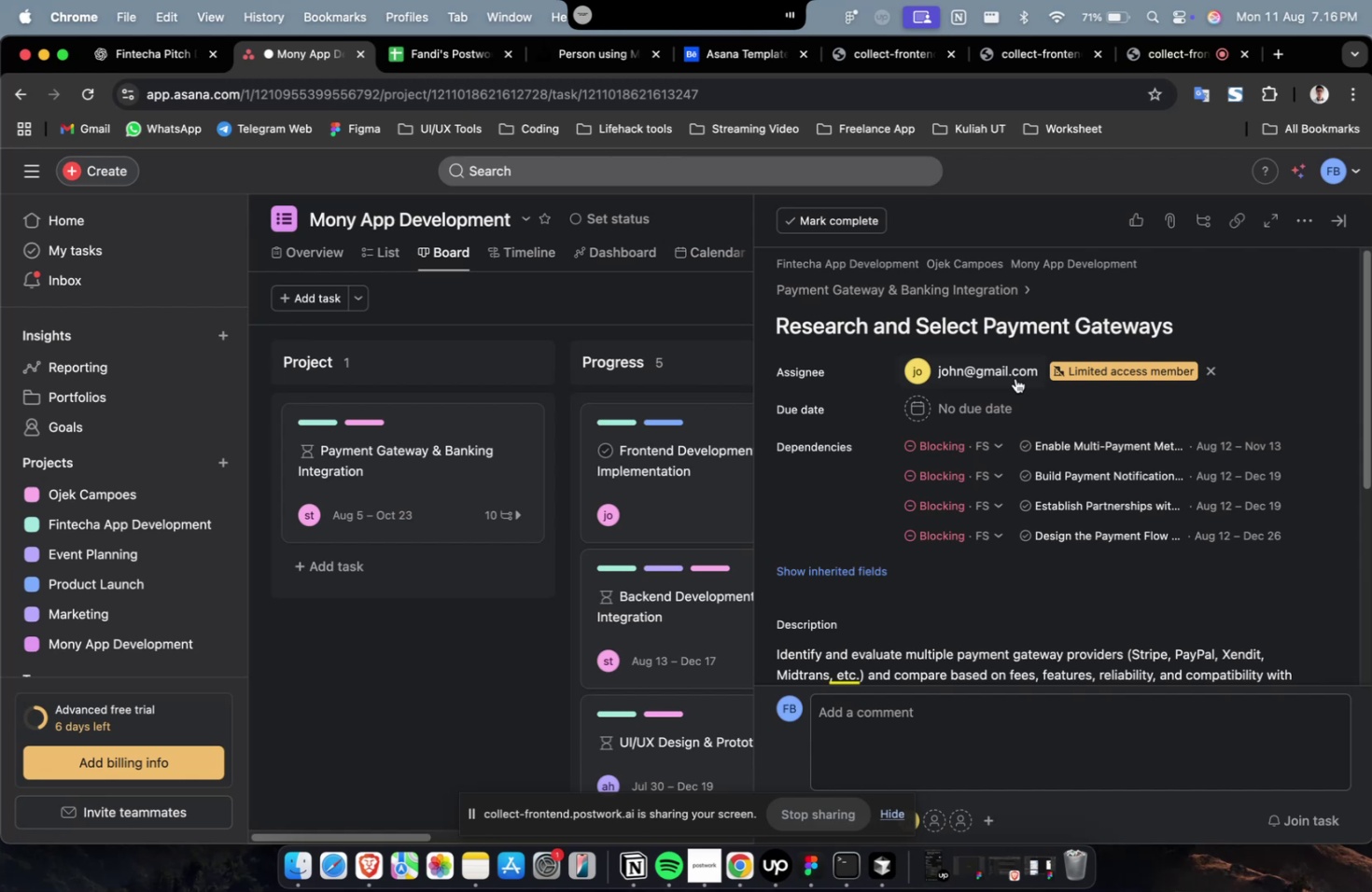 
triple_click([1001, 375])
 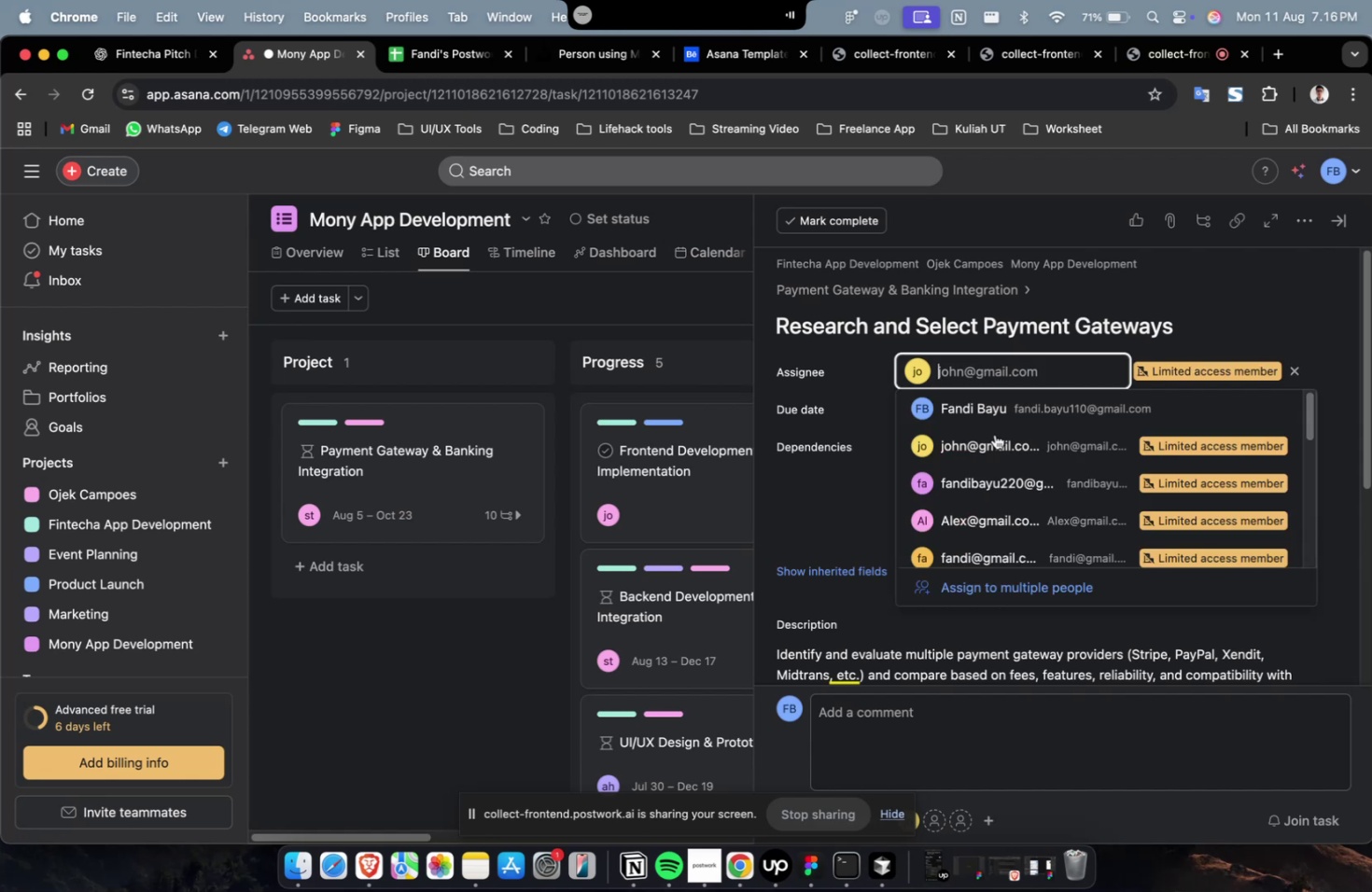 
scroll: coordinate [999, 455], scroll_direction: down, amount: 8.0
 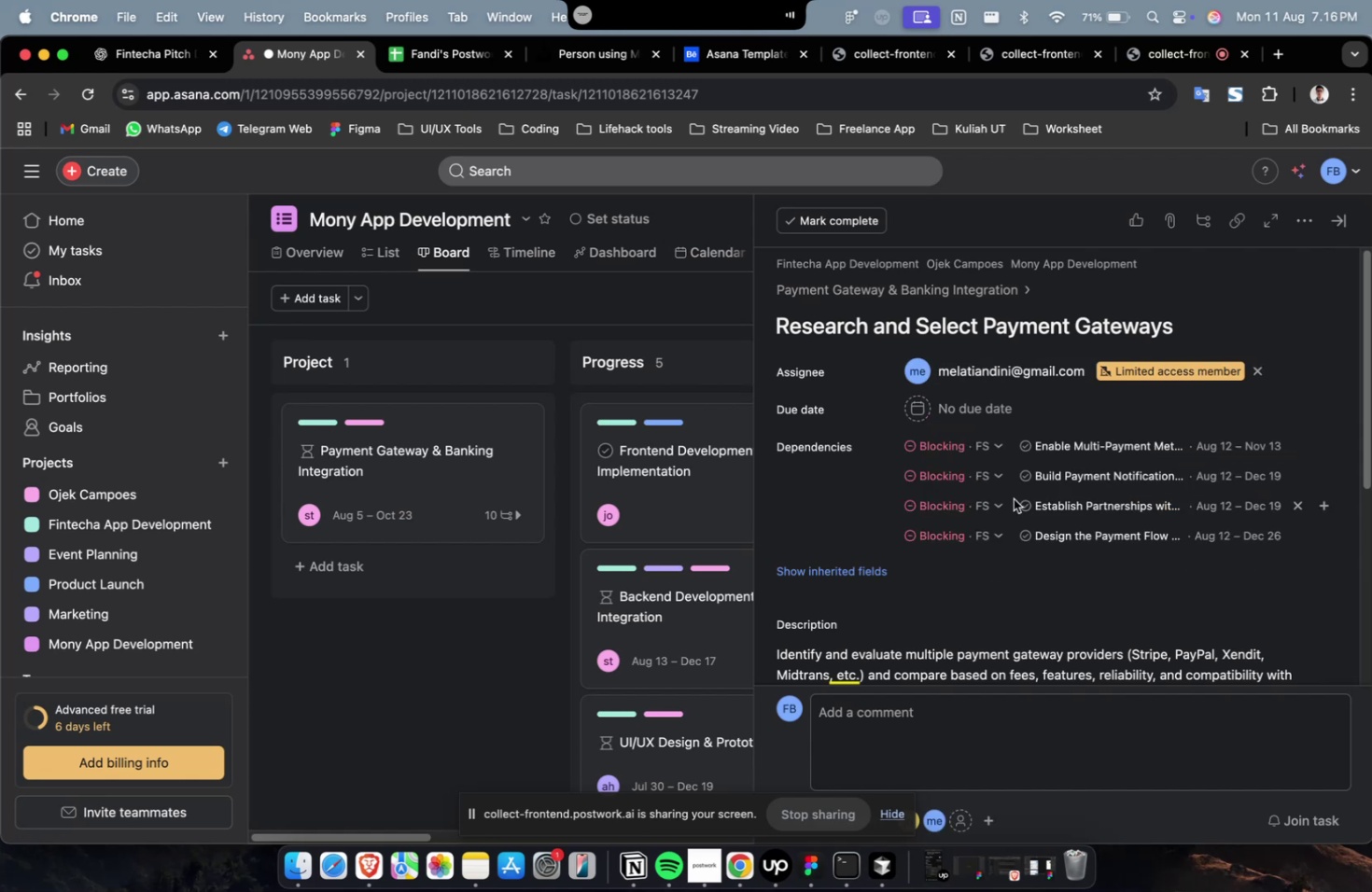 
double_click([983, 361])
 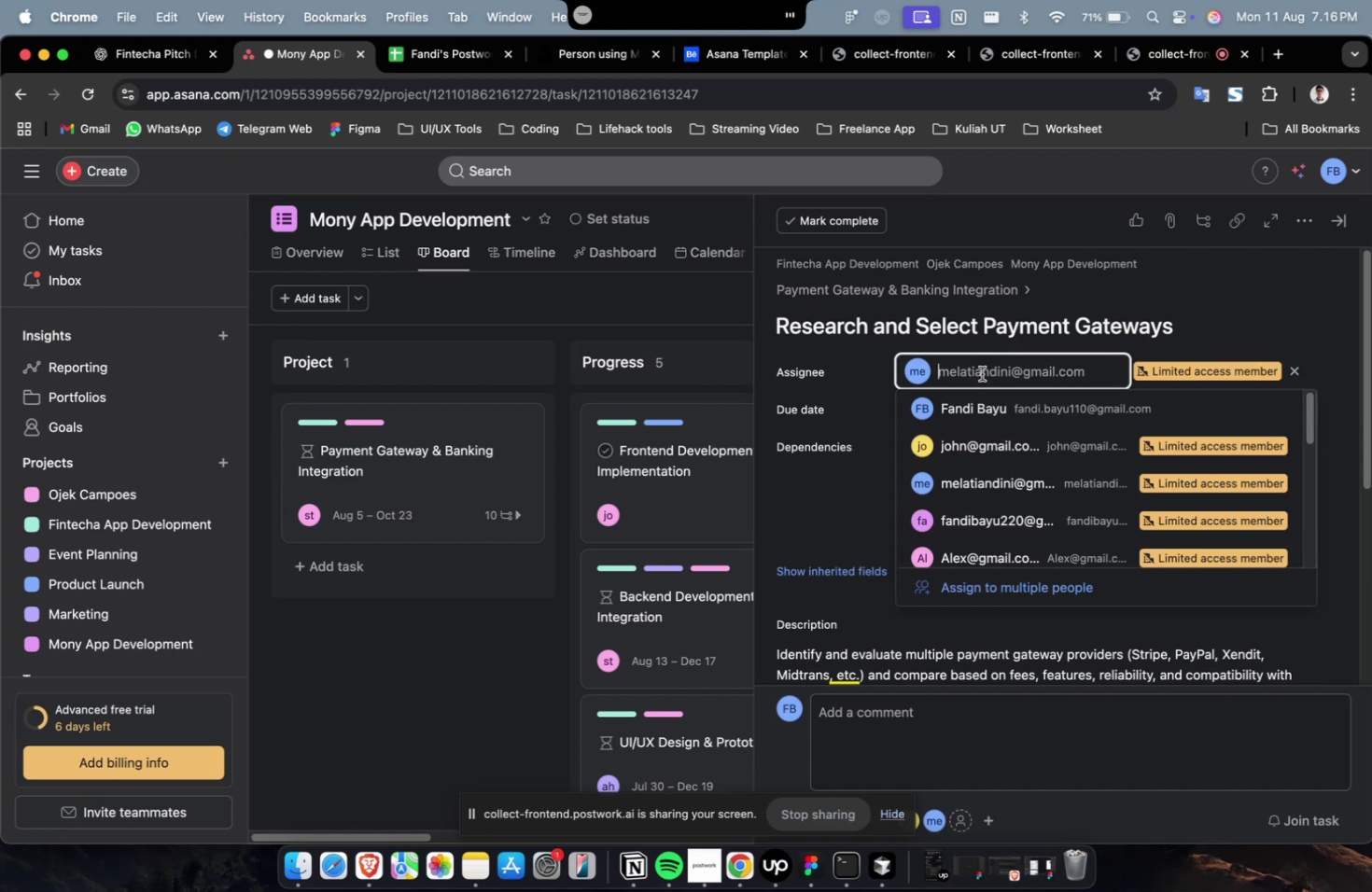 
scroll: coordinate [973, 498], scroll_direction: down, amount: 9.0
 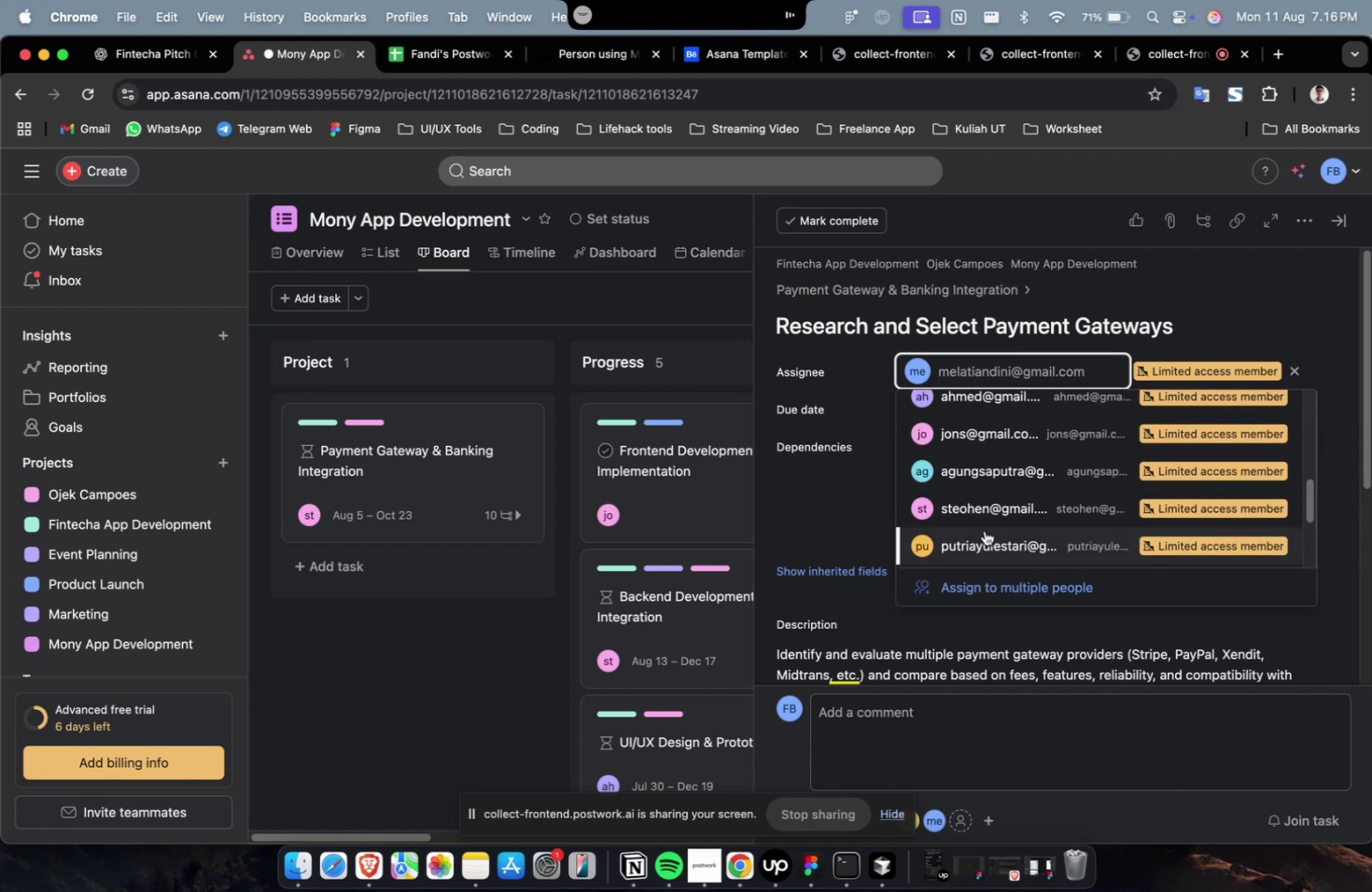 
left_click([984, 530])
 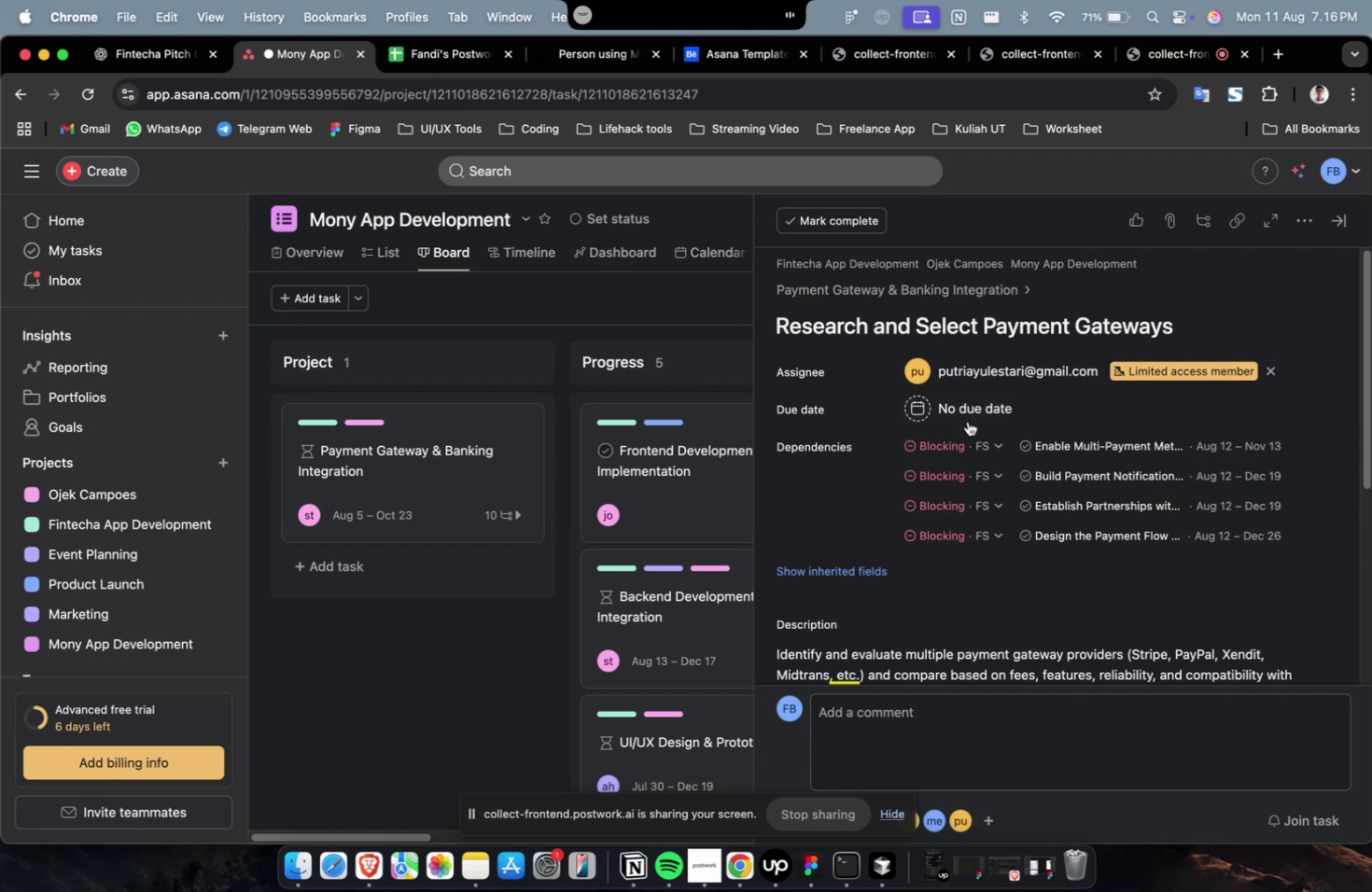 
double_click([966, 415])
 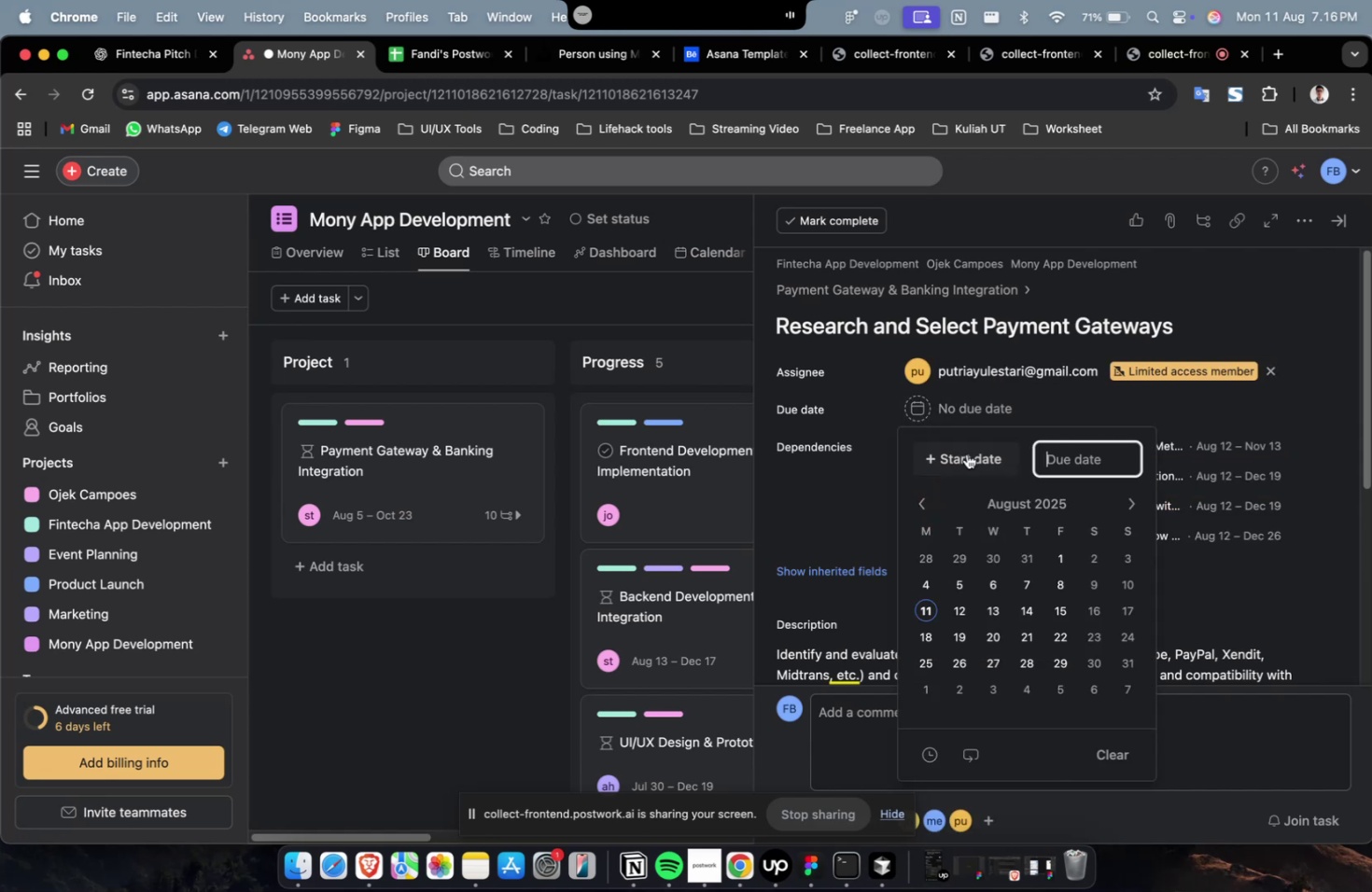 
triple_click([966, 453])
 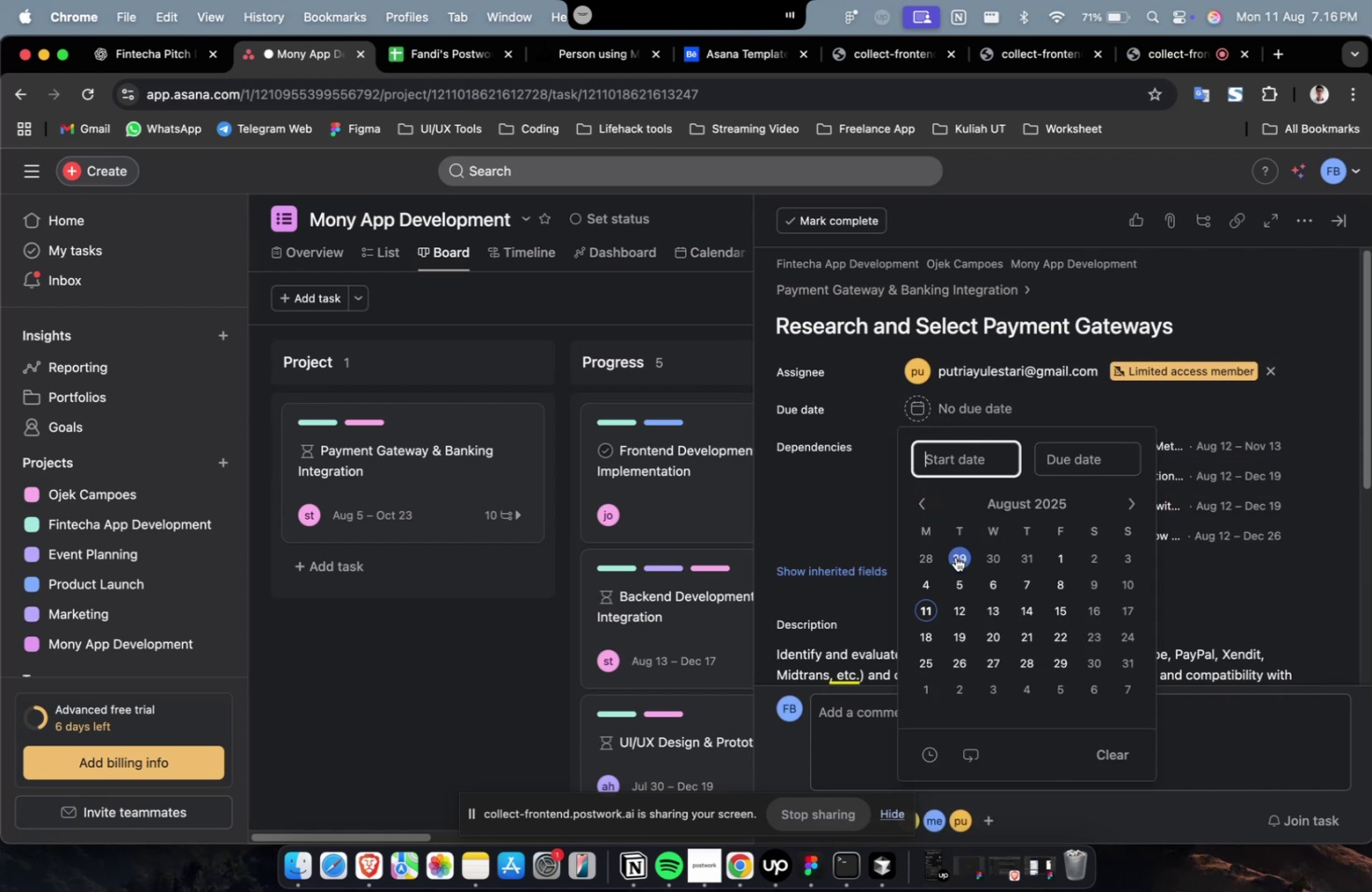 
triple_click([953, 558])
 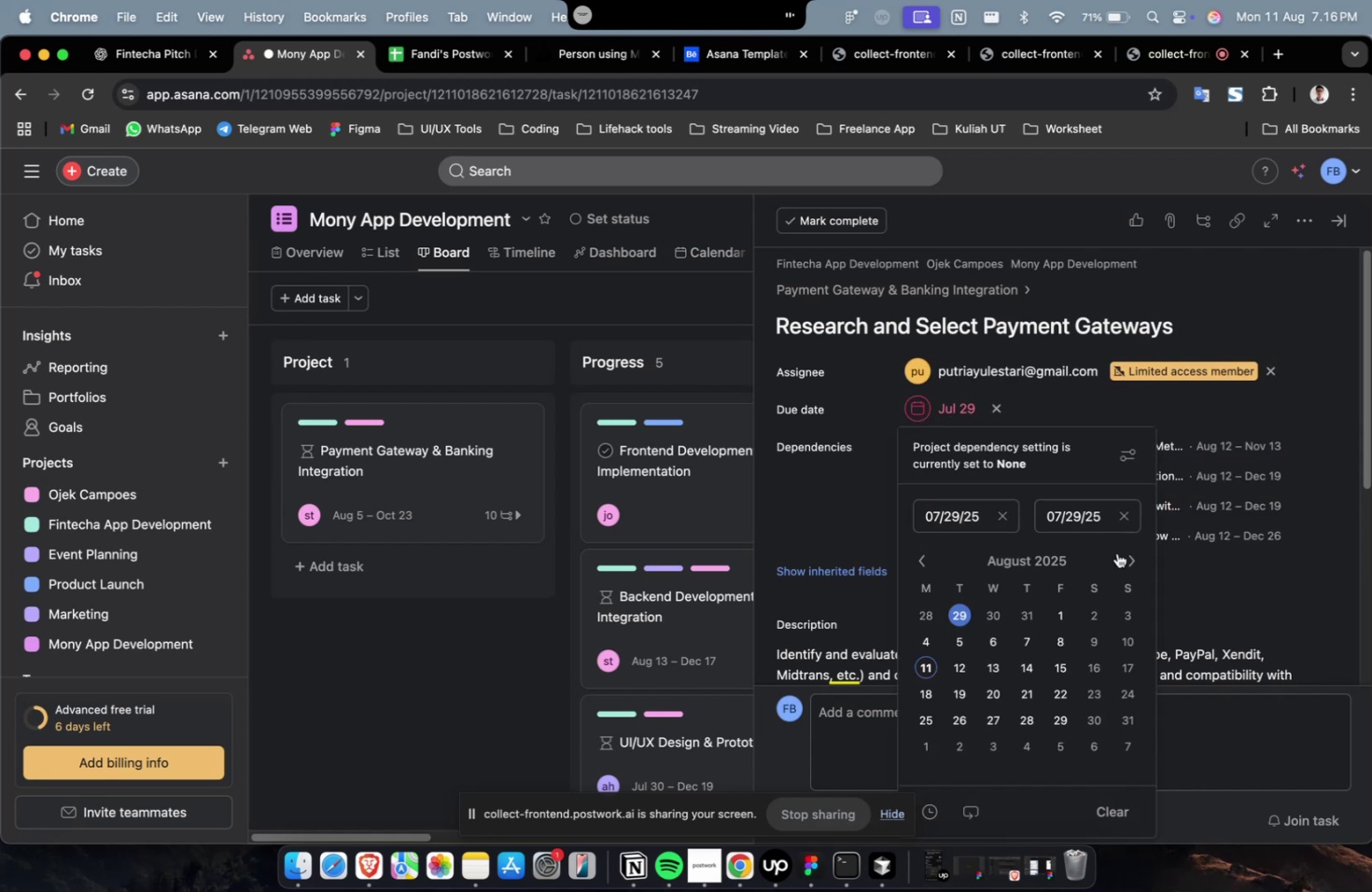 
triple_click([1120, 554])
 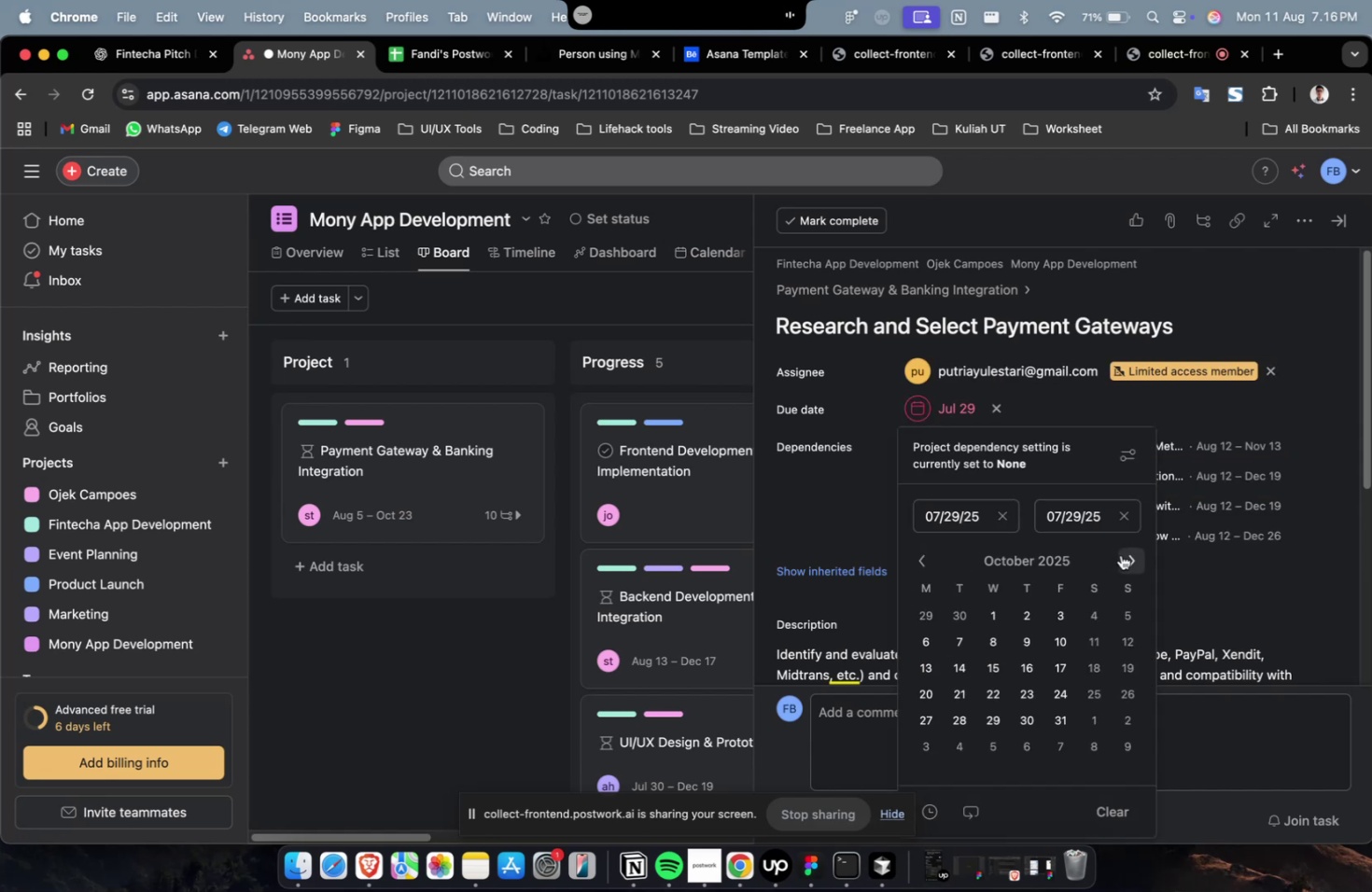 
triple_click([1120, 554])
 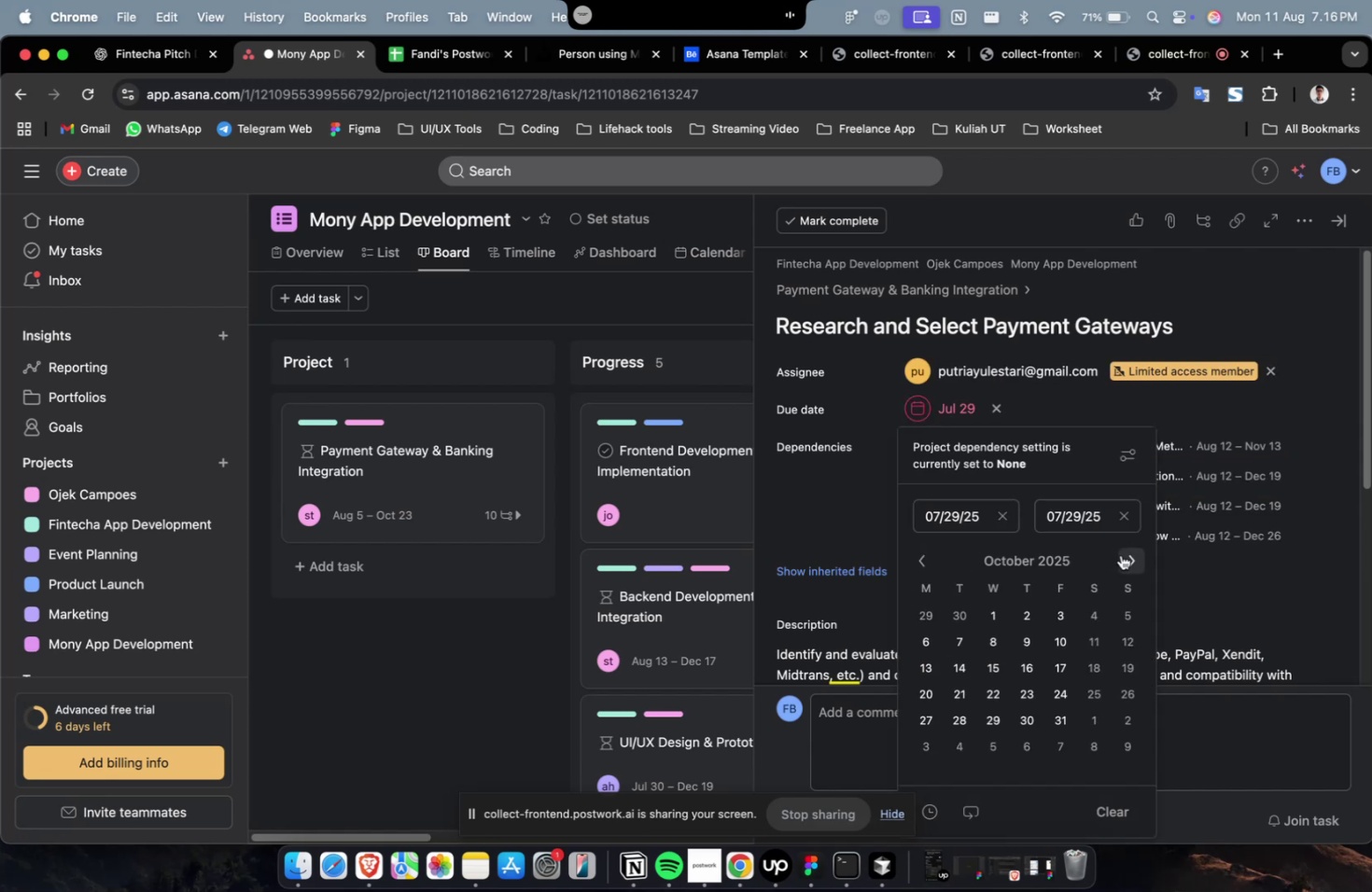 
triple_click([1120, 554])
 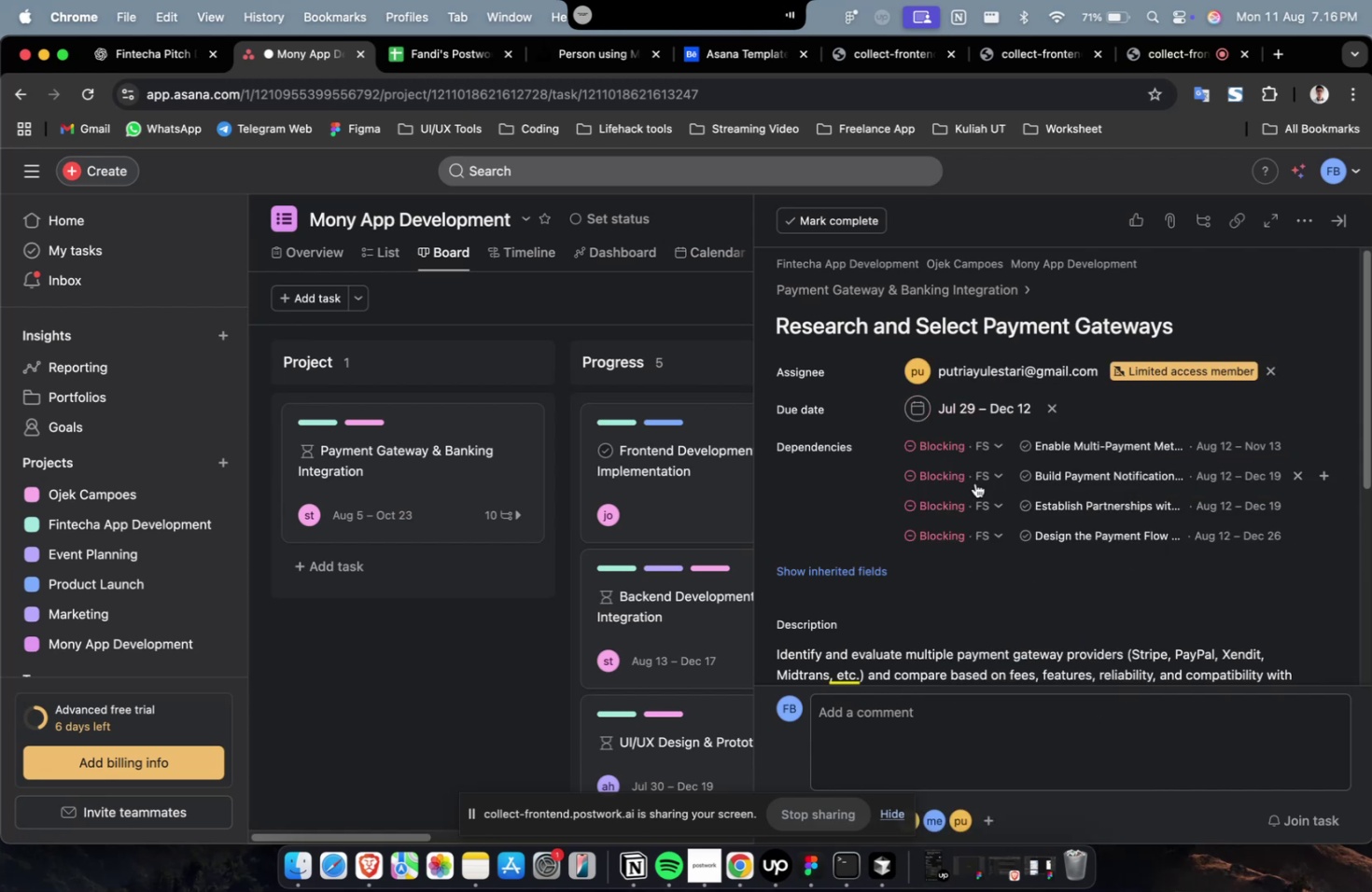 
triple_click([873, 578])
 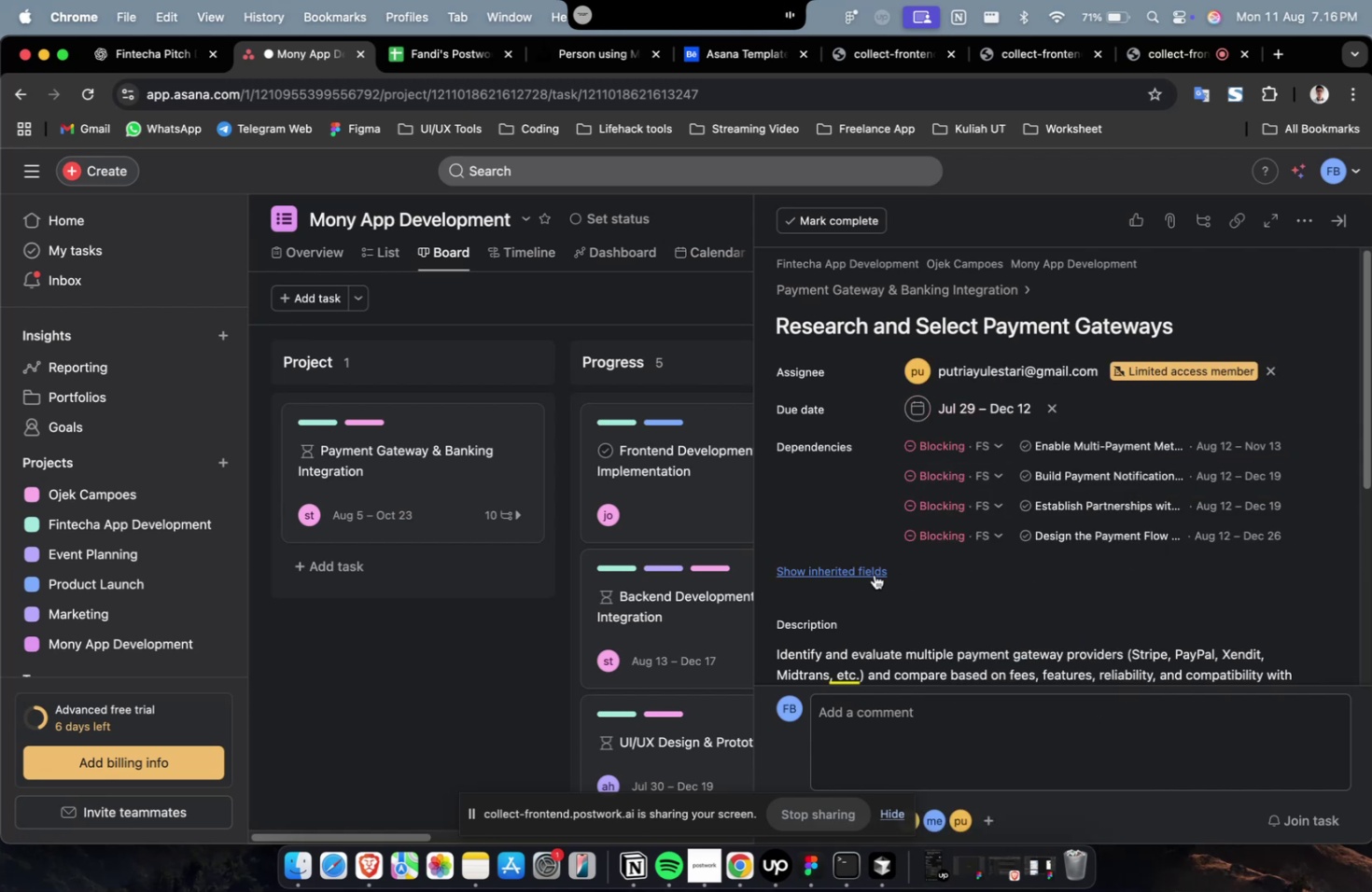 
triple_click([871, 573])
 